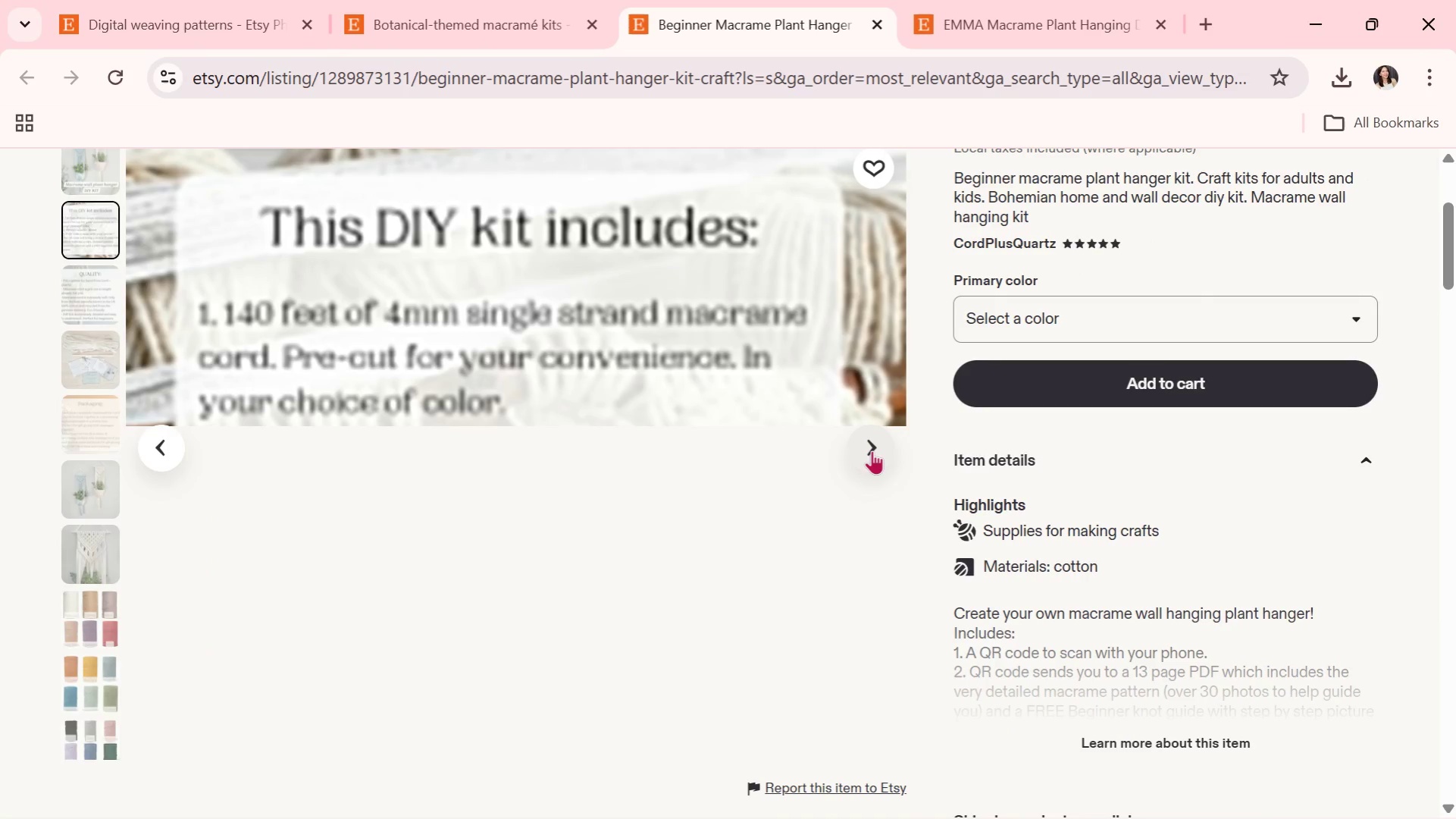 
left_click([872, 450])
 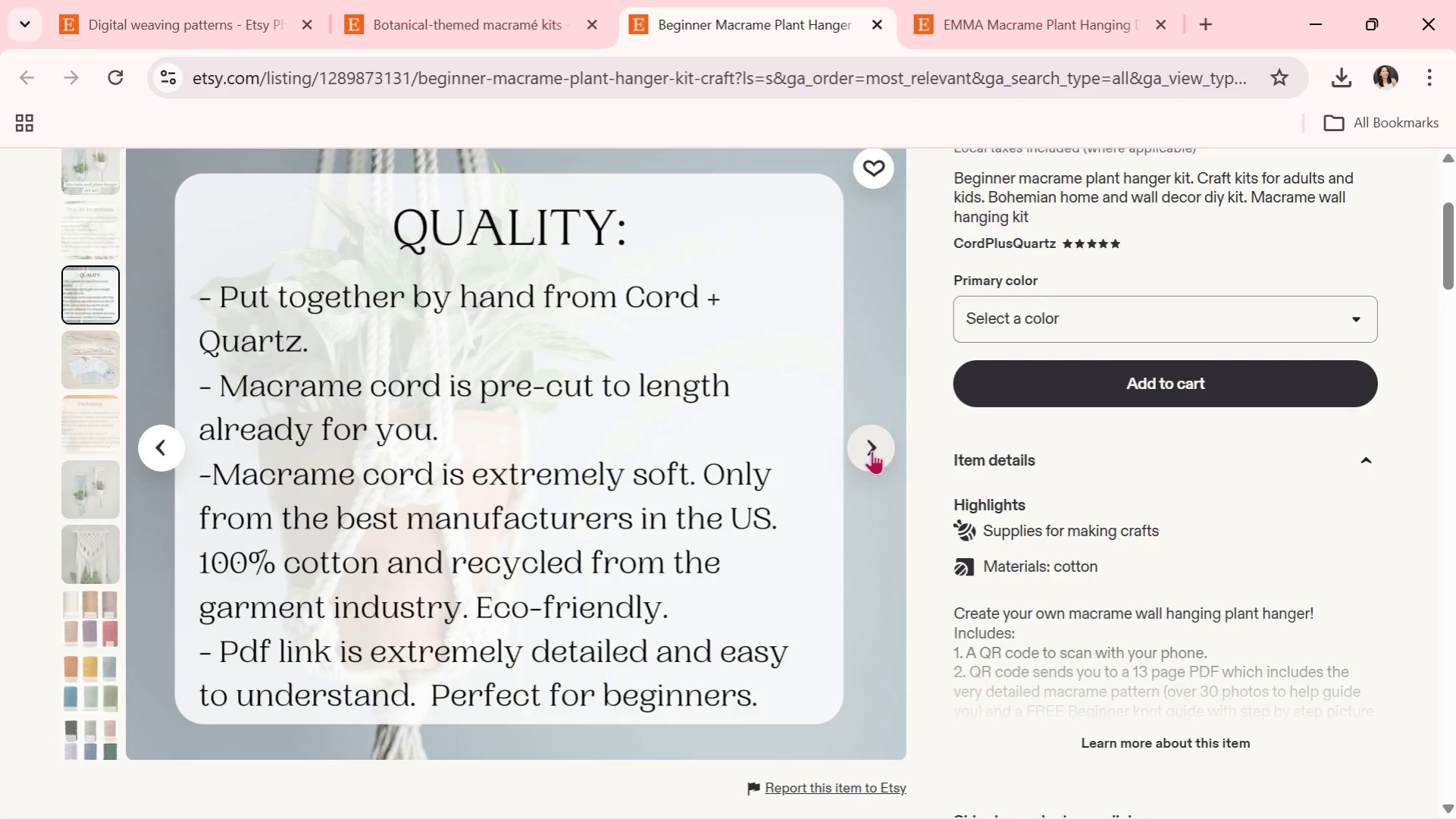 
wait(5.72)
 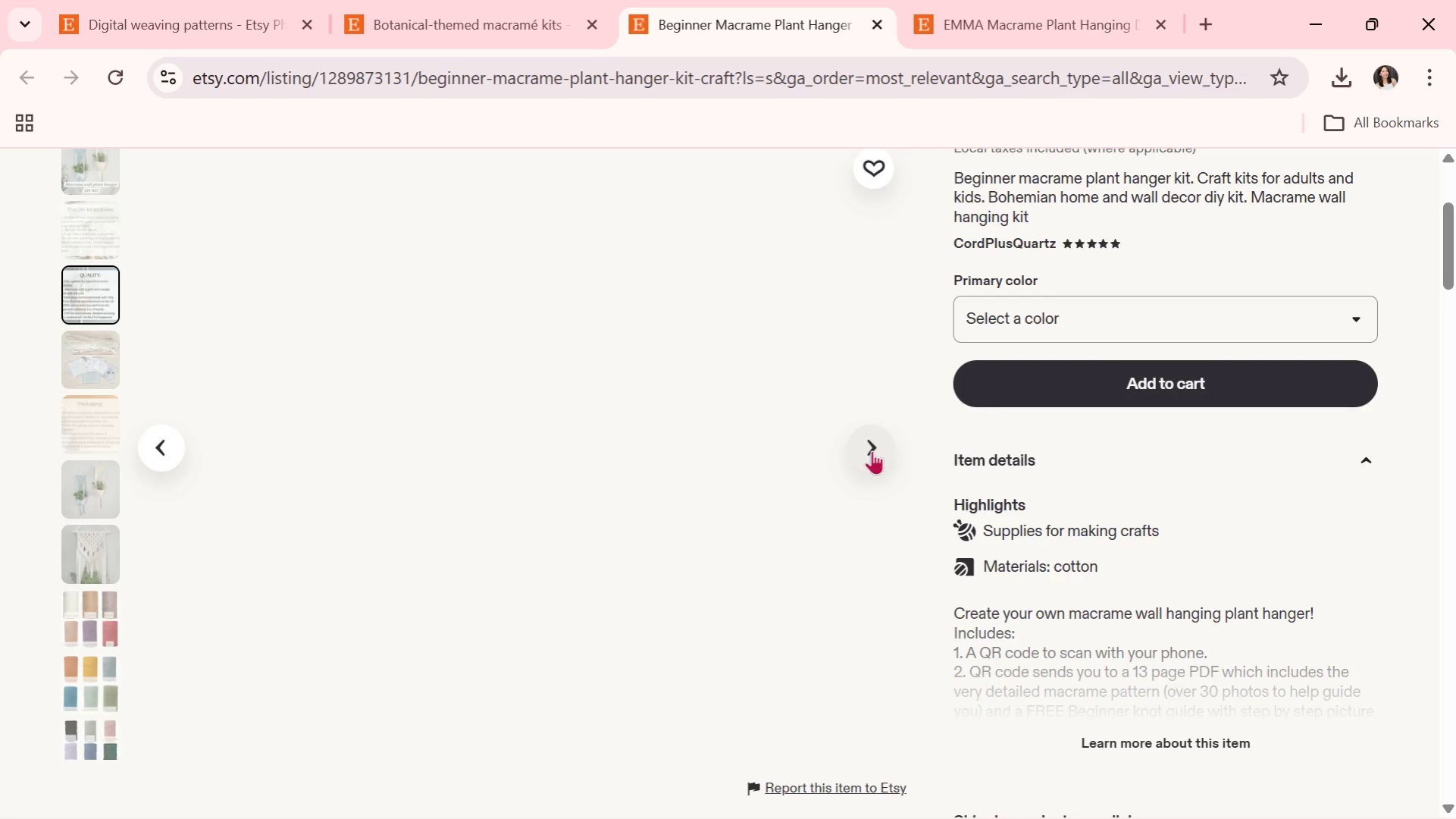 
left_click([872, 450])
 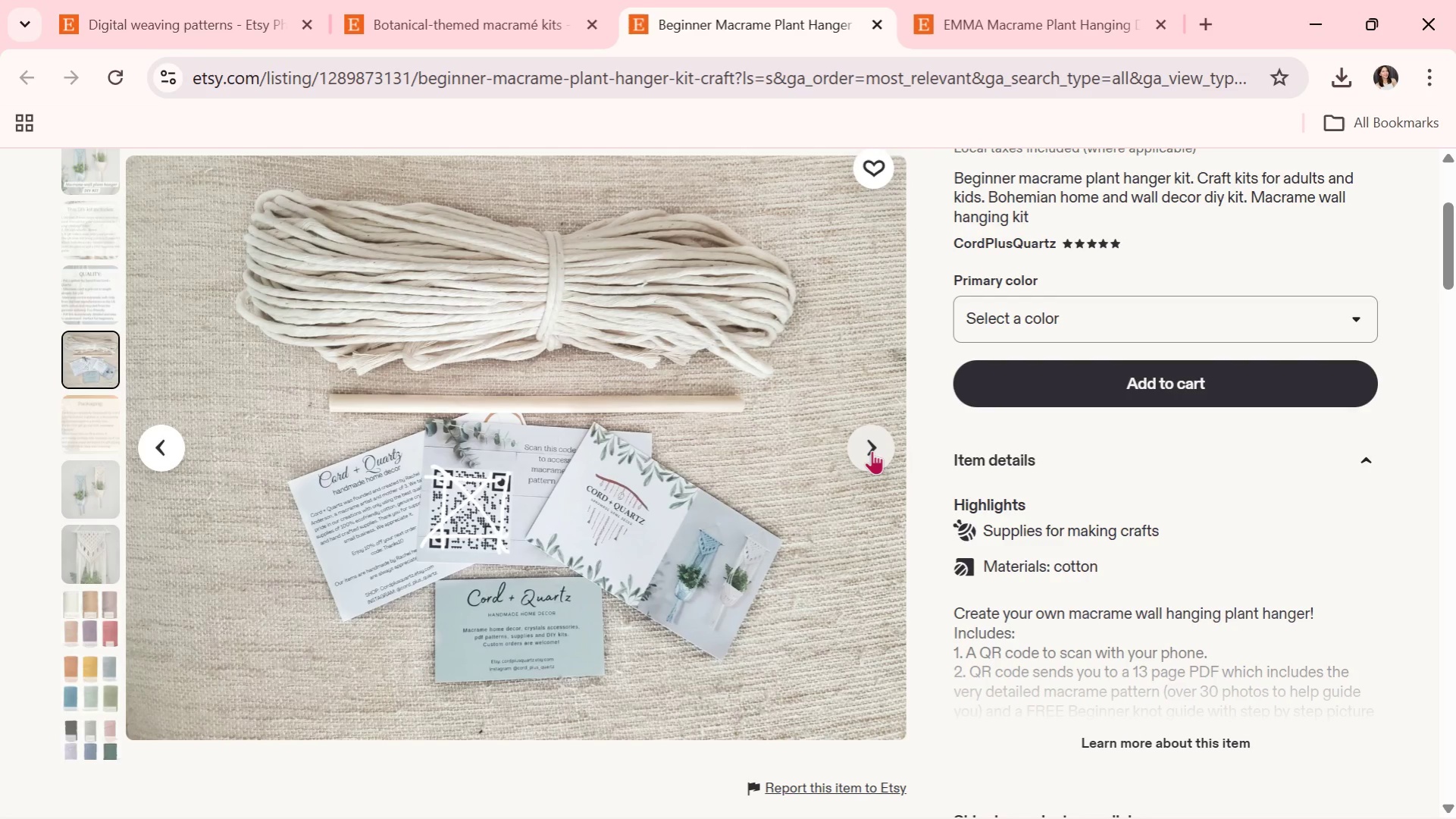 
wait(7.23)
 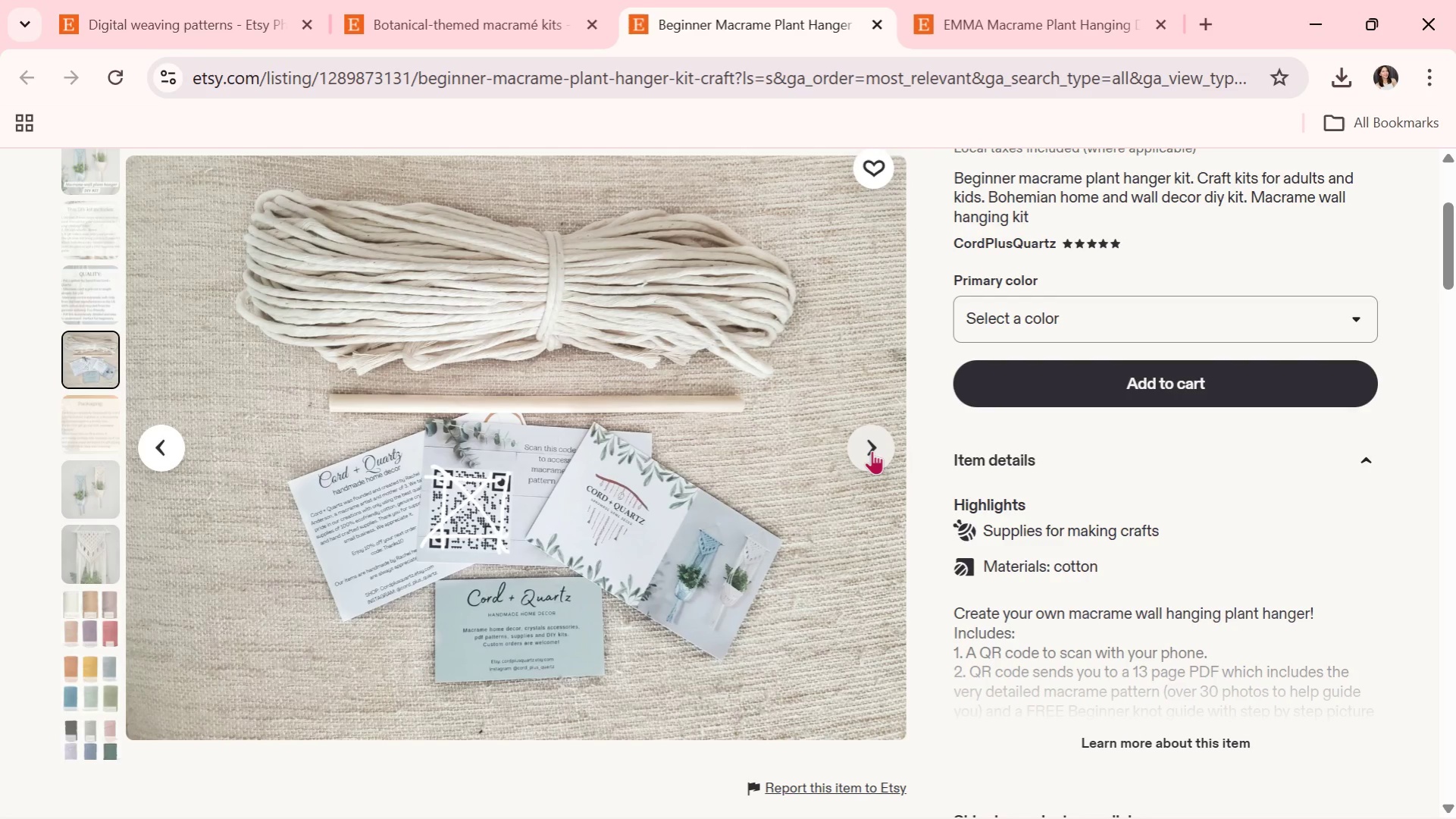 
left_click([872, 450])
 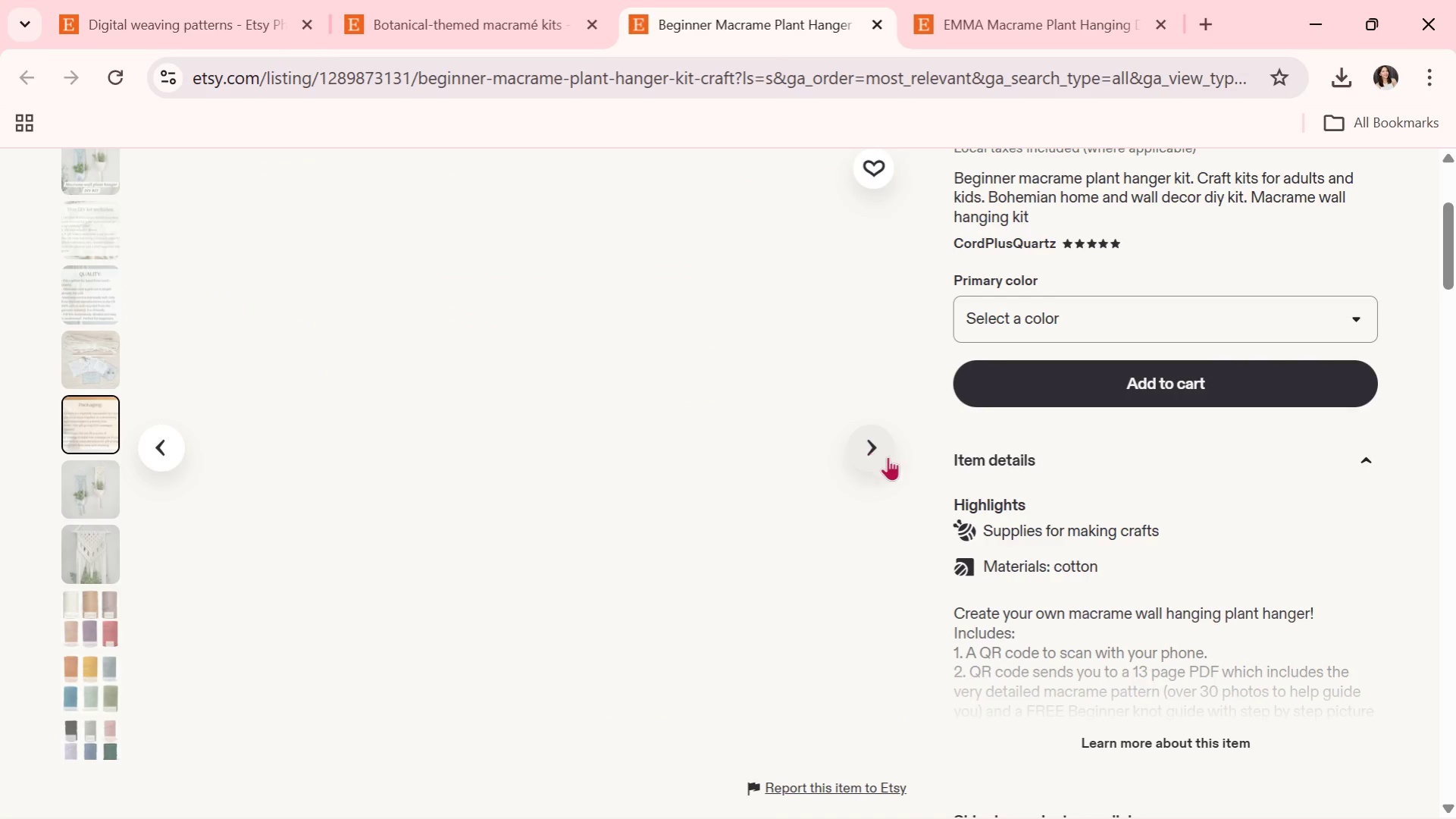 
scroll: coordinate [1051, 577], scroll_direction: down, amount: 2.0
 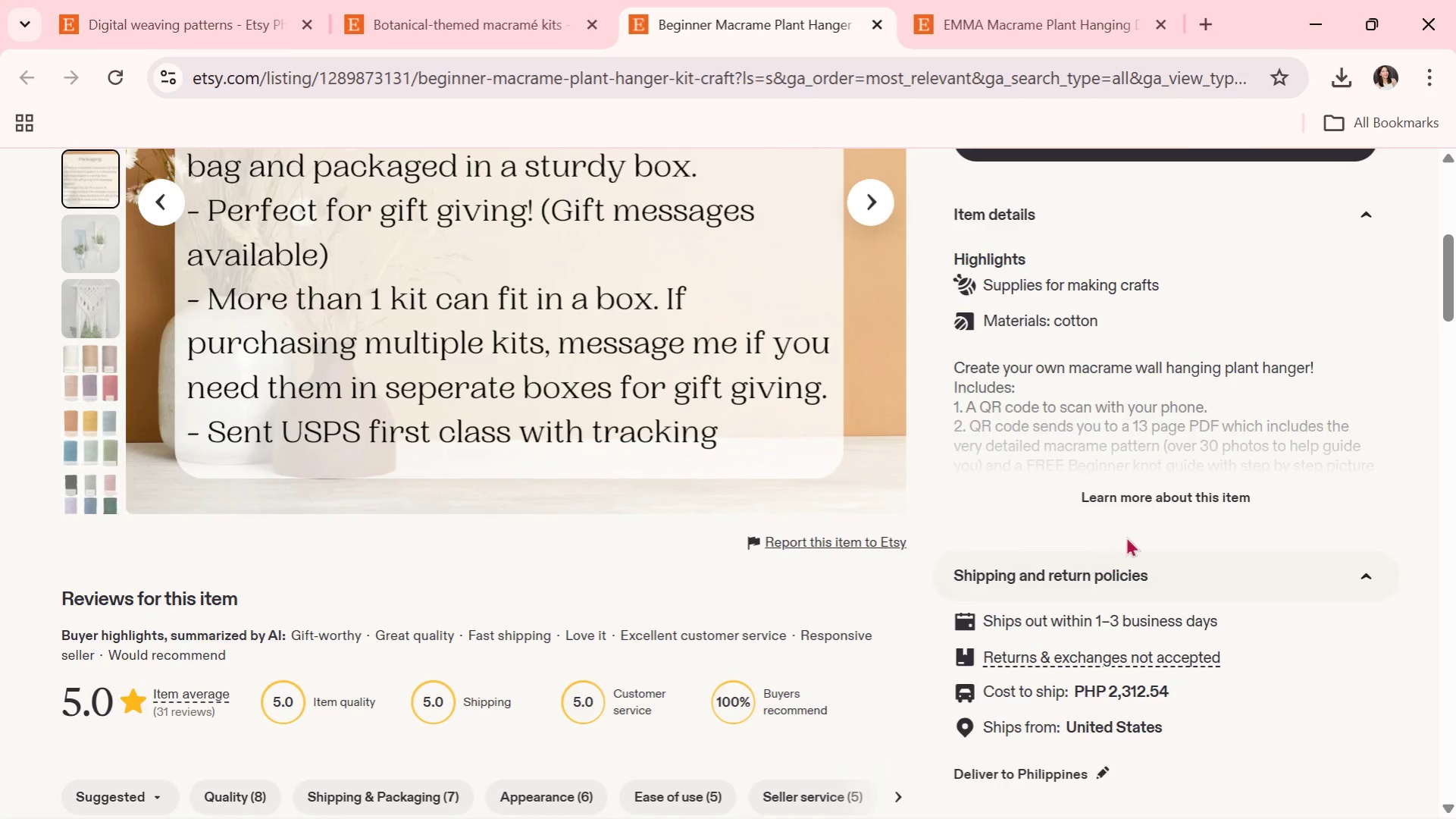 
left_click([1142, 504])
 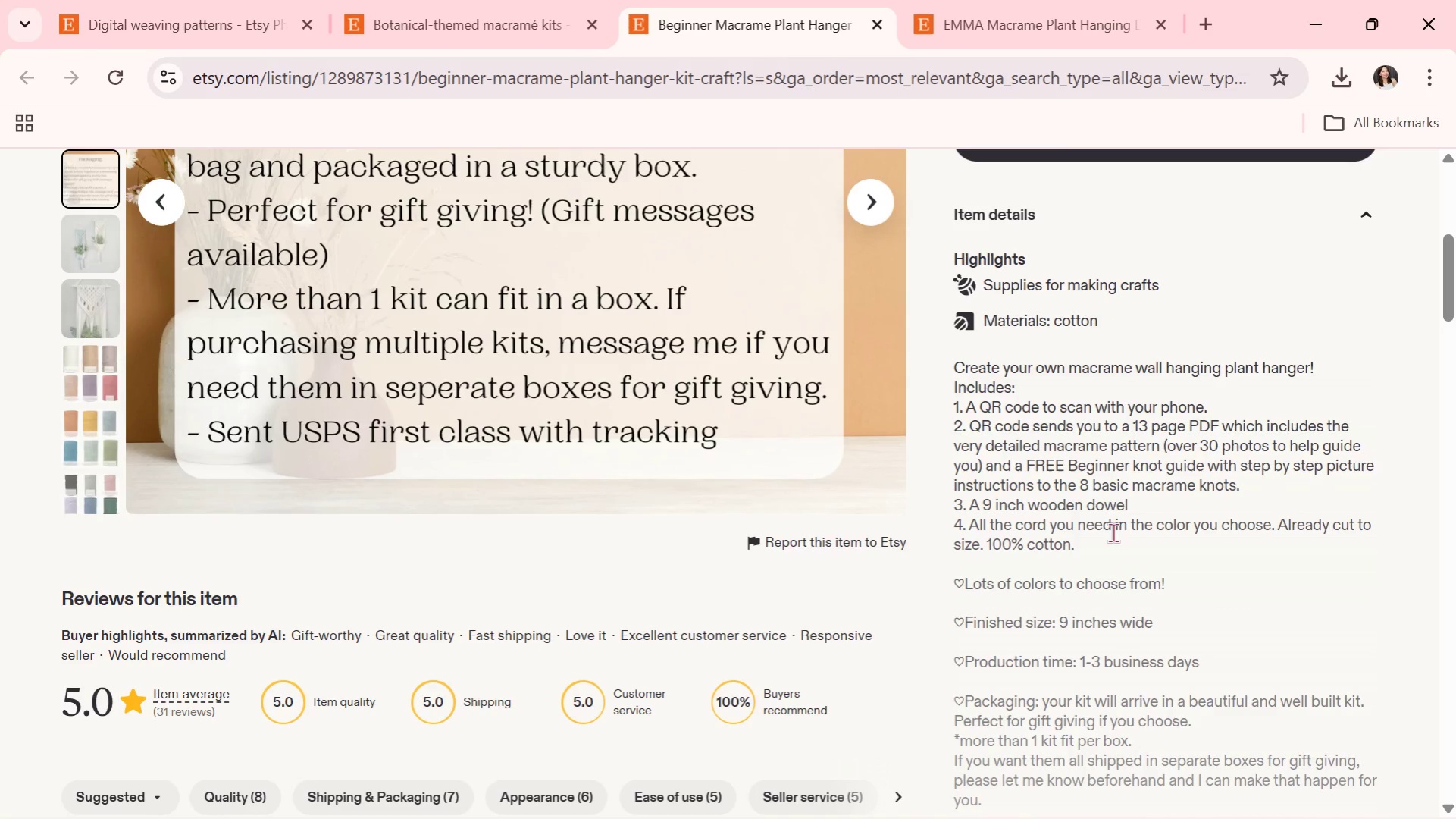 
scroll: coordinate [1111, 535], scroll_direction: down, amount: 4.0
 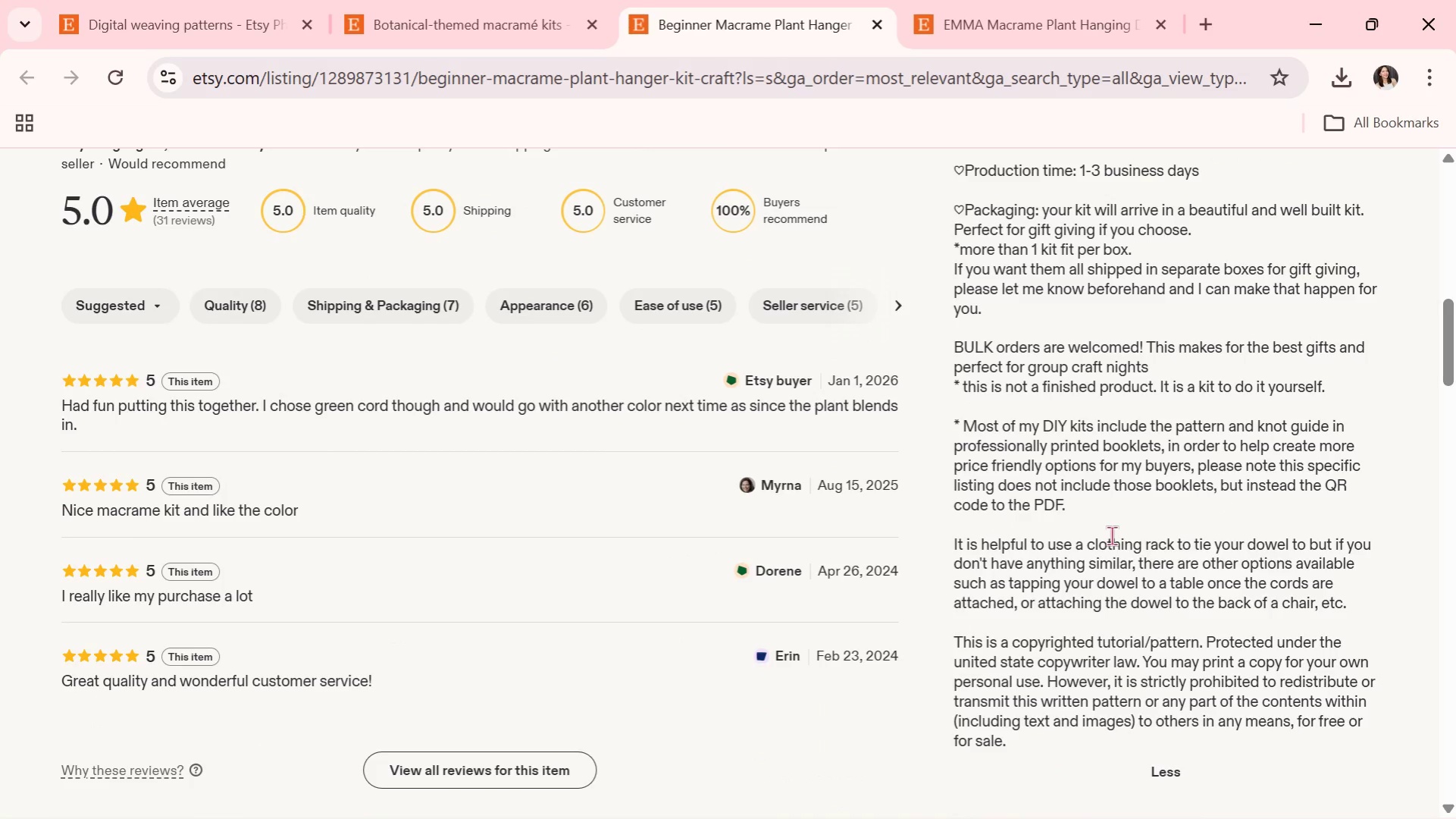 
wait(19.24)
 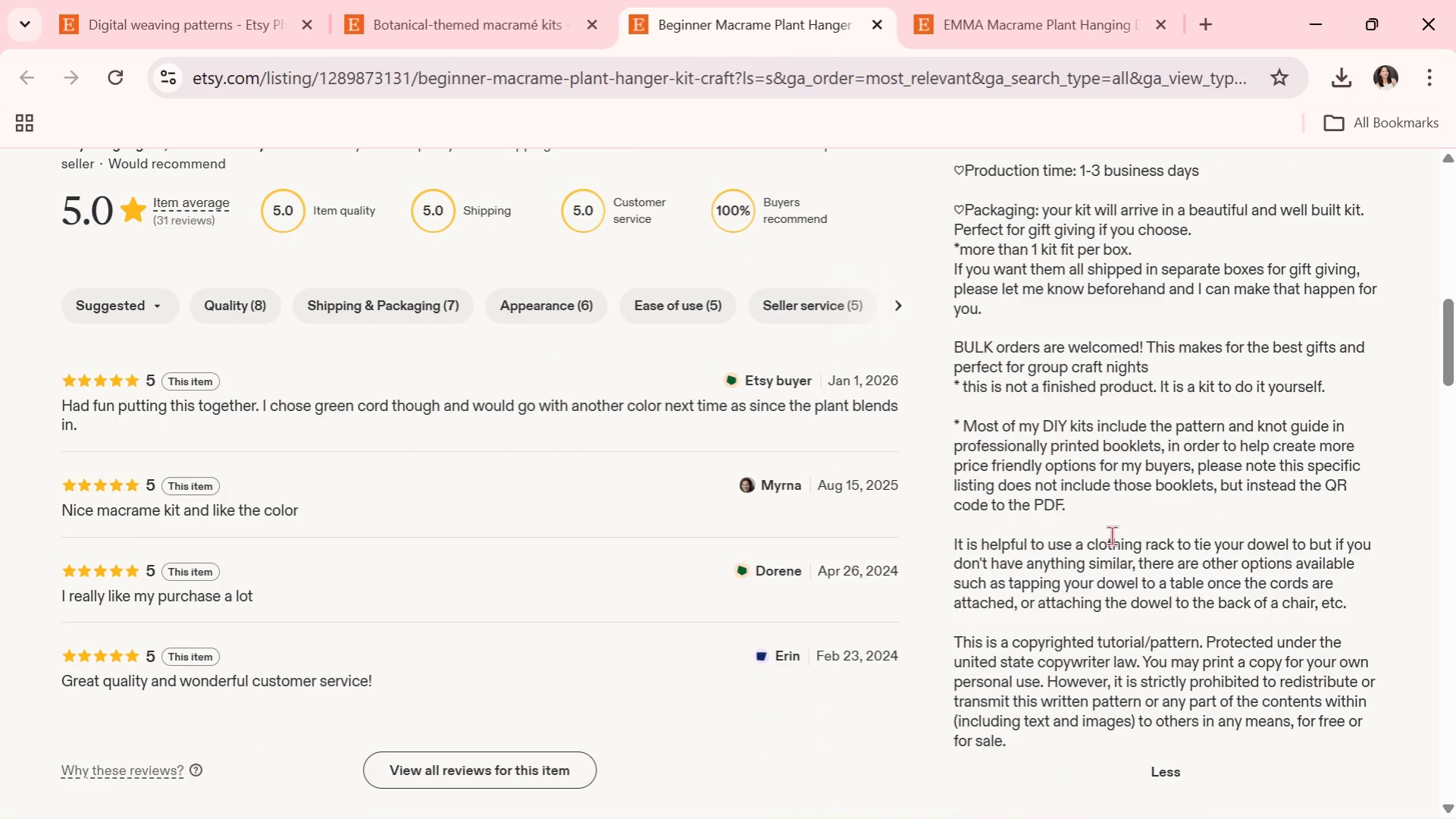 
left_click([1111, 535])
 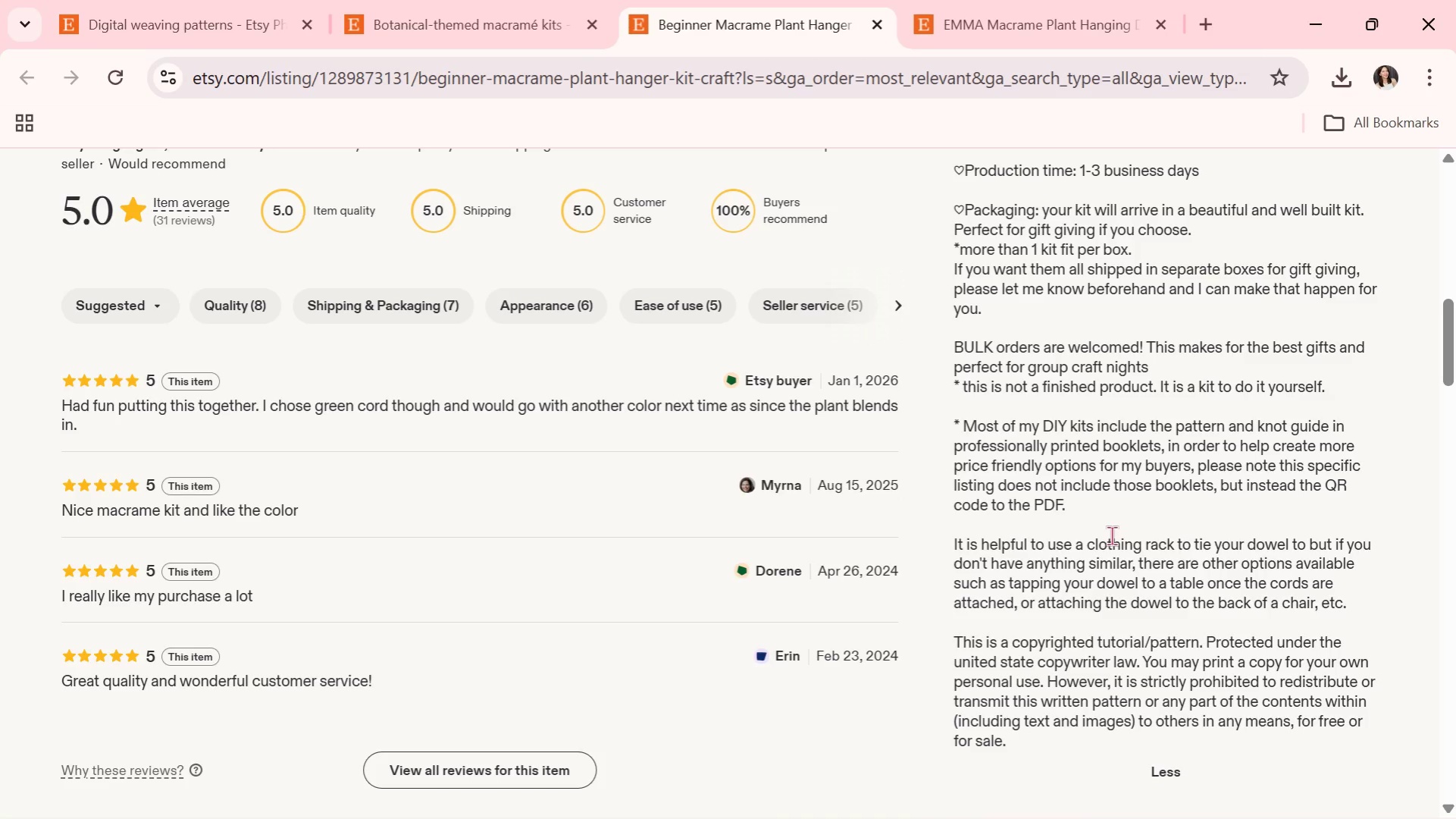 
left_click([415, 0])
 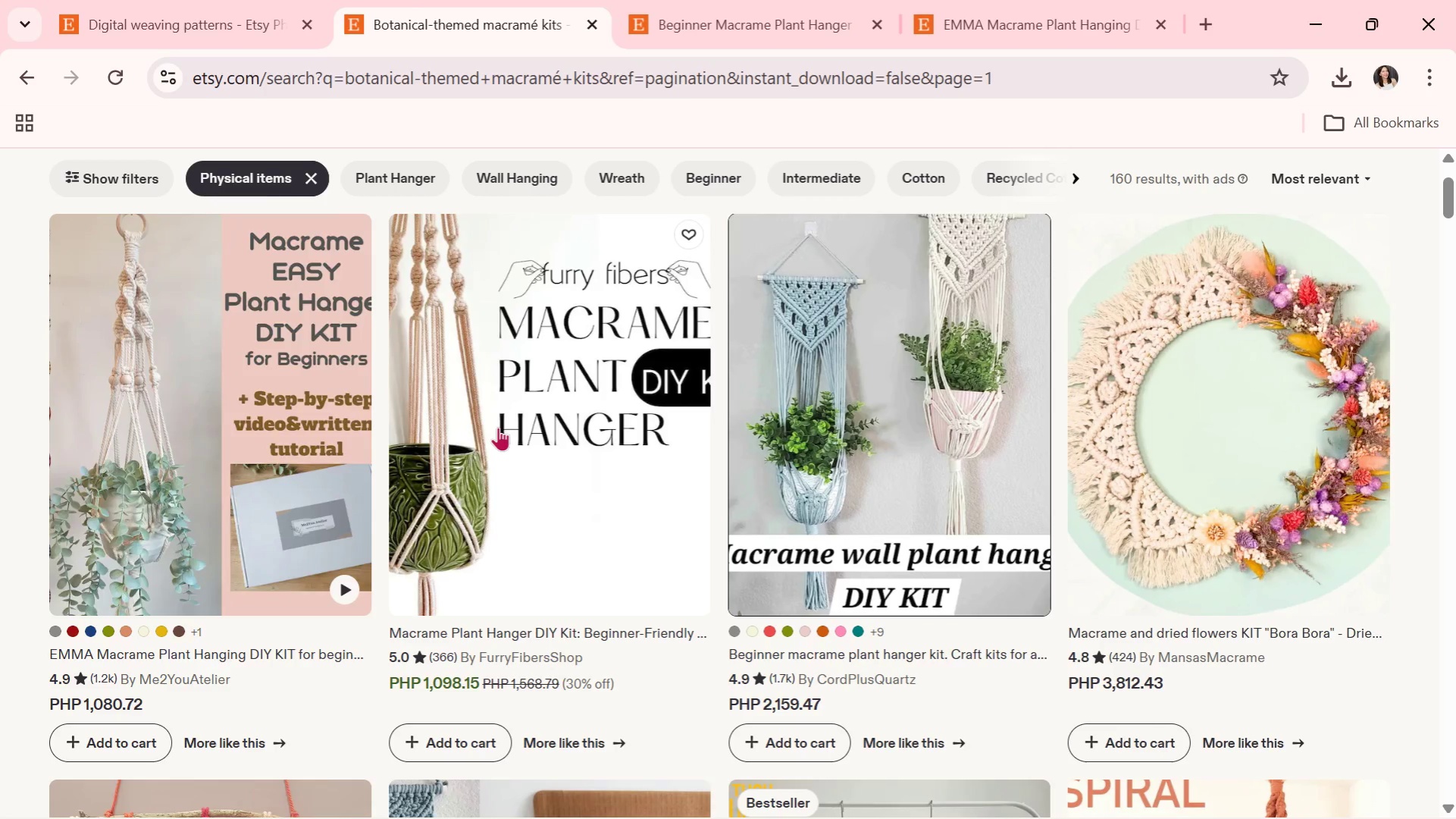 
scroll: coordinate [498, 427], scroll_direction: down, amount: 6.0
 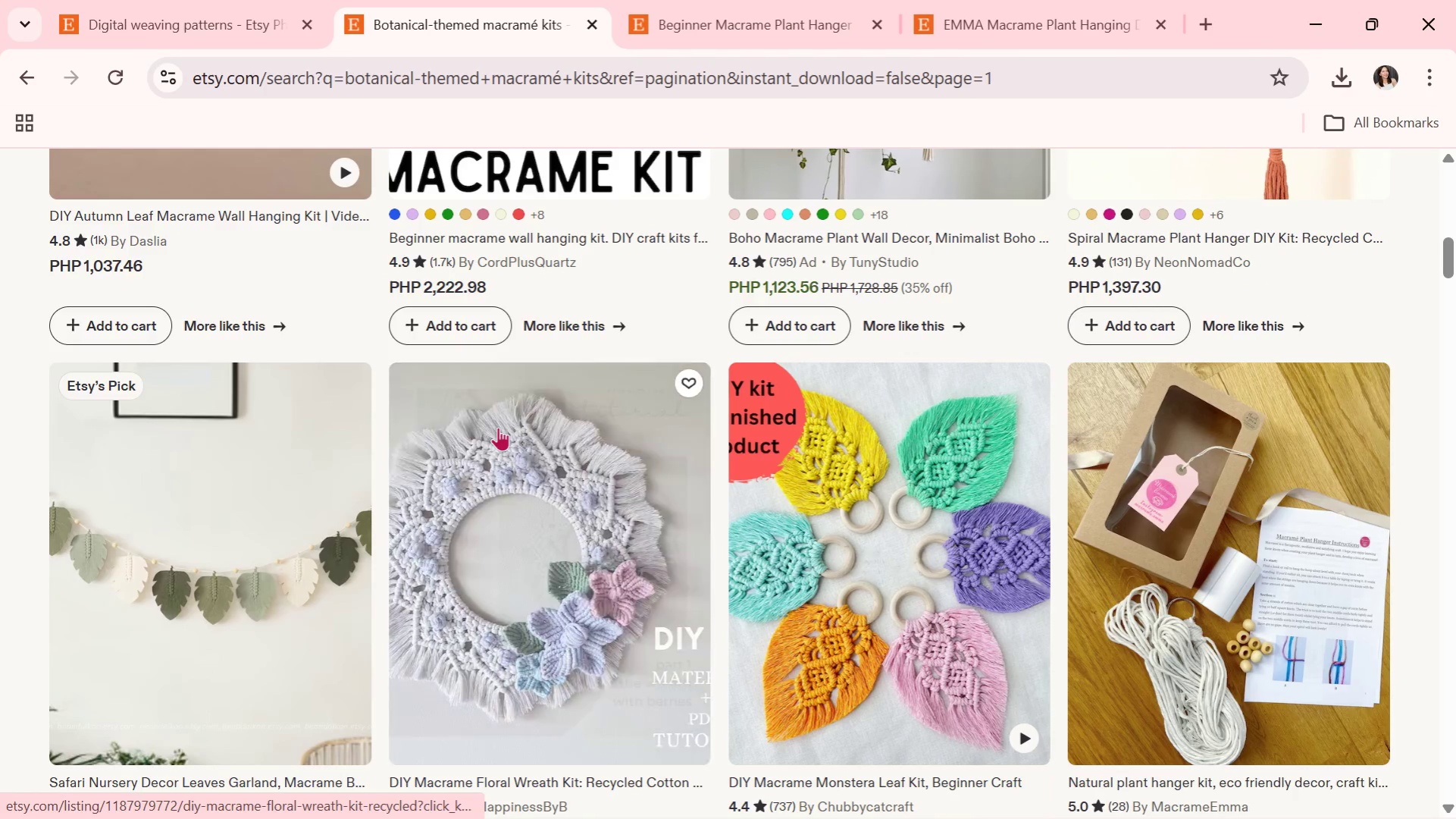 
scroll: coordinate [498, 427], scroll_direction: down, amount: 1.0
 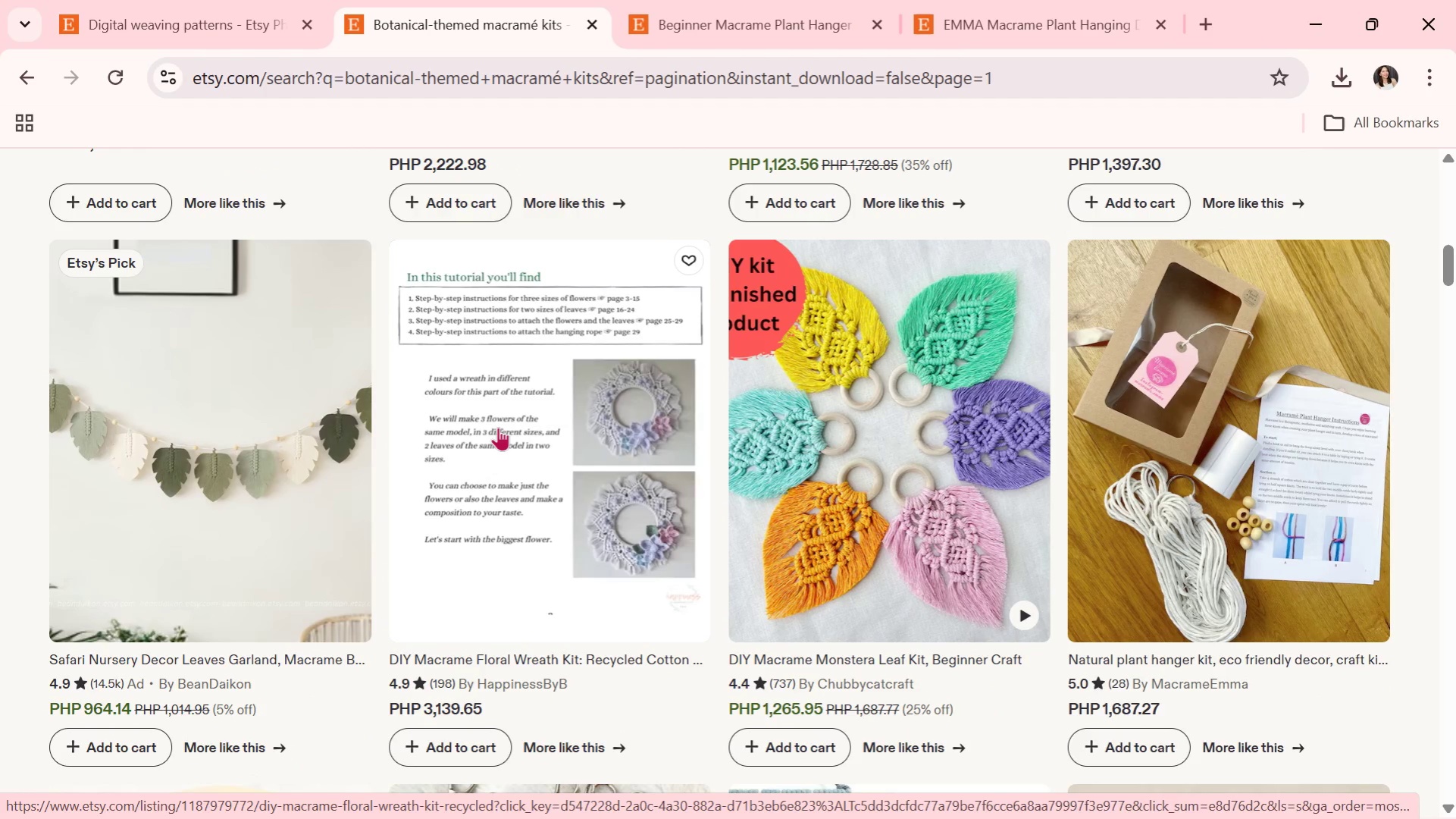 
wait(7.11)
 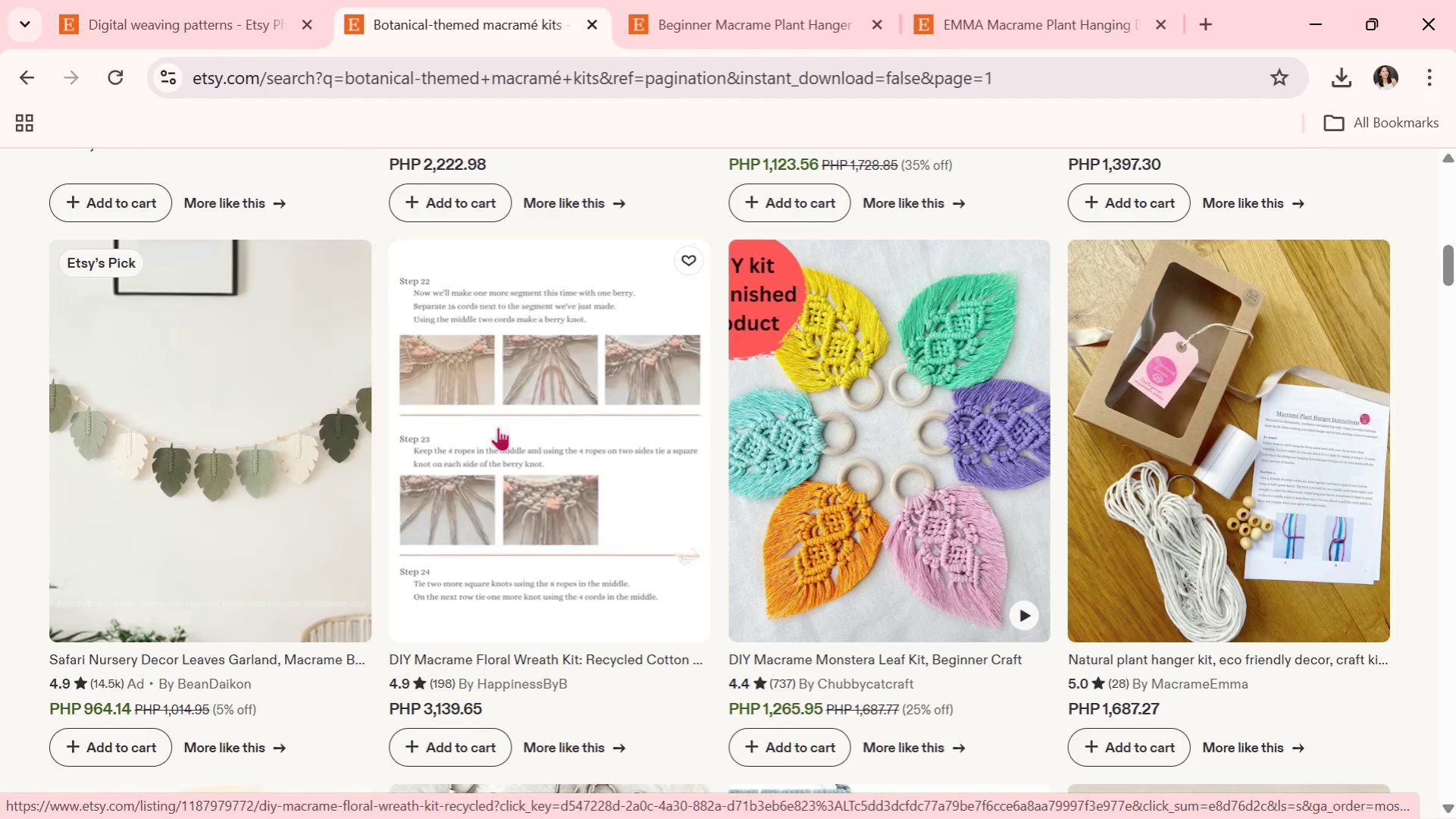 
scroll: coordinate [498, 427], scroll_direction: down, amount: 3.0
 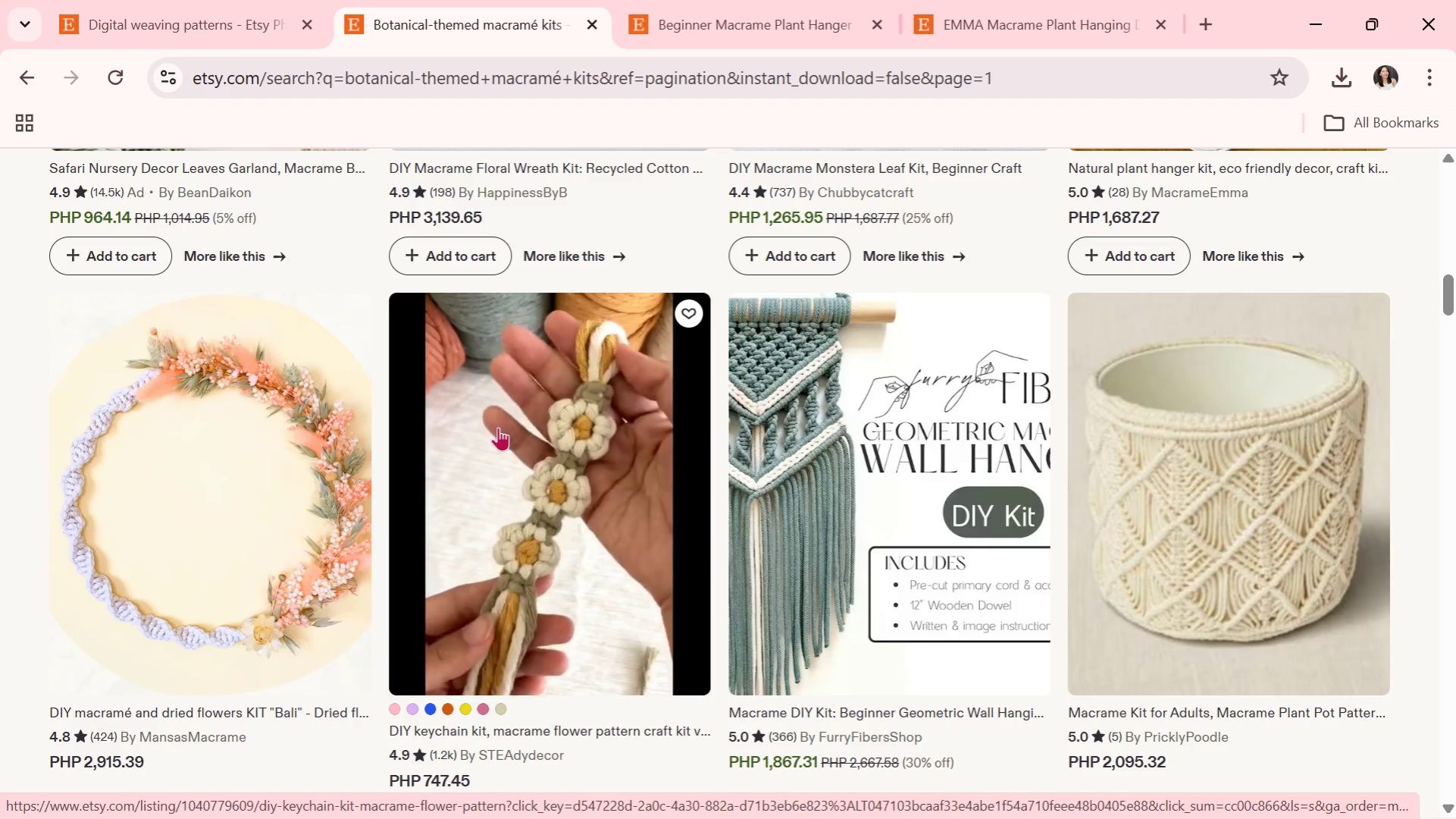 
wait(6.79)
 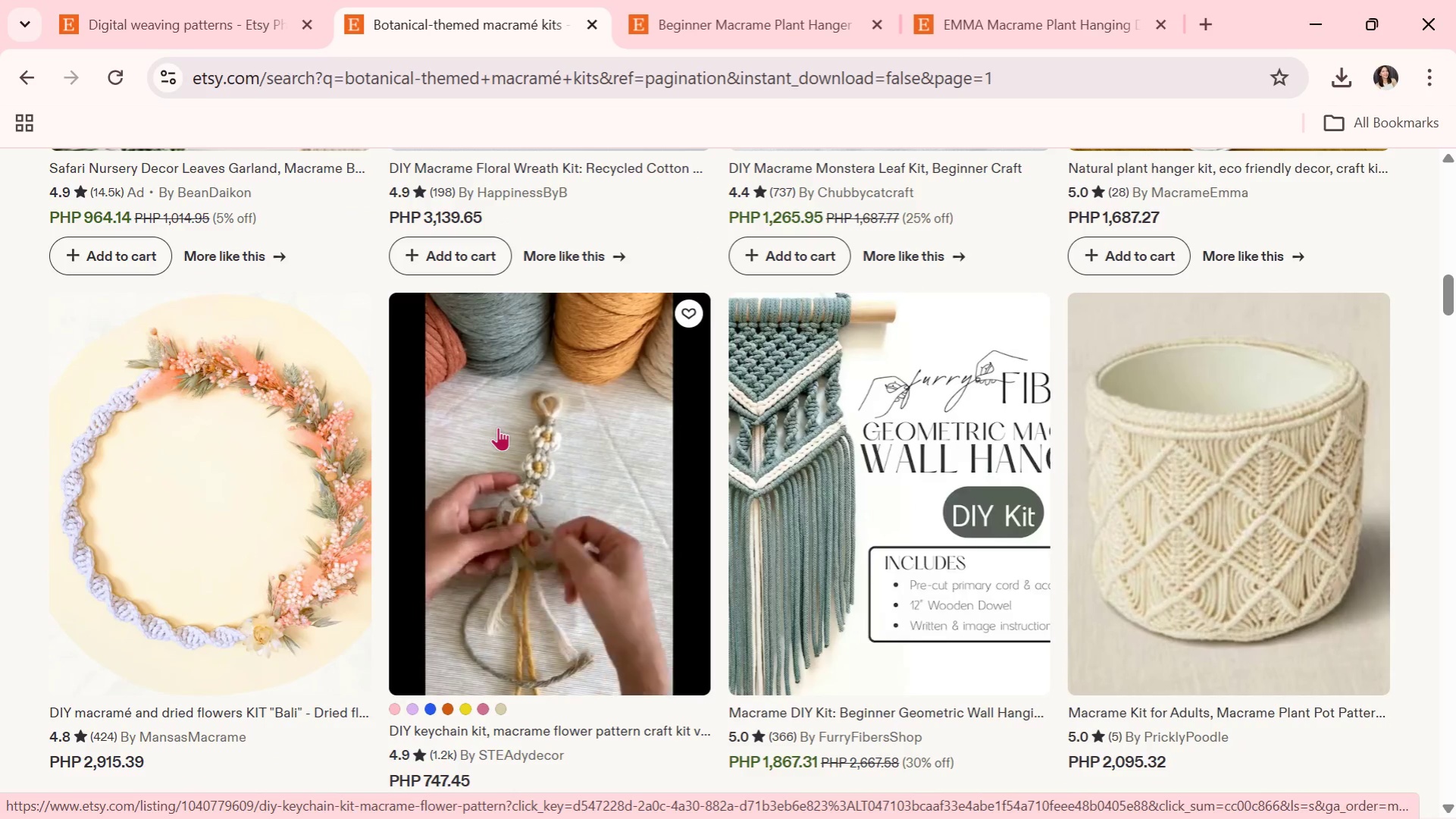 
scroll: coordinate [700, 573], scroll_direction: down, amount: 12.0
 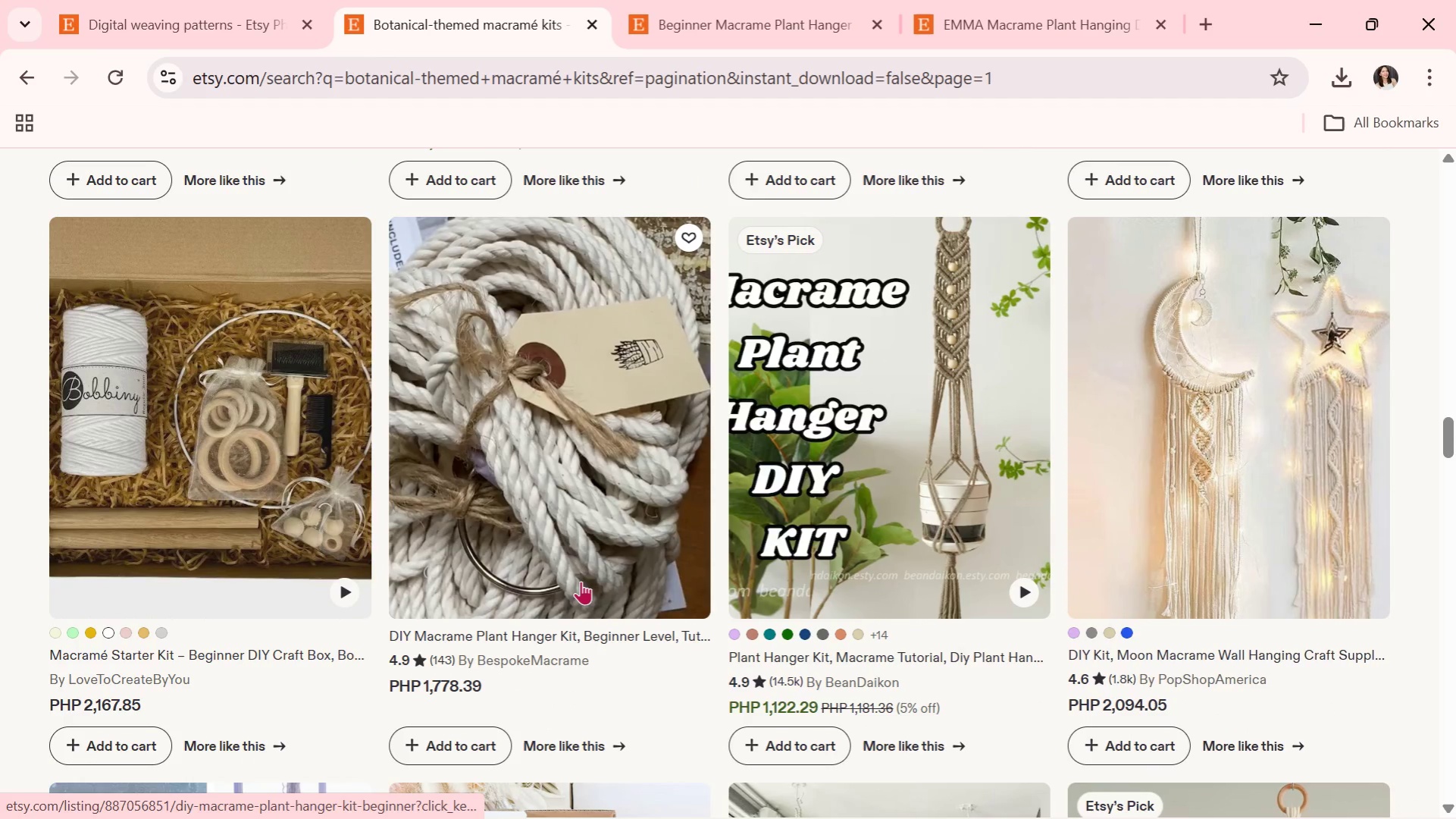 
wait(12.44)
 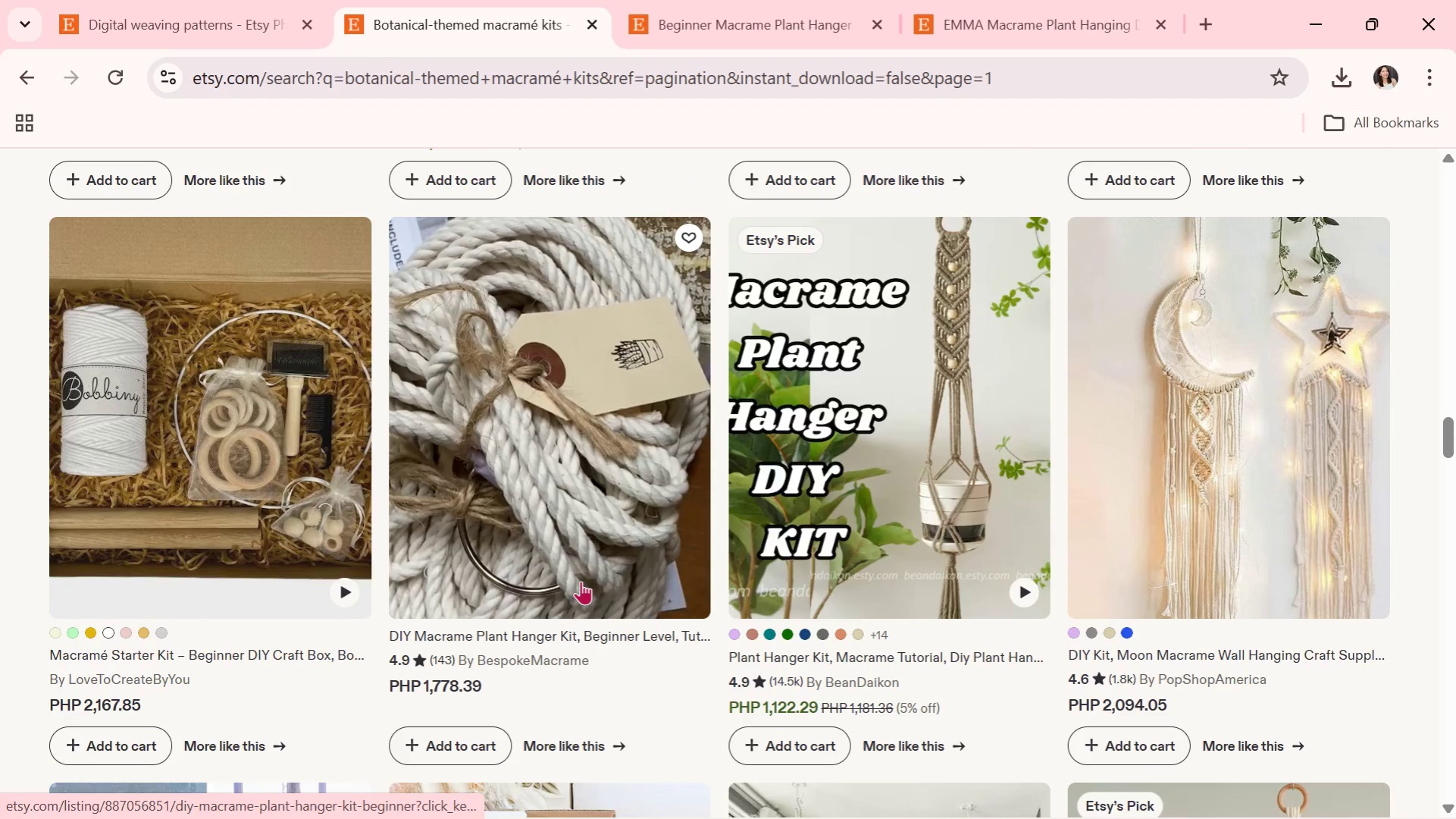 
scroll: coordinate [449, 566], scroll_direction: down, amount: 5.0
 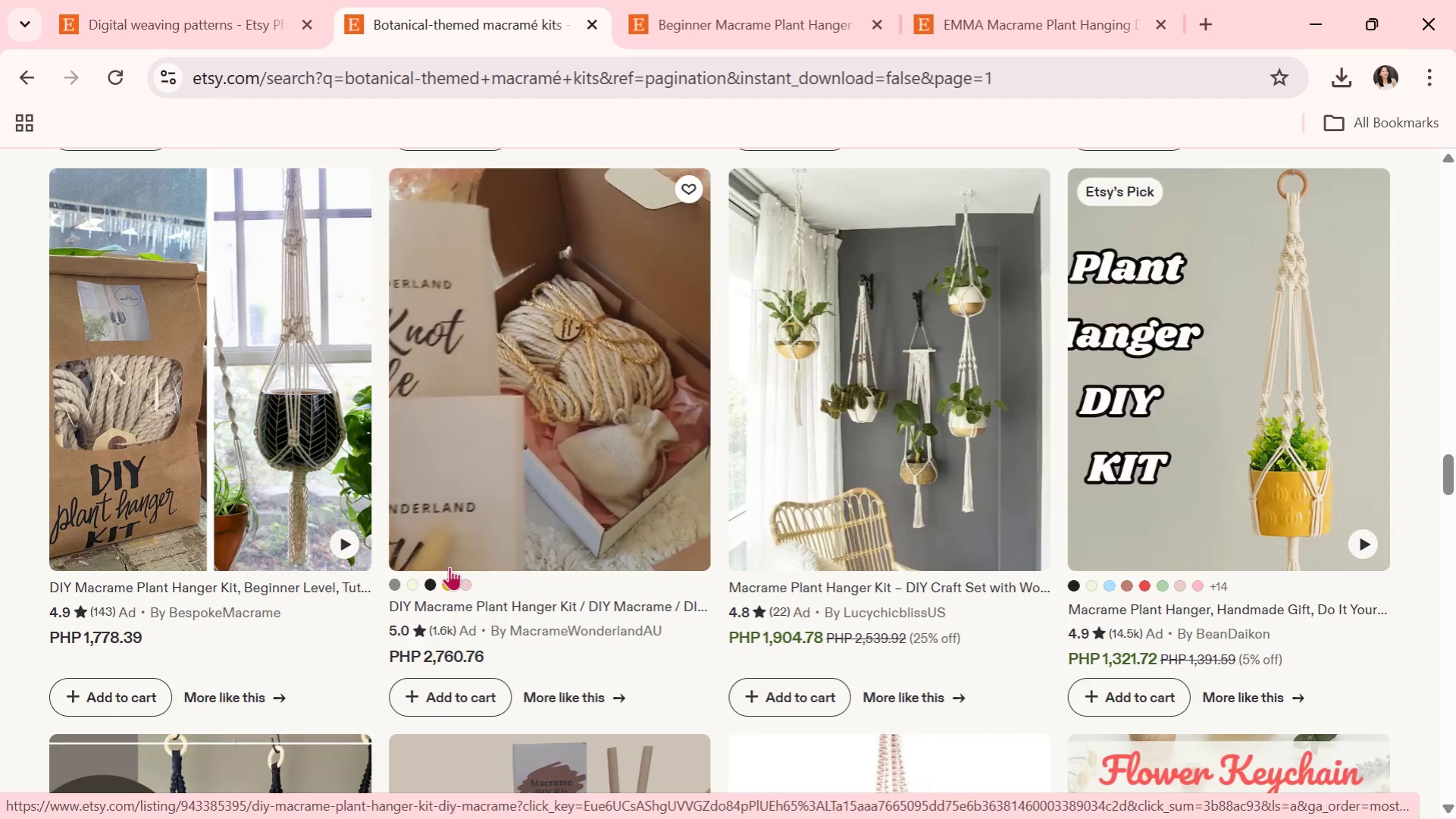 
scroll: coordinate [502, 389], scroll_direction: down, amount: 5.0
 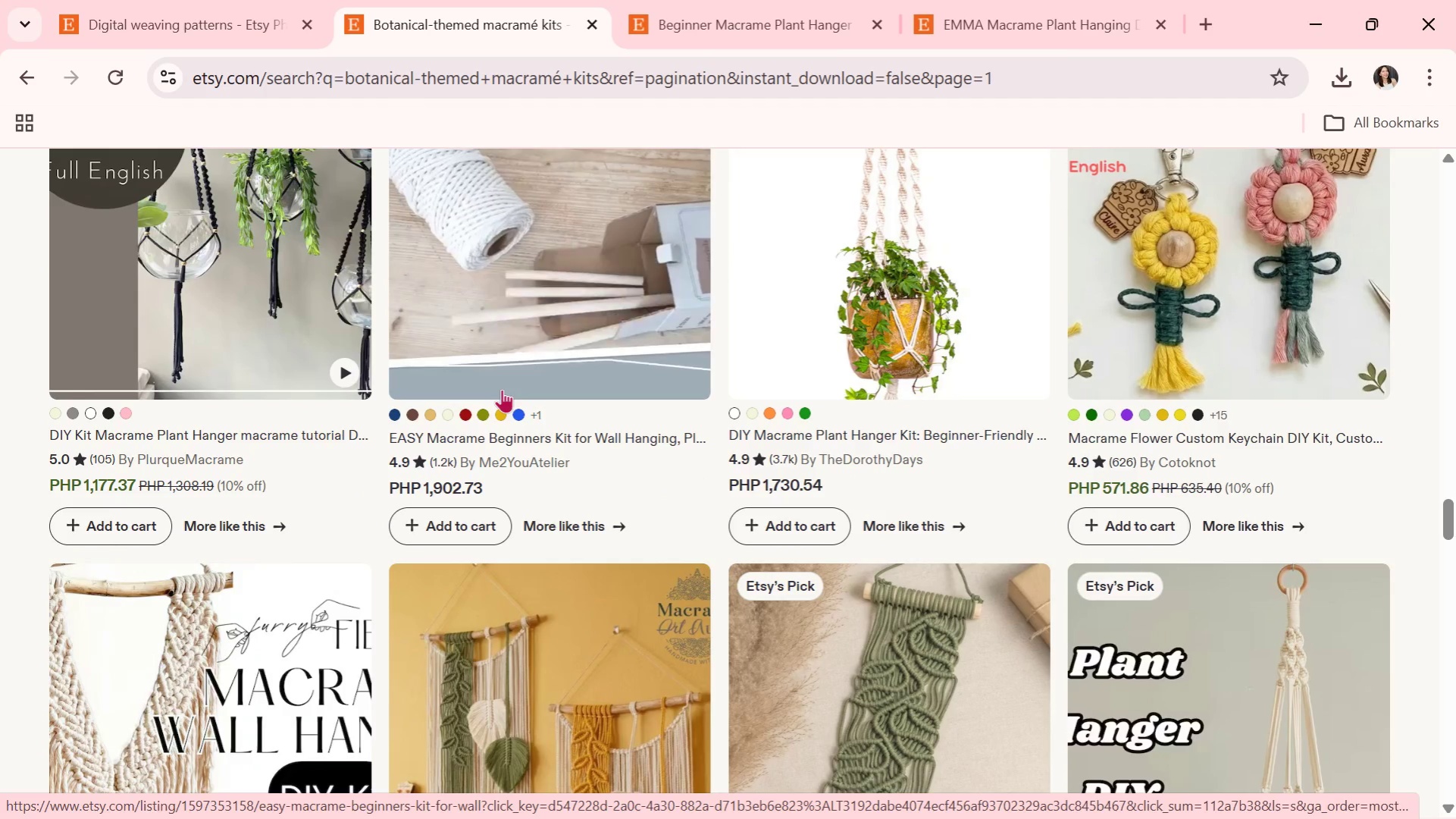 
scroll: coordinate [502, 389], scroll_direction: down, amount: 2.0
 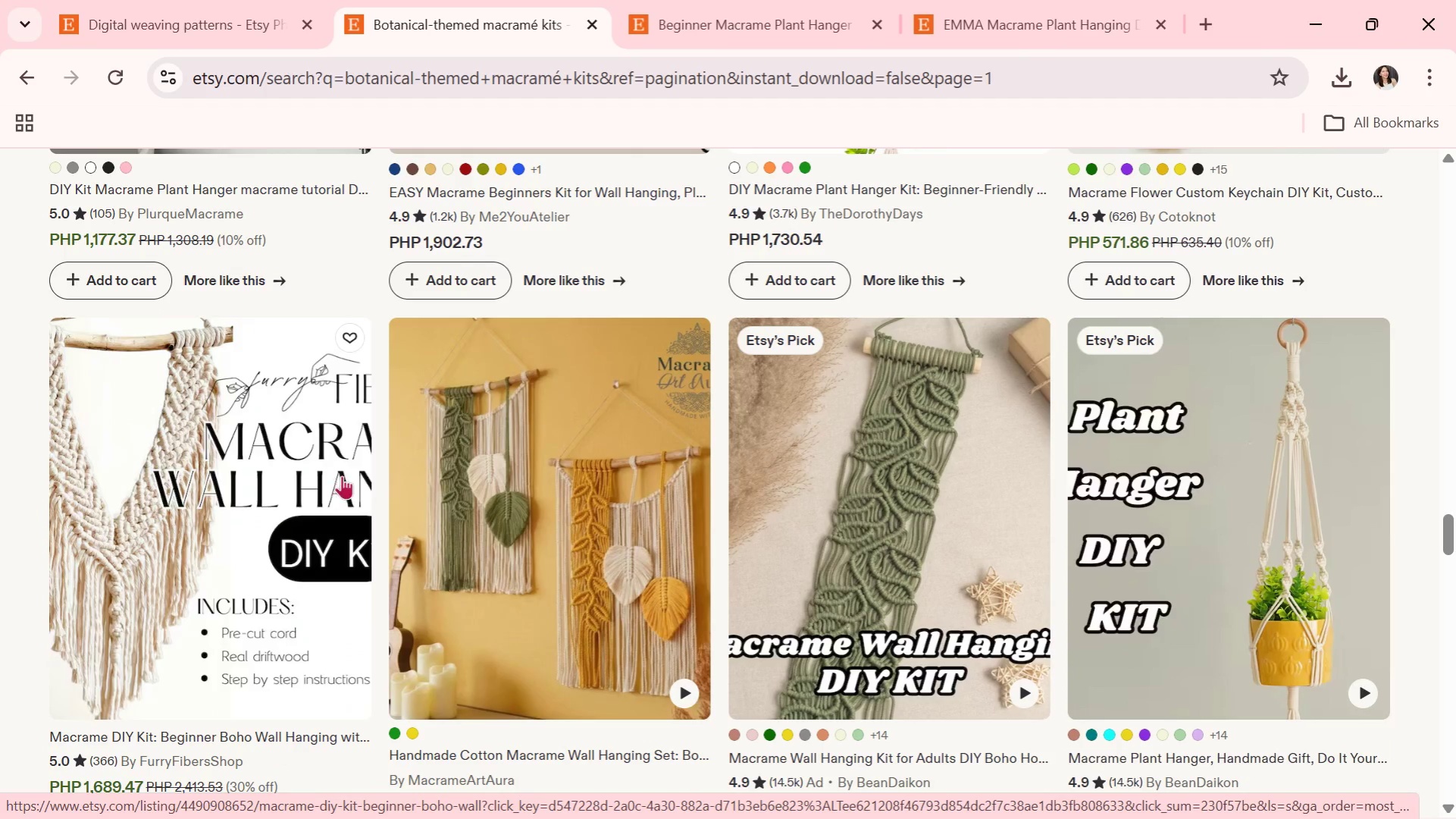 
left_click([1258, 507])
 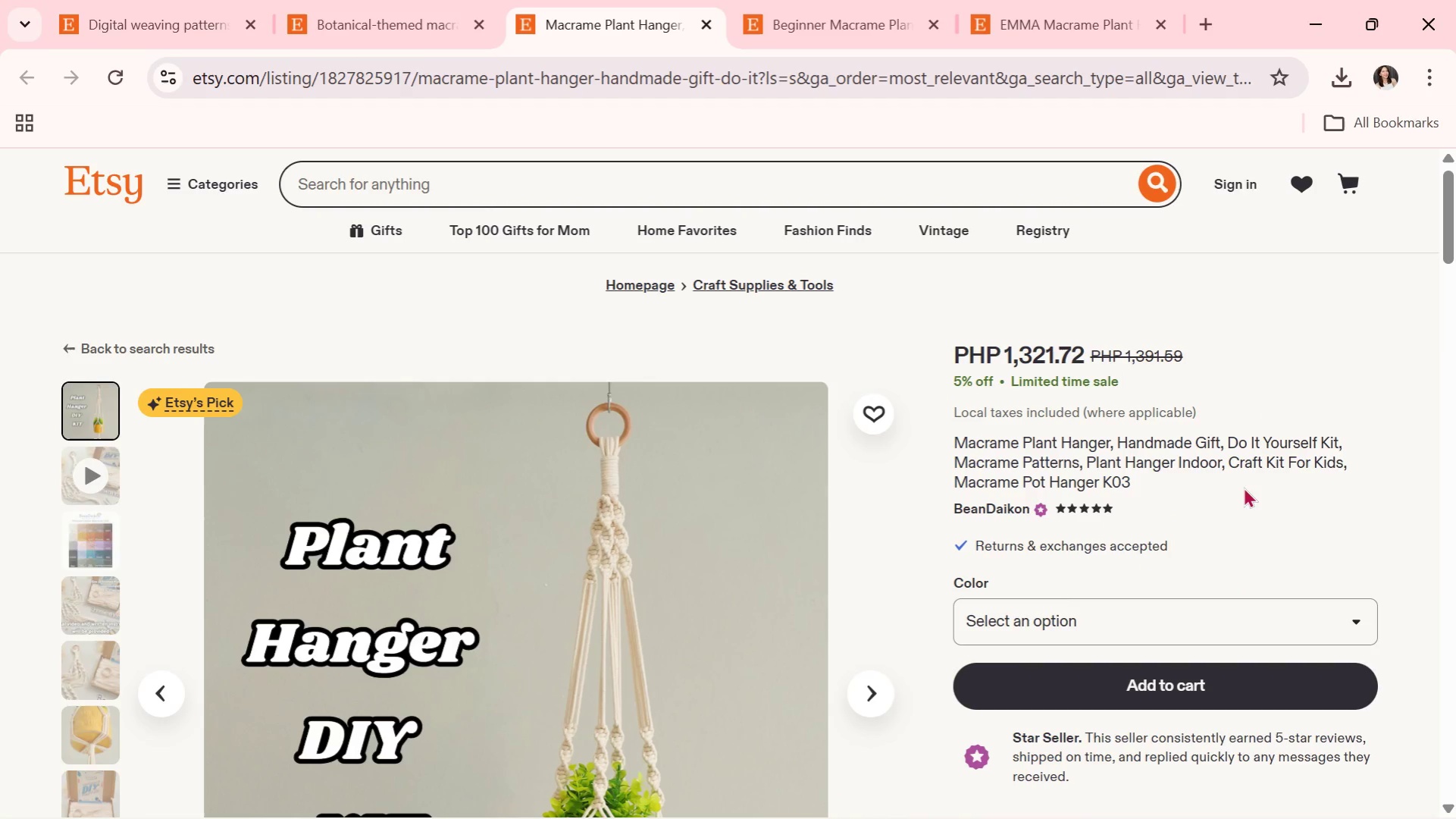 
wait(11.62)
 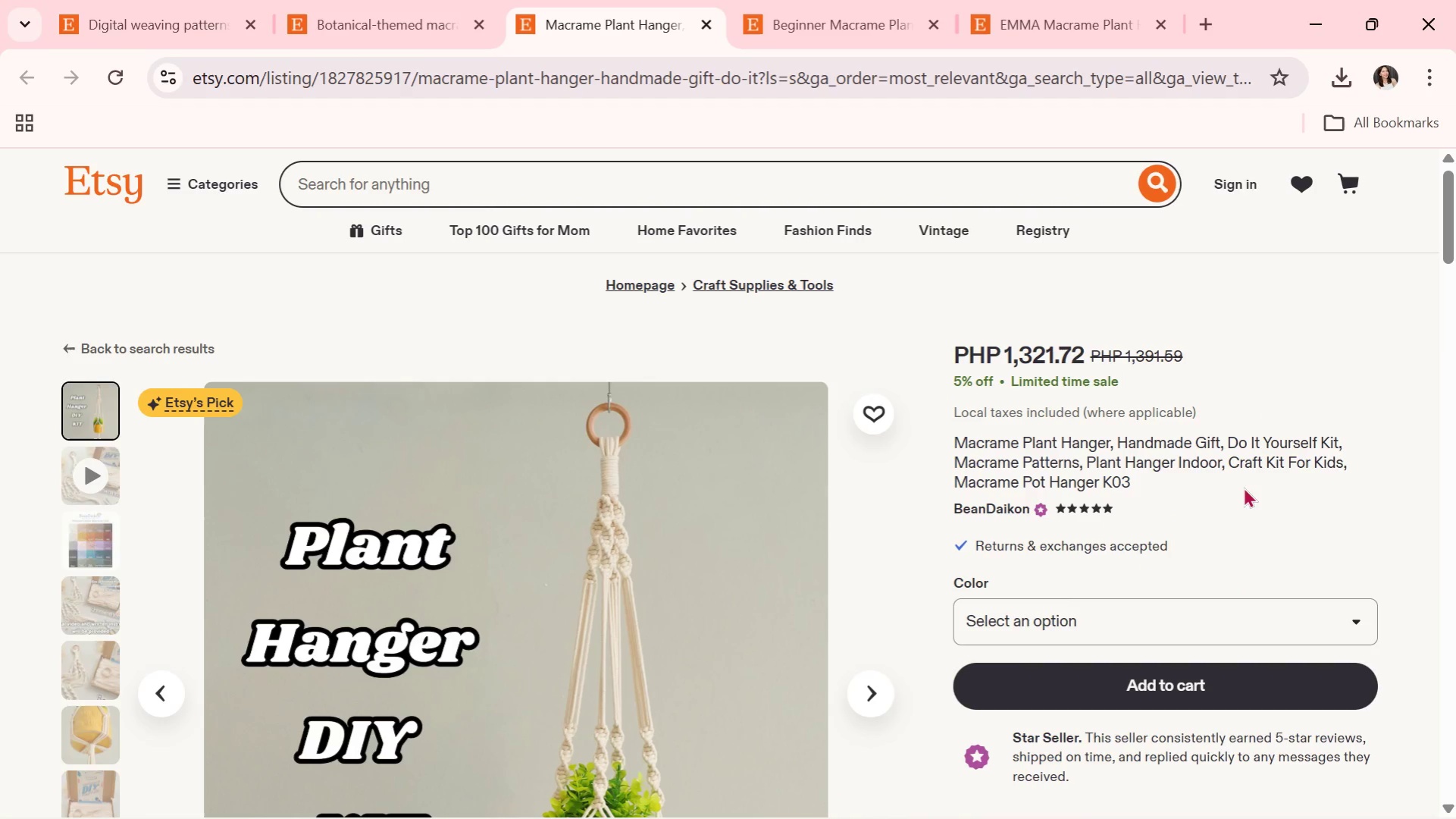 
scroll: coordinate [1036, 391], scroll_direction: down, amount: 2.0
 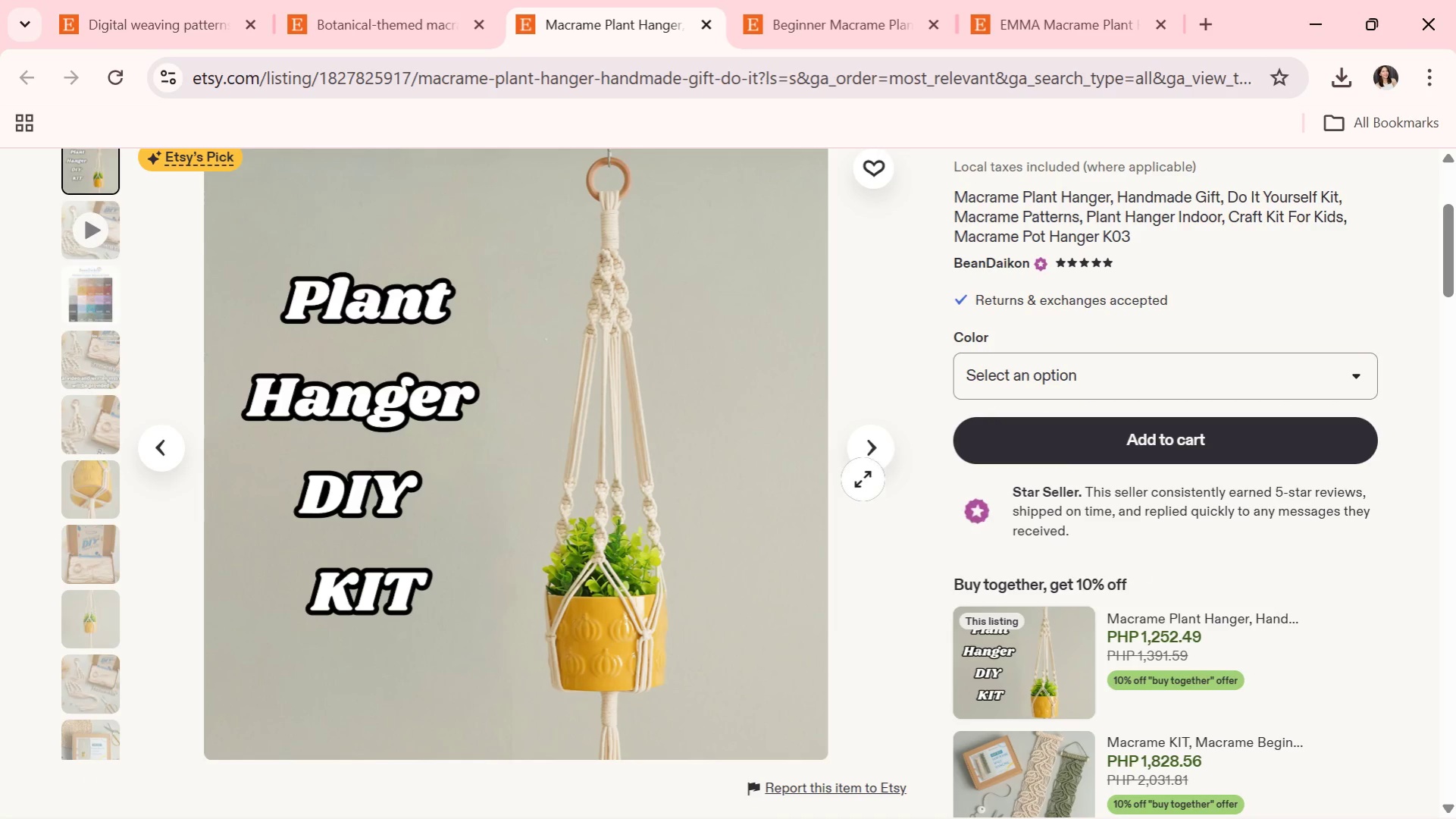 
left_click([860, 460])
 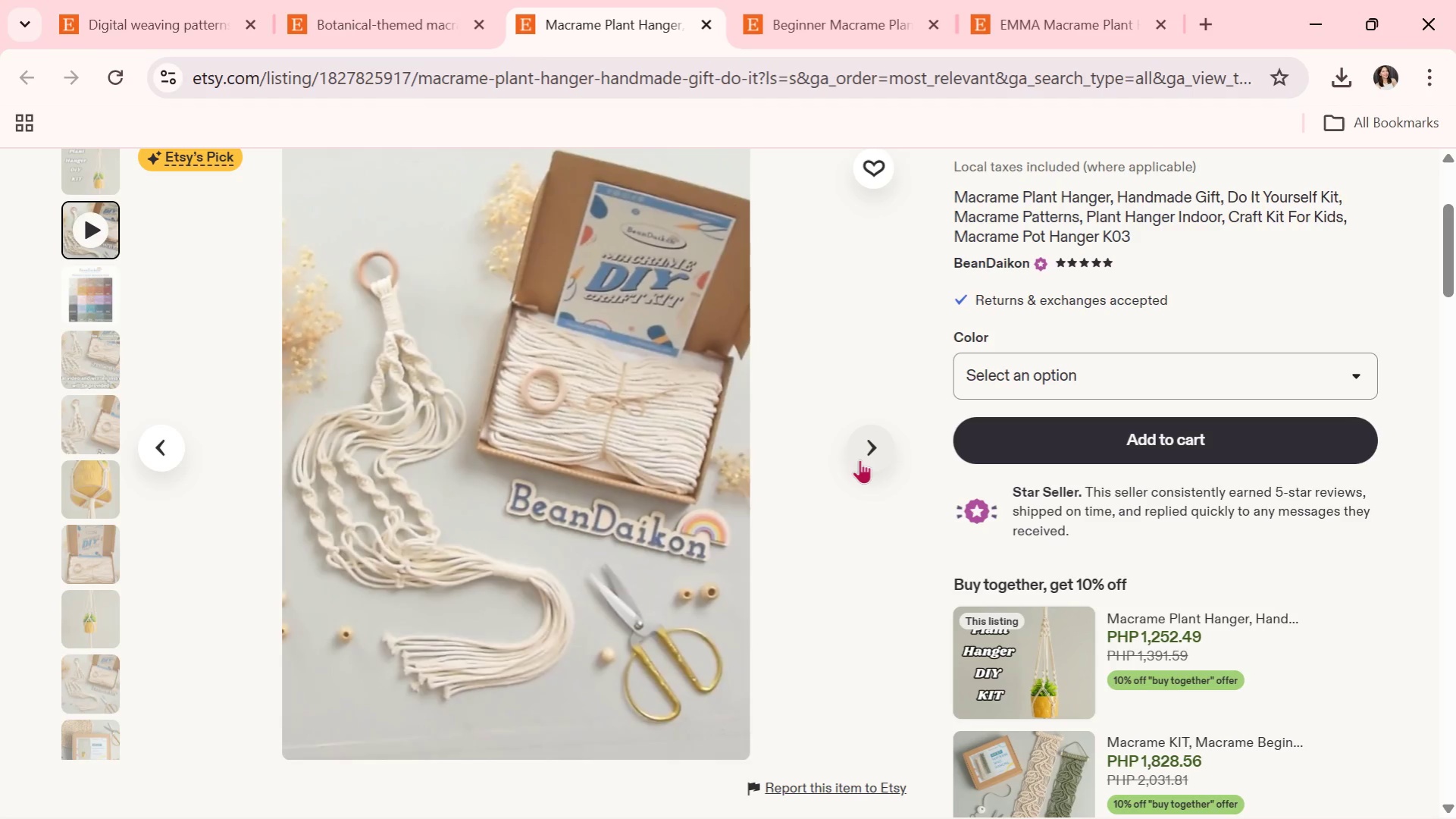 
wait(14.31)
 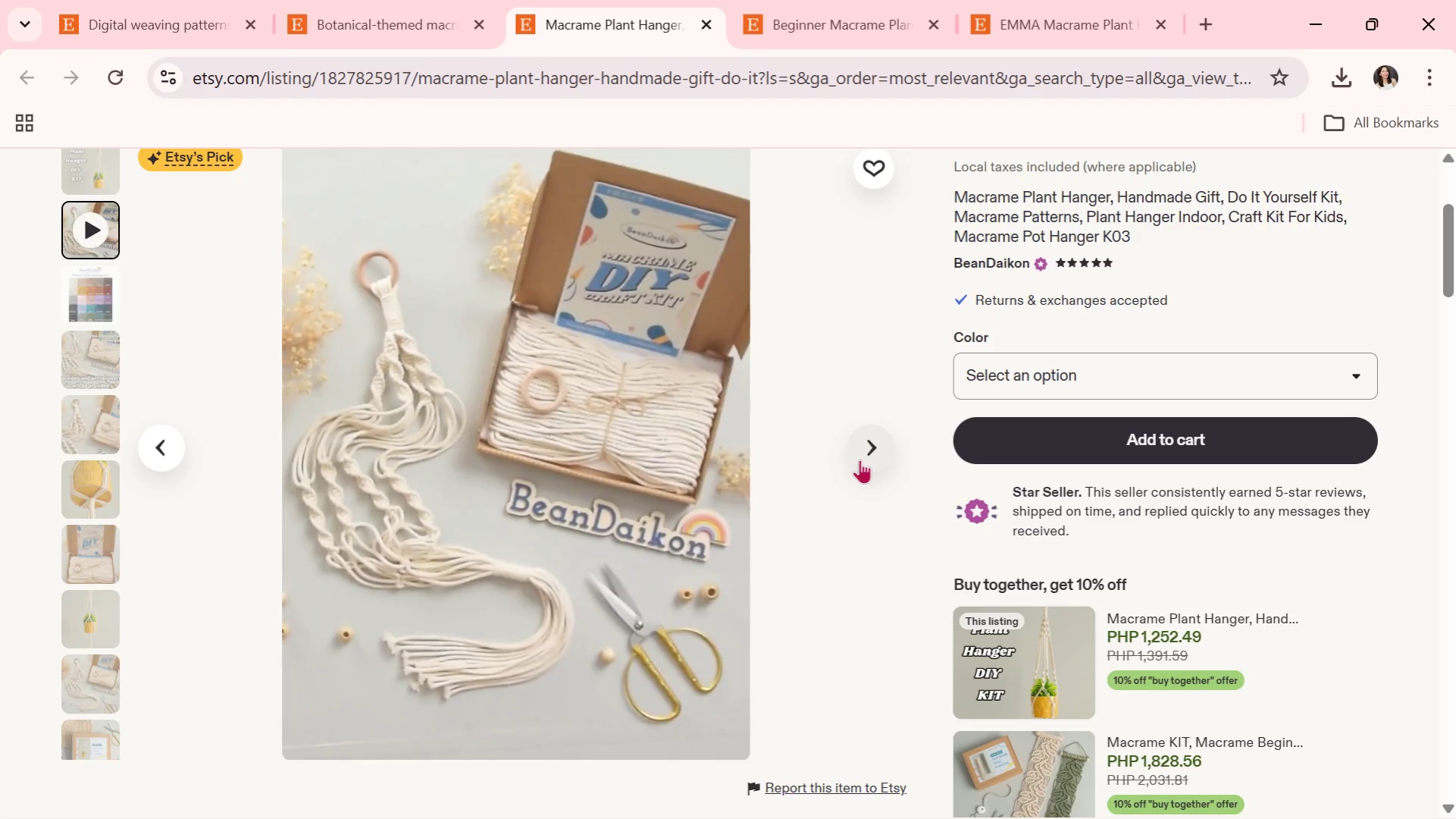 
left_click([860, 460])
 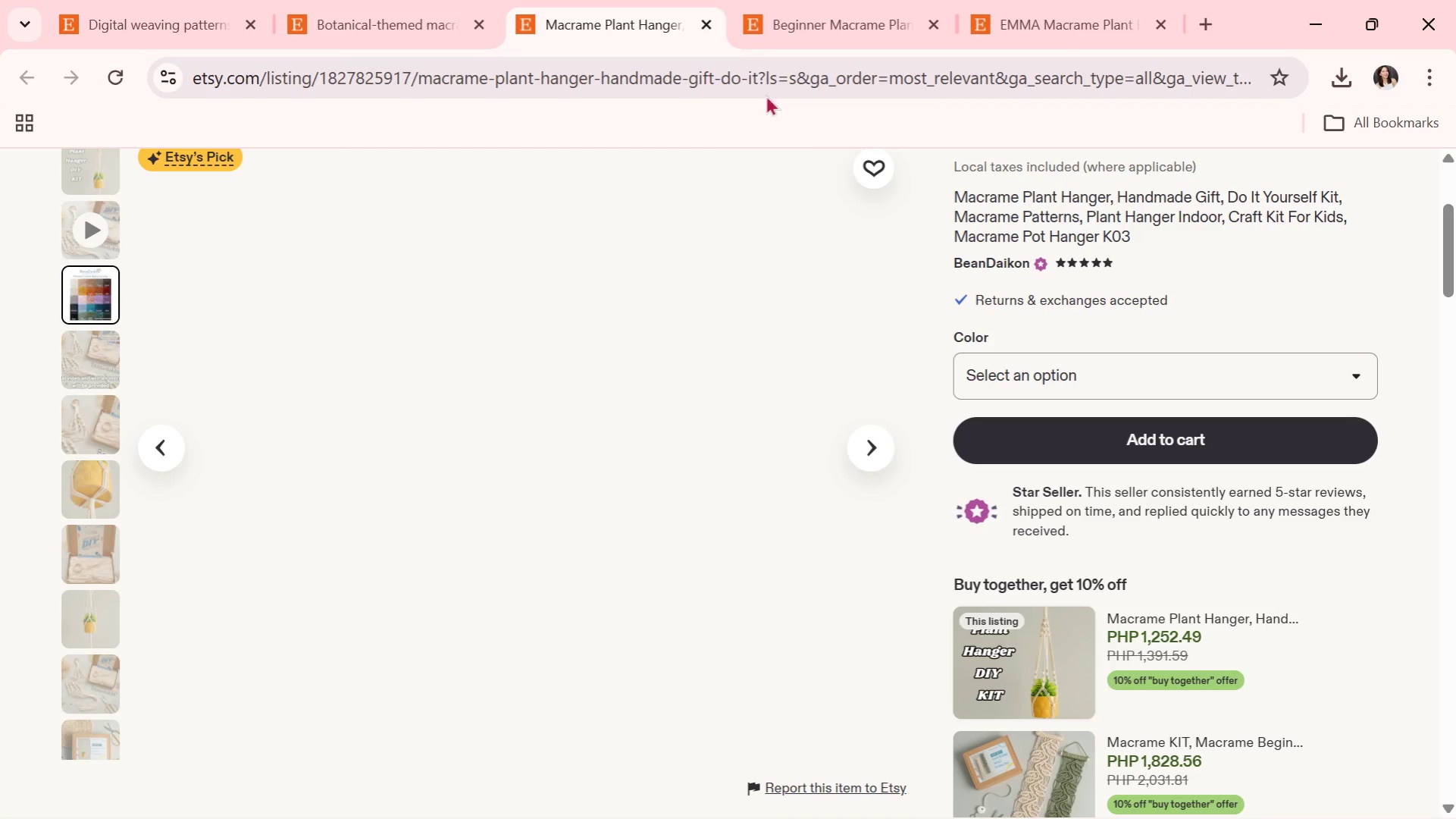 
mouse_move([711, 43])
 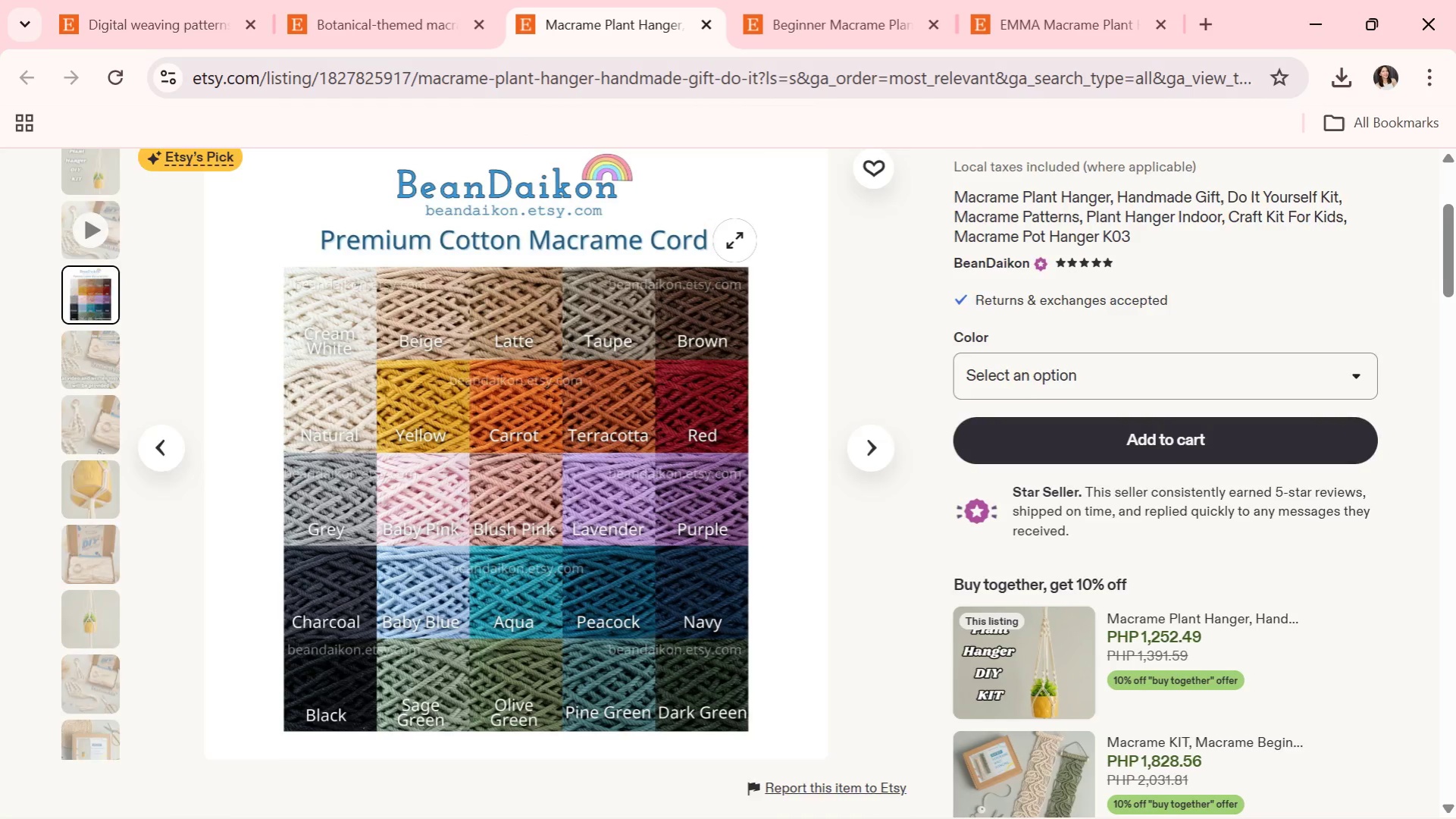 
scroll: coordinate [734, 243], scroll_direction: down, amount: 1.0
 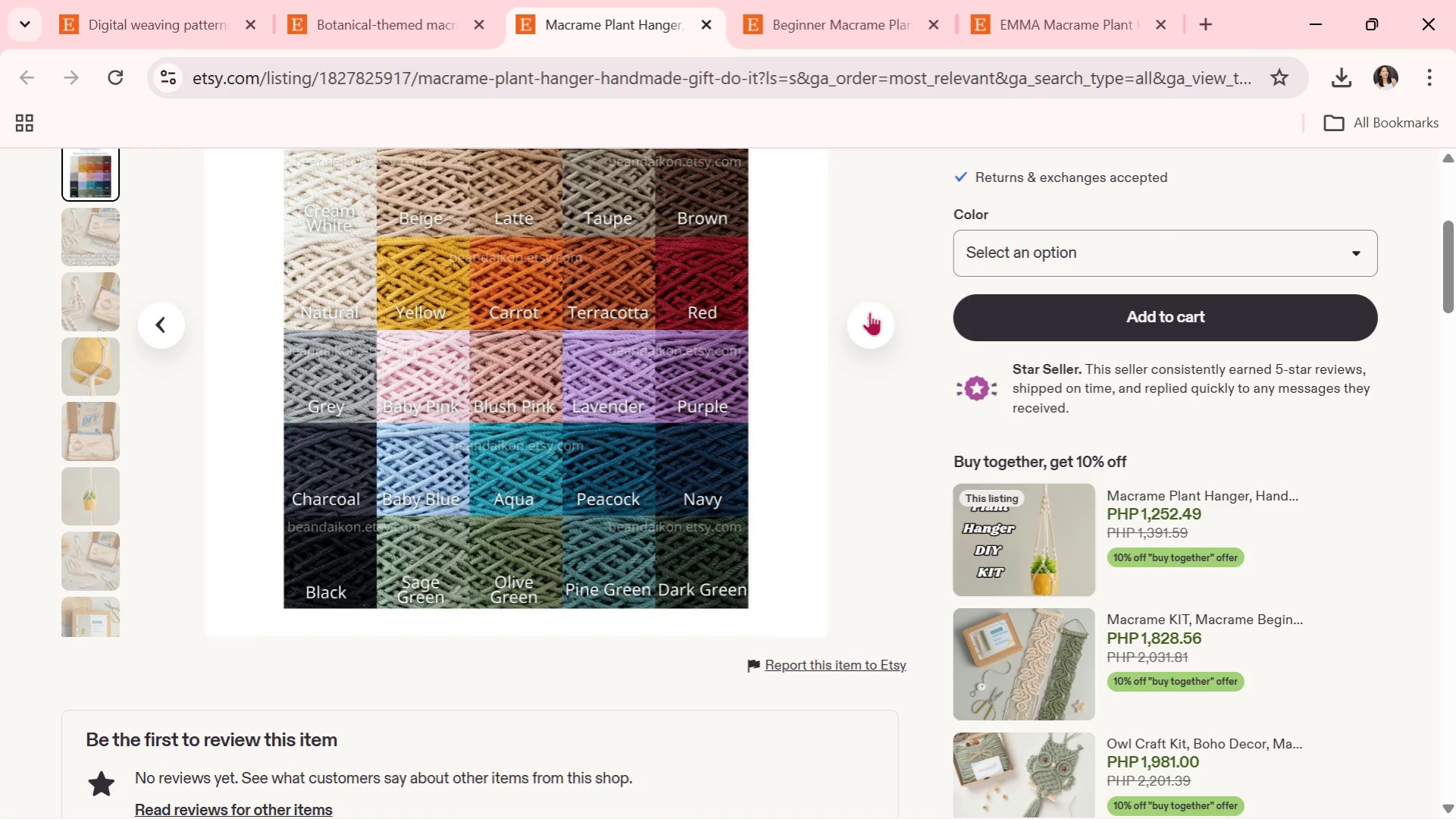 
left_click([869, 318])
 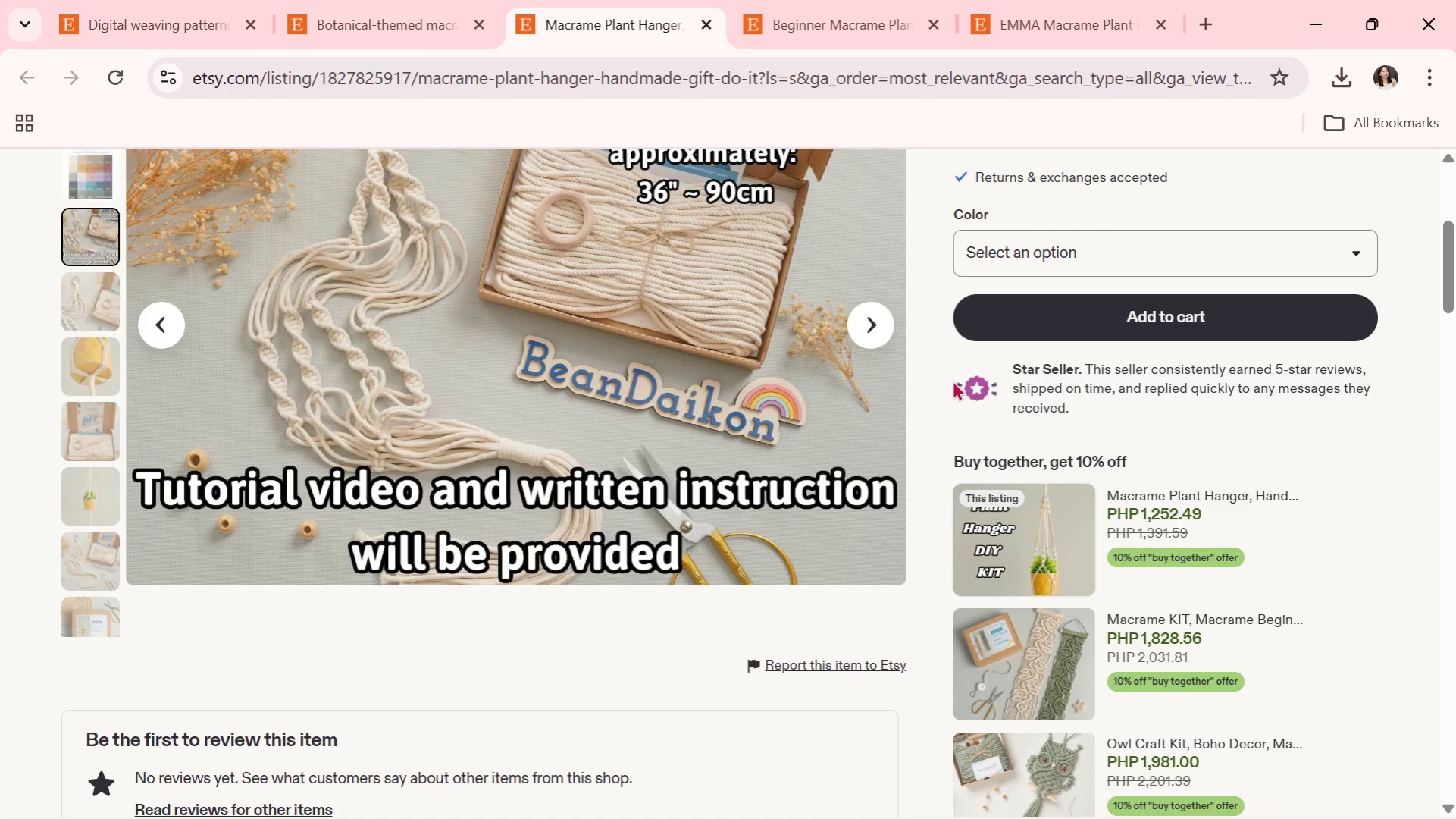 
scroll: coordinate [1200, 482], scroll_direction: up, amount: 2.0
 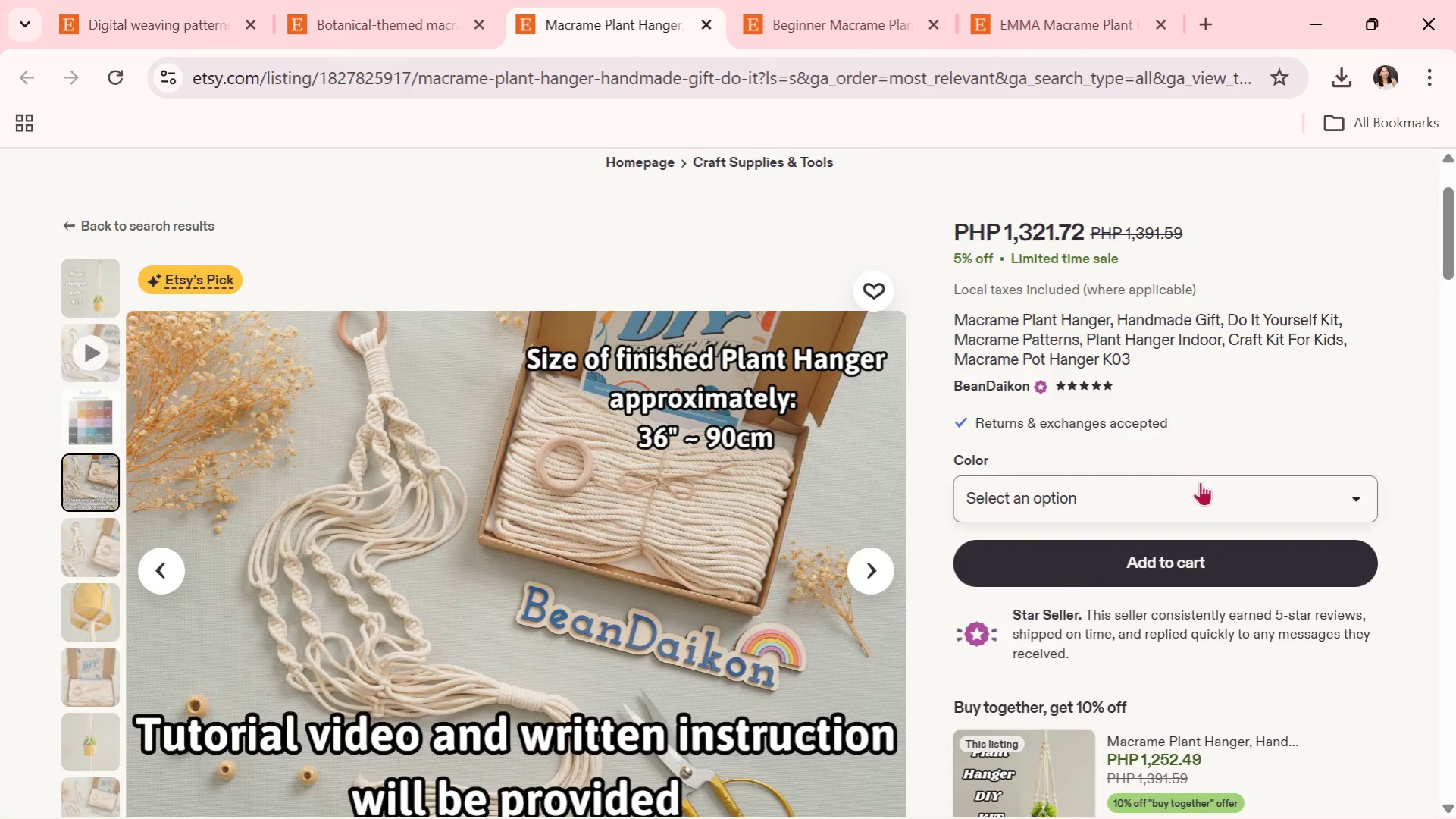 
scroll: coordinate [1168, 642], scroll_direction: down, amount: 7.0
 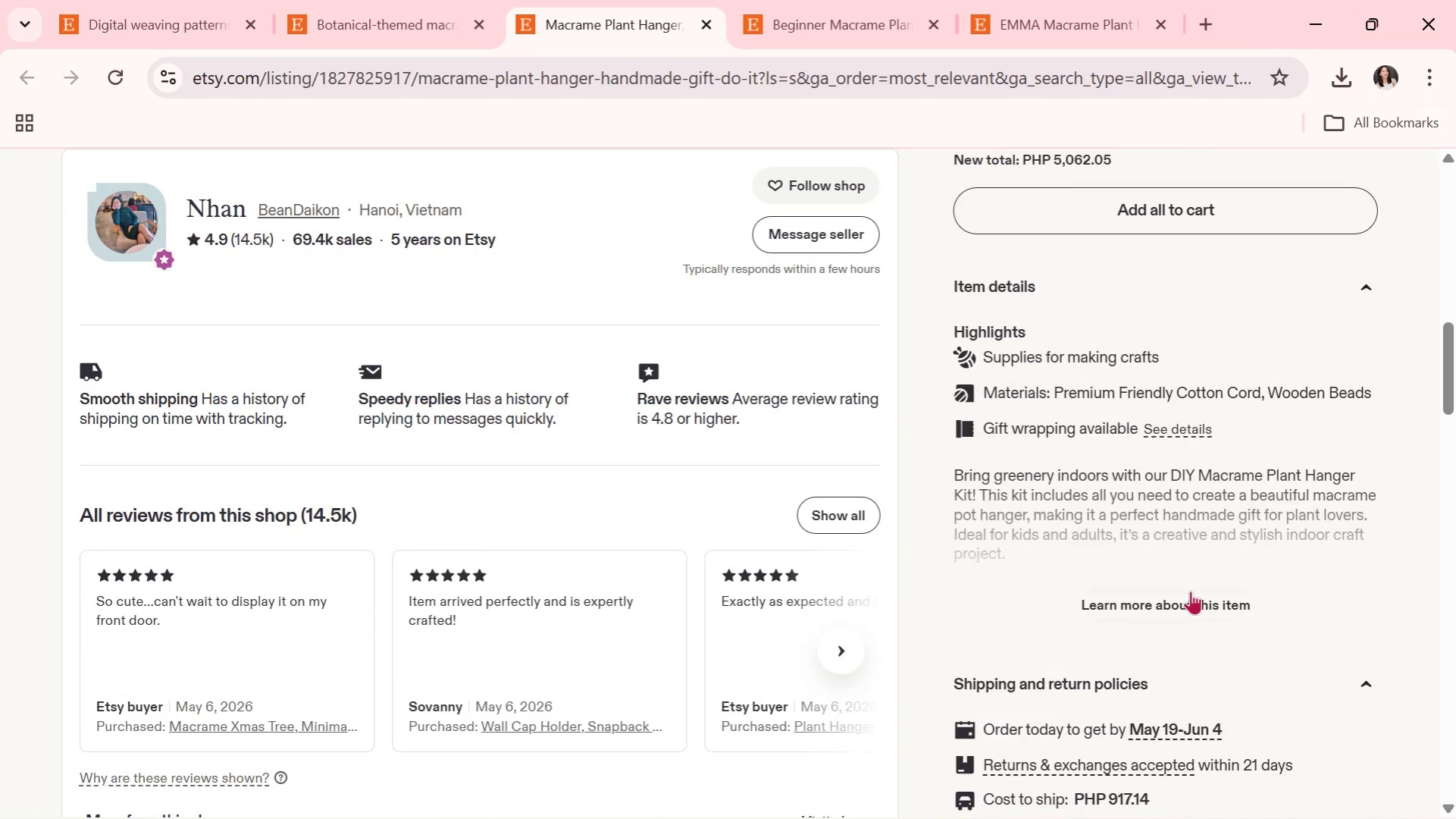 
left_click([1190, 589])
 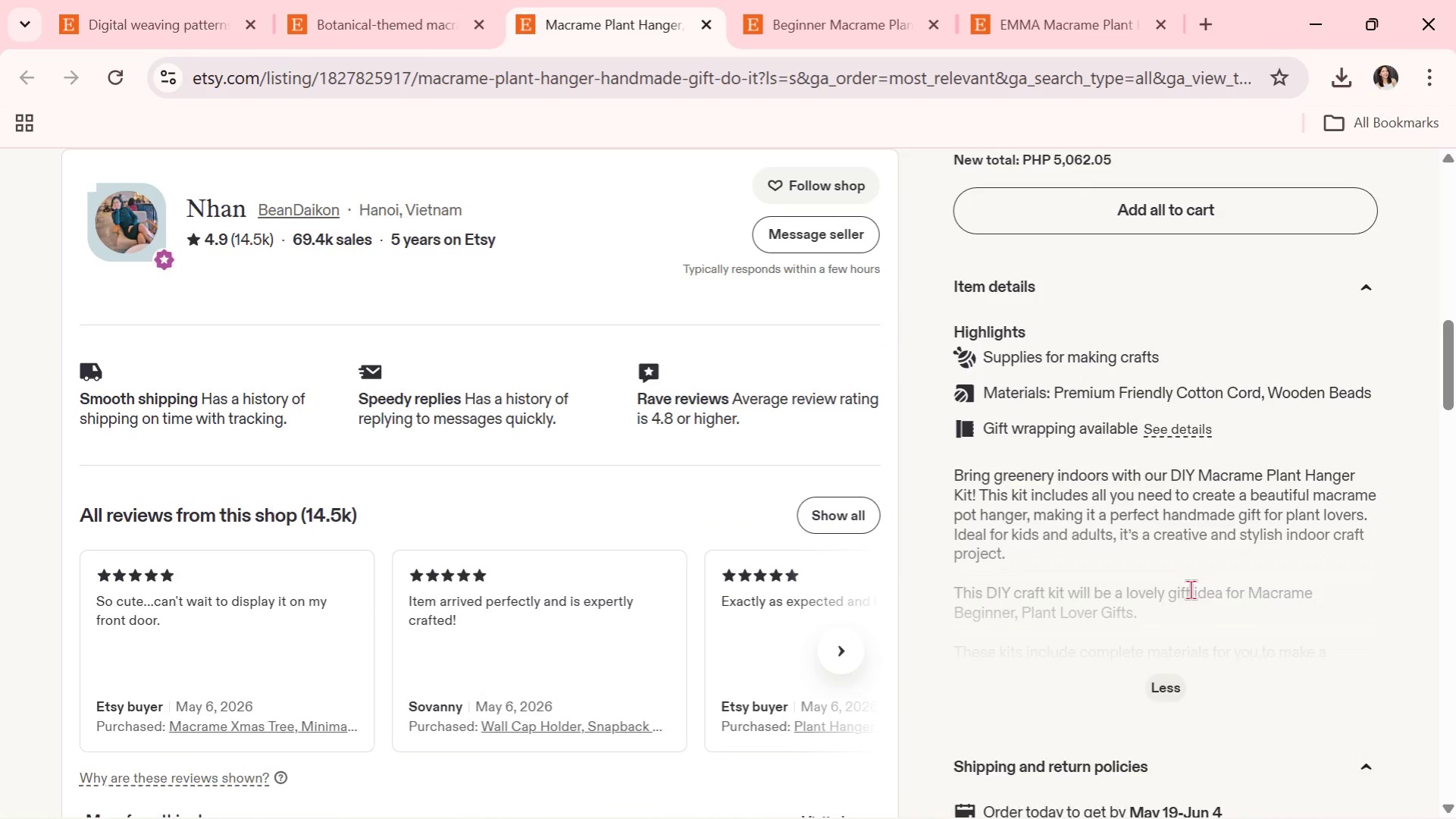 
scroll: coordinate [1190, 589], scroll_direction: down, amount: 2.0
 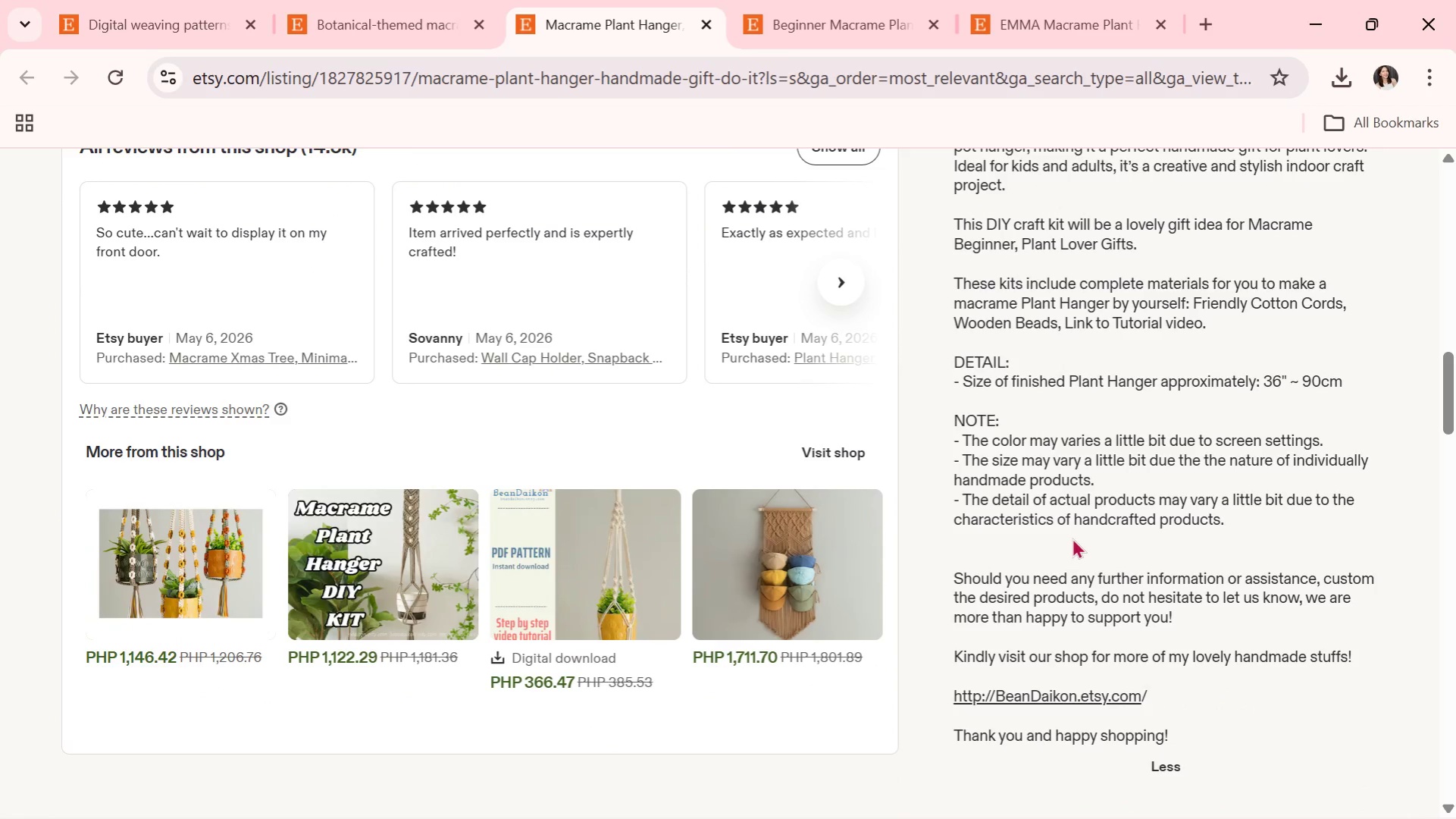 
wait(11.56)
 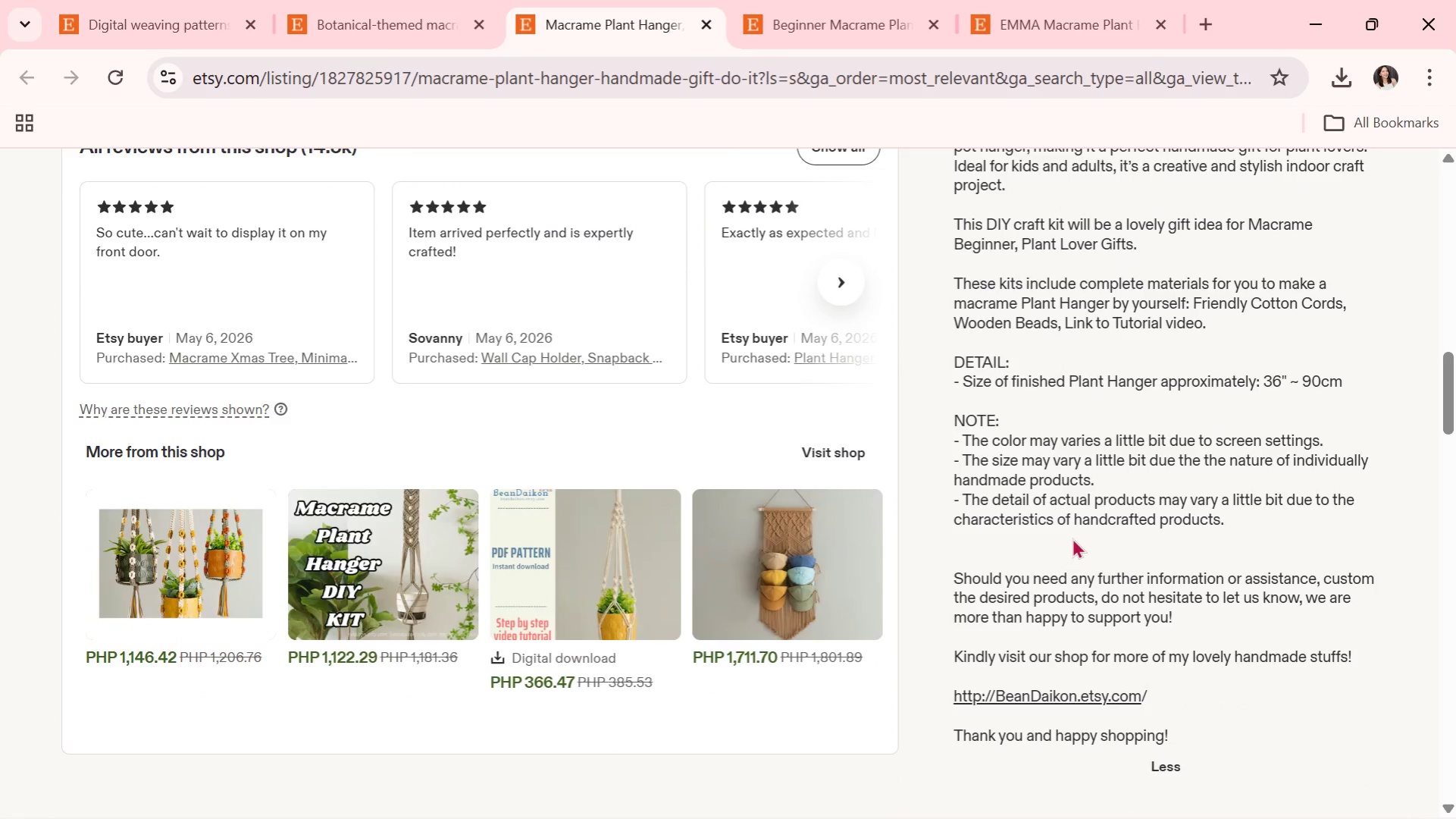 
left_click([705, 34])
 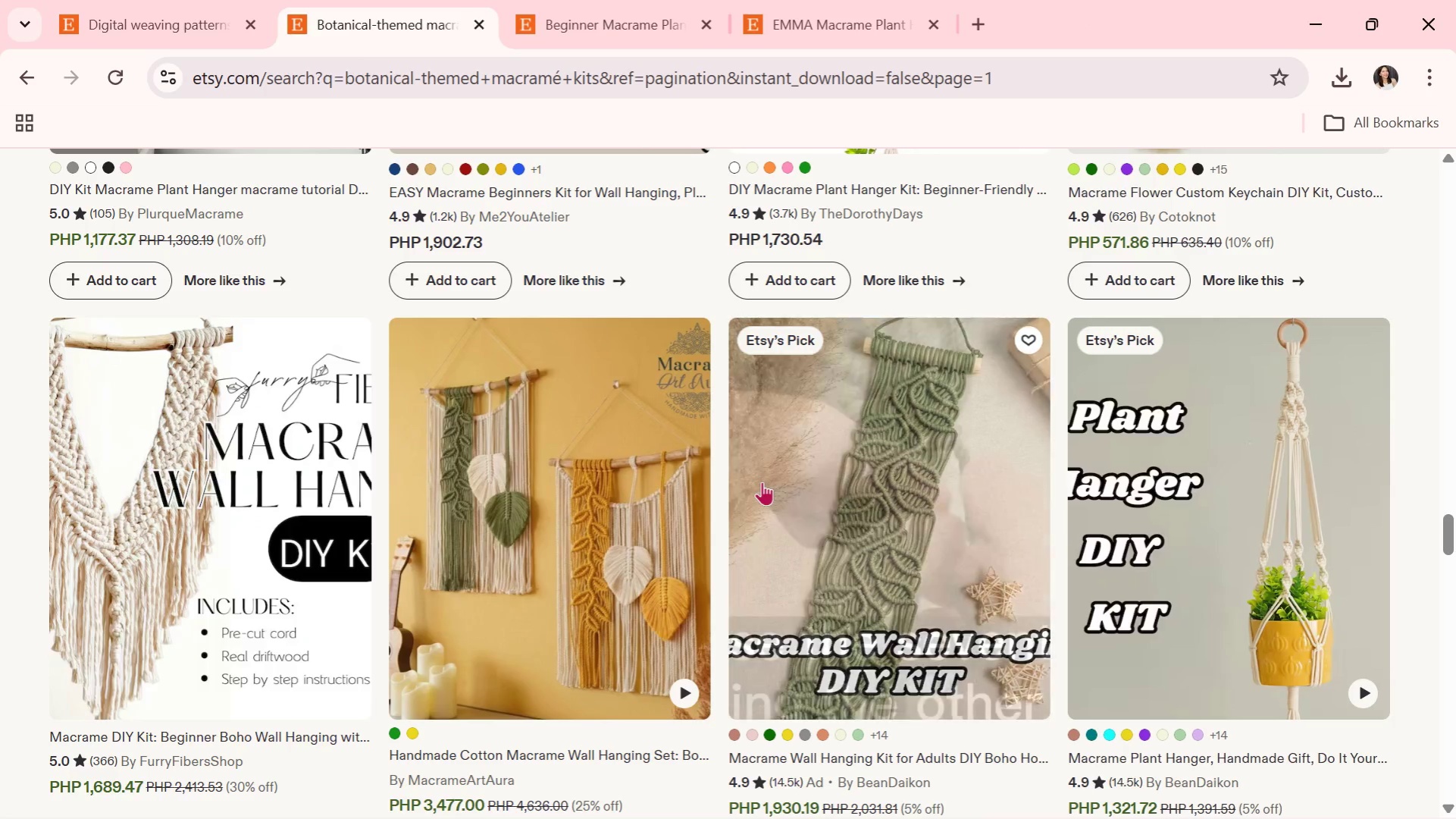 
scroll: coordinate [762, 483], scroll_direction: down, amount: 6.0
 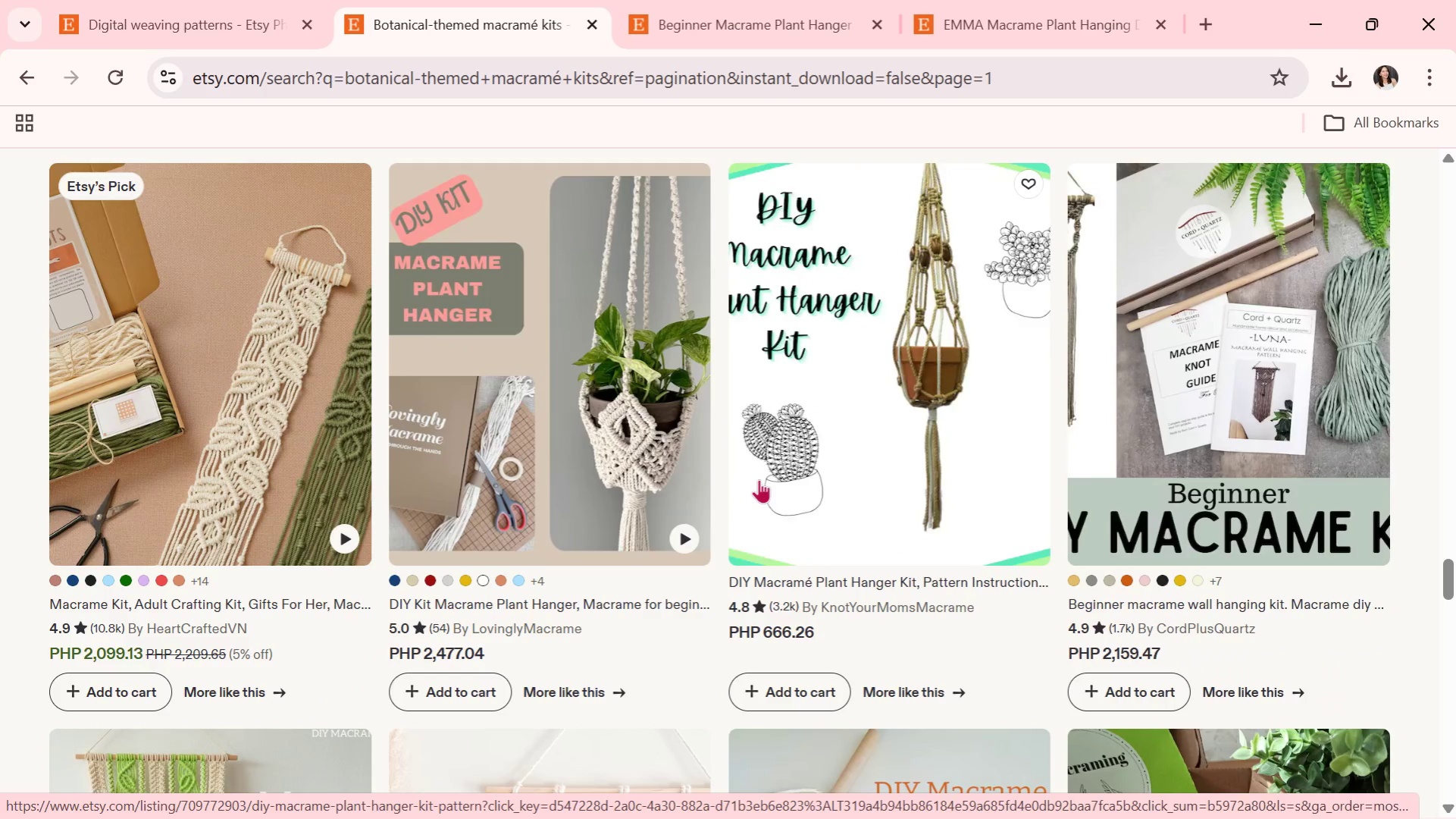 
wait(9.23)
 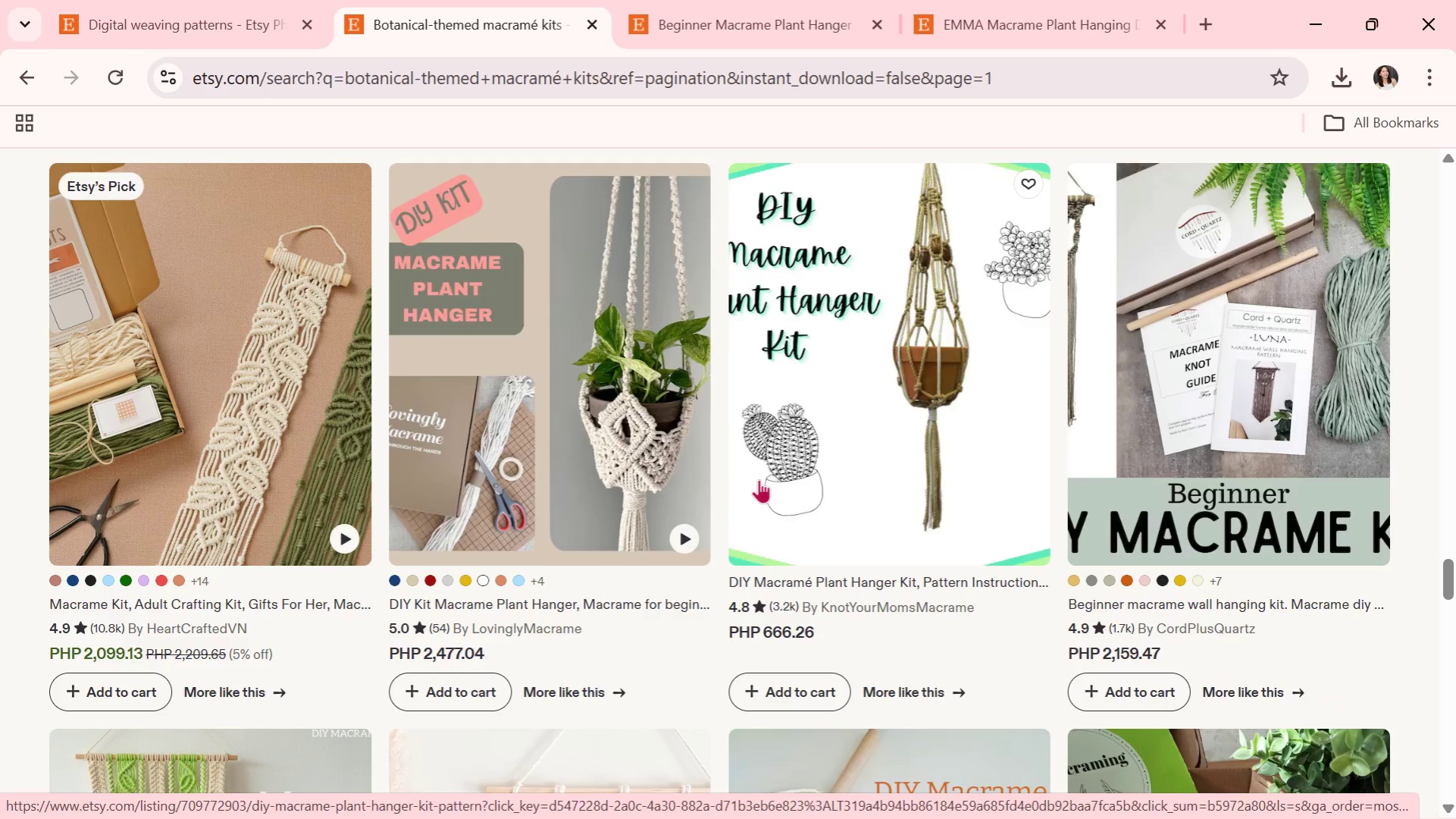 
scroll: coordinate [759, 479], scroll_direction: down, amount: 3.0
 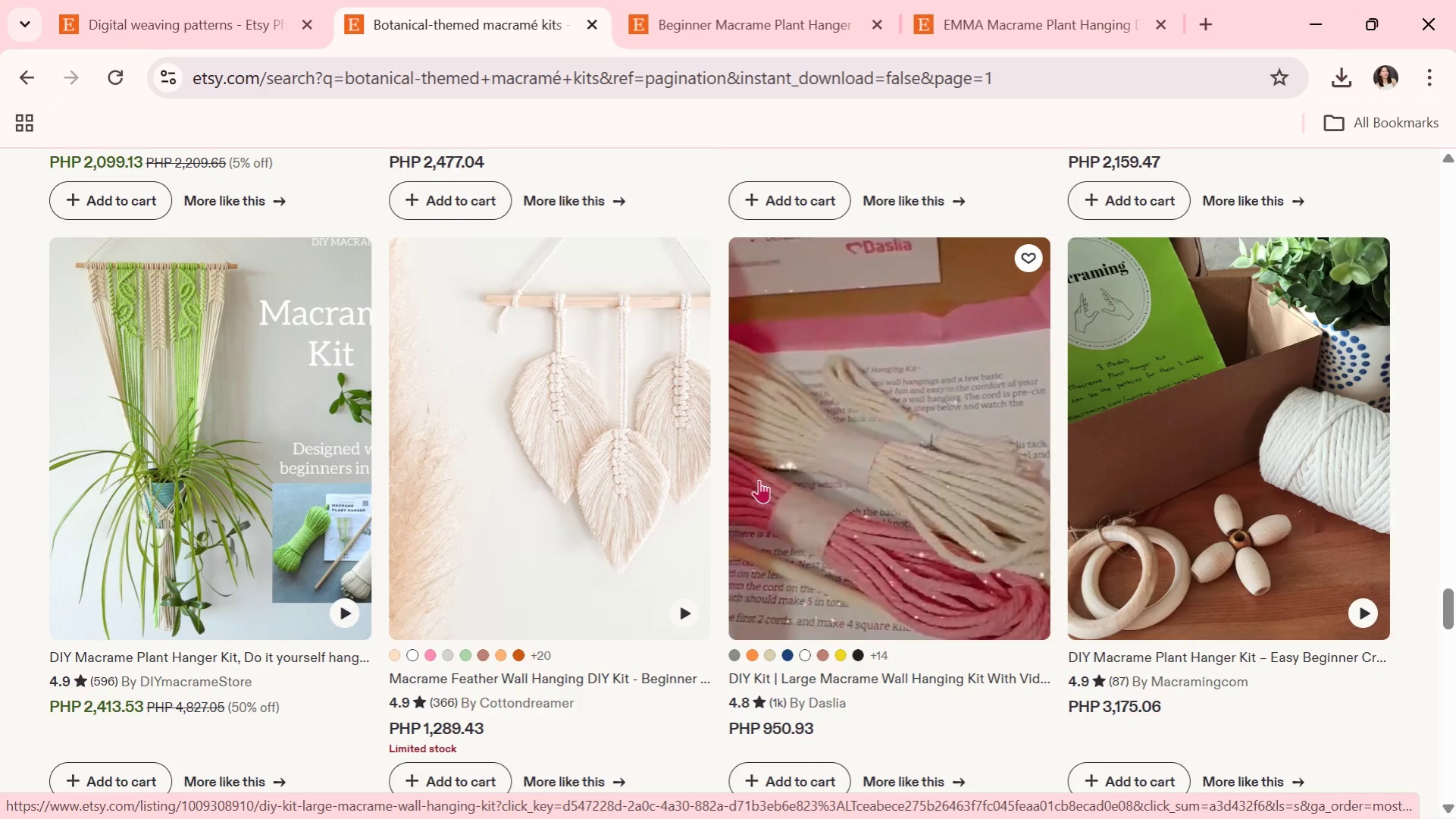 
wait(9.53)
 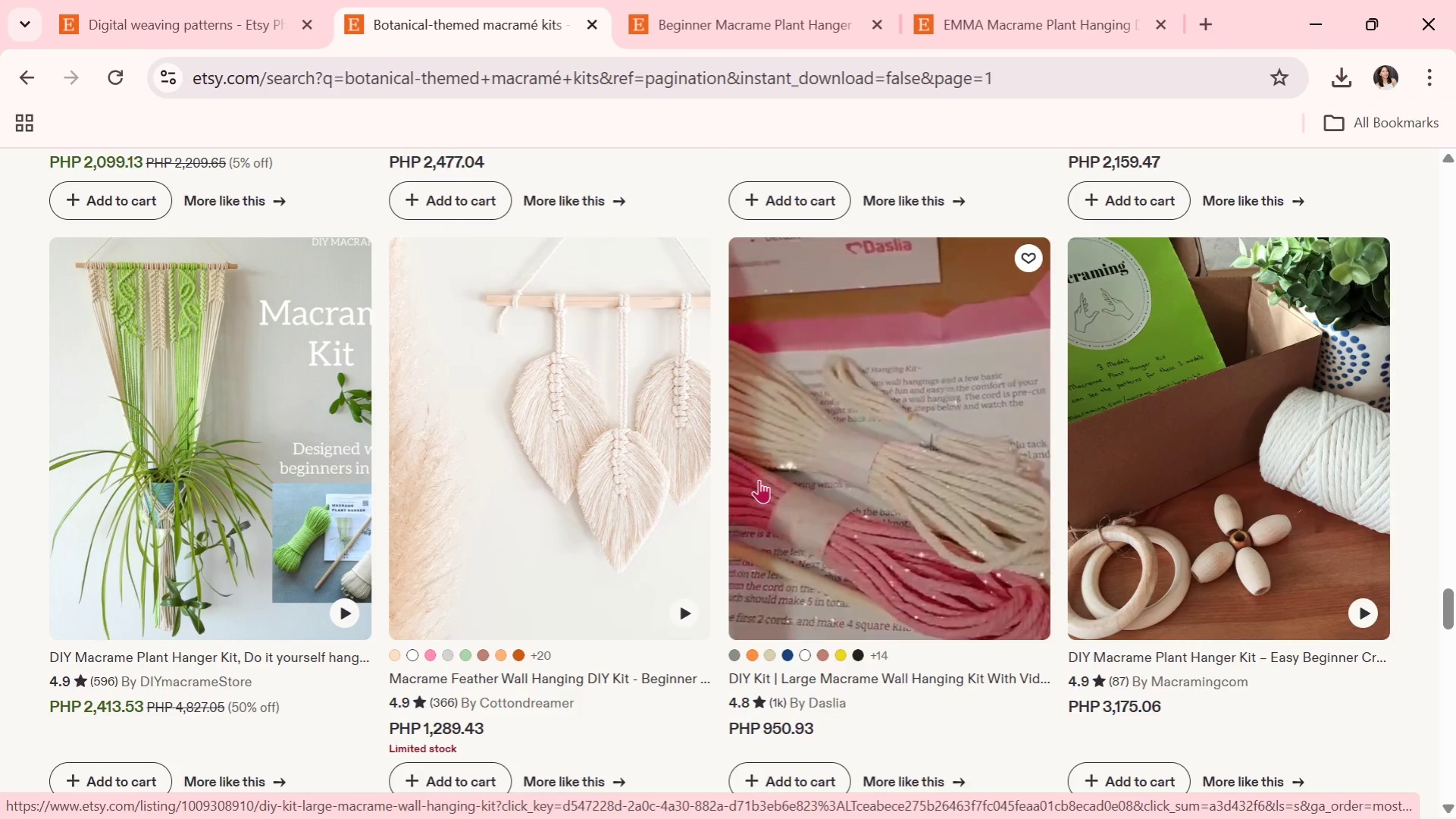 
scroll: coordinate [734, 489], scroll_direction: down, amount: 2.0
 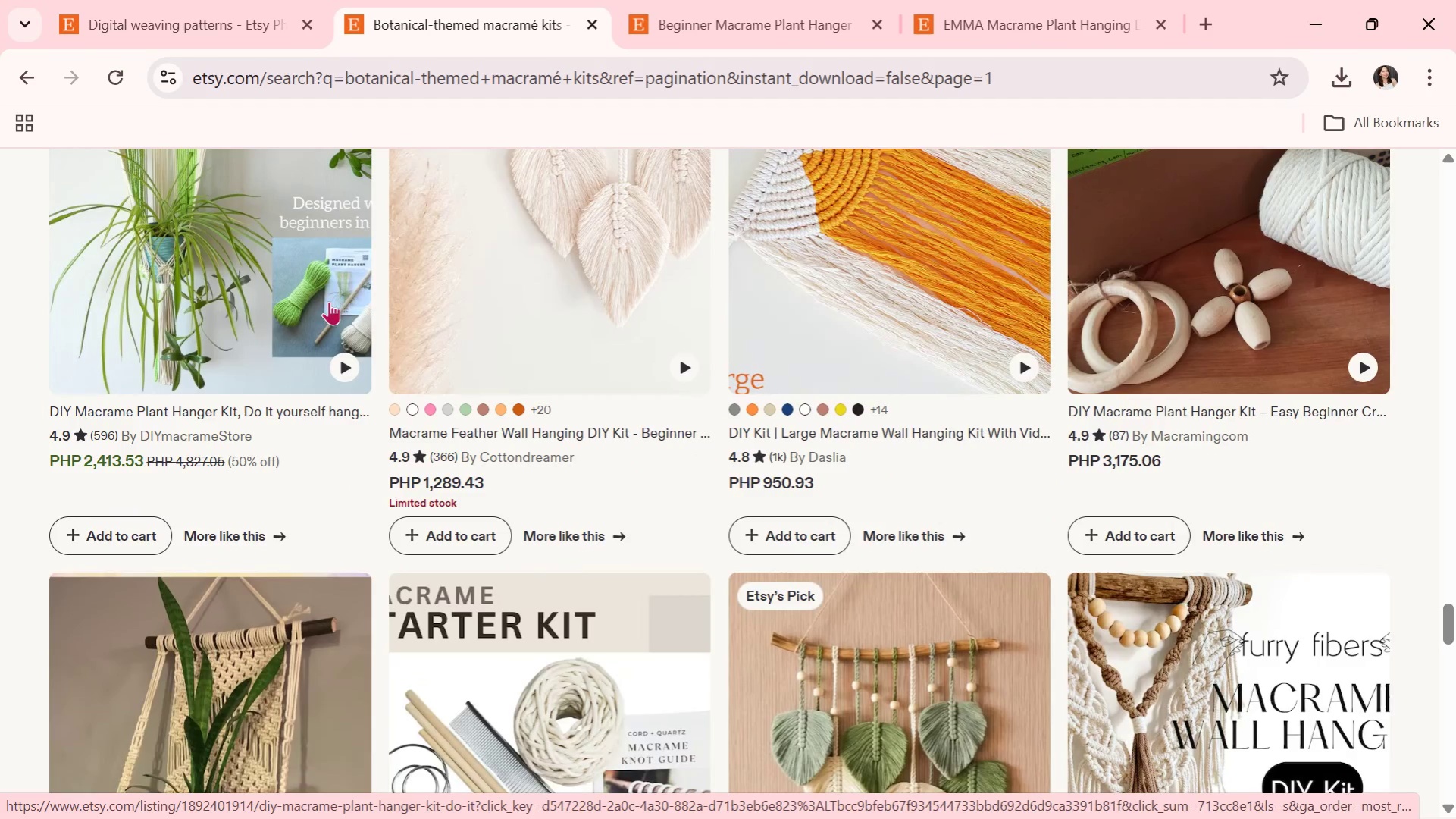 
left_click([305, 278])
 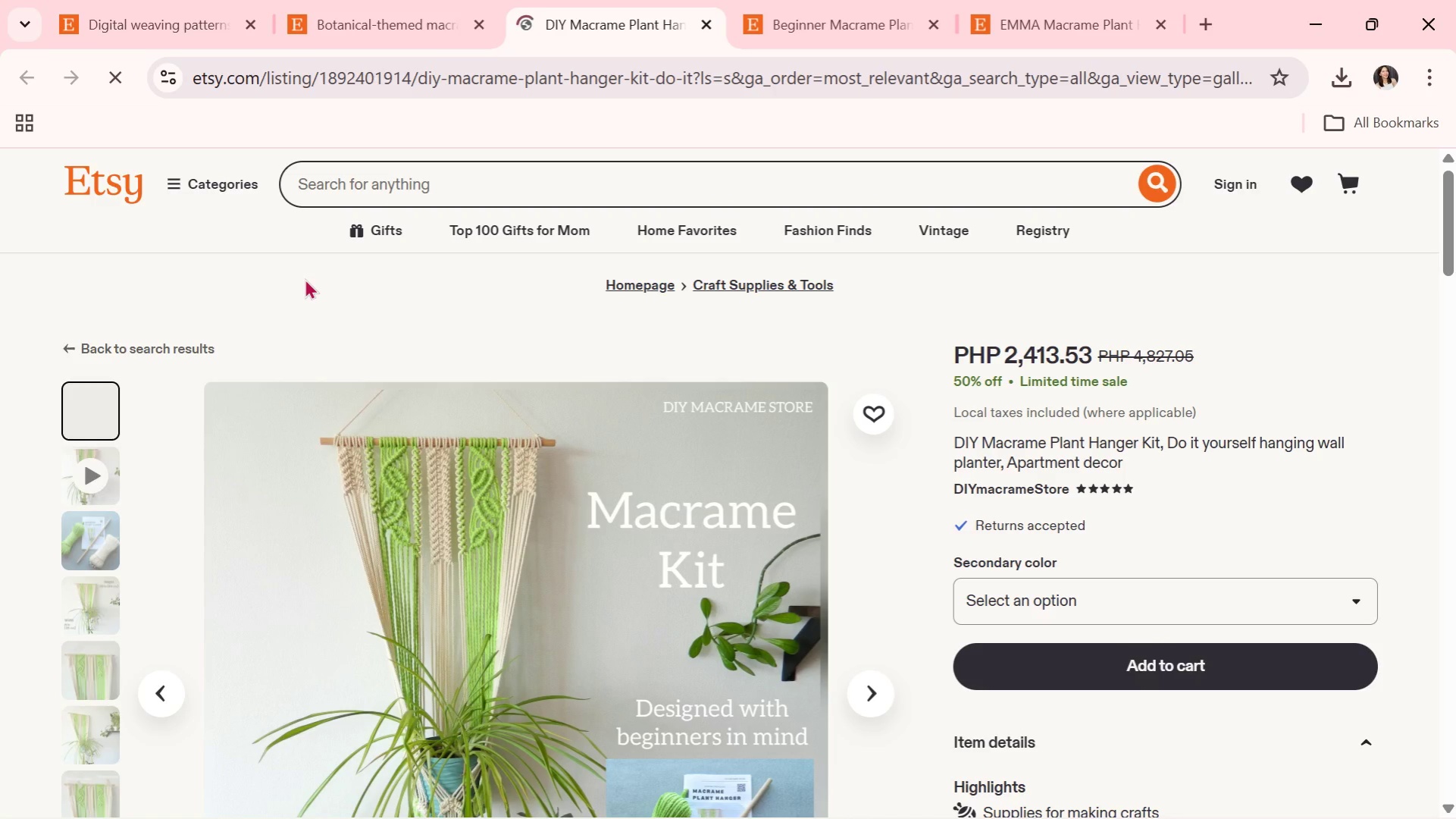 
wait(10.14)
 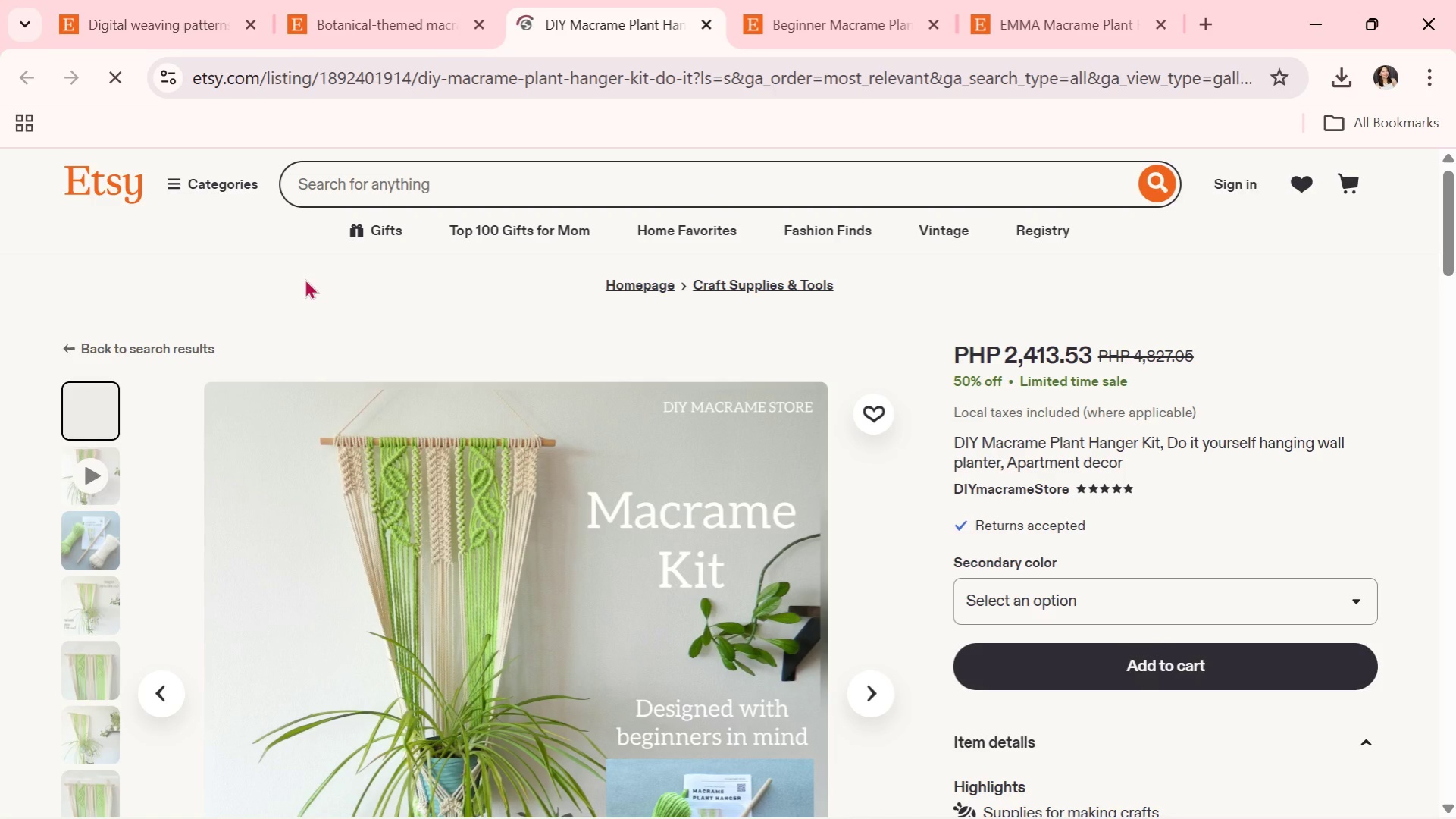 
scroll: coordinate [621, 479], scroll_direction: down, amount: 2.0
 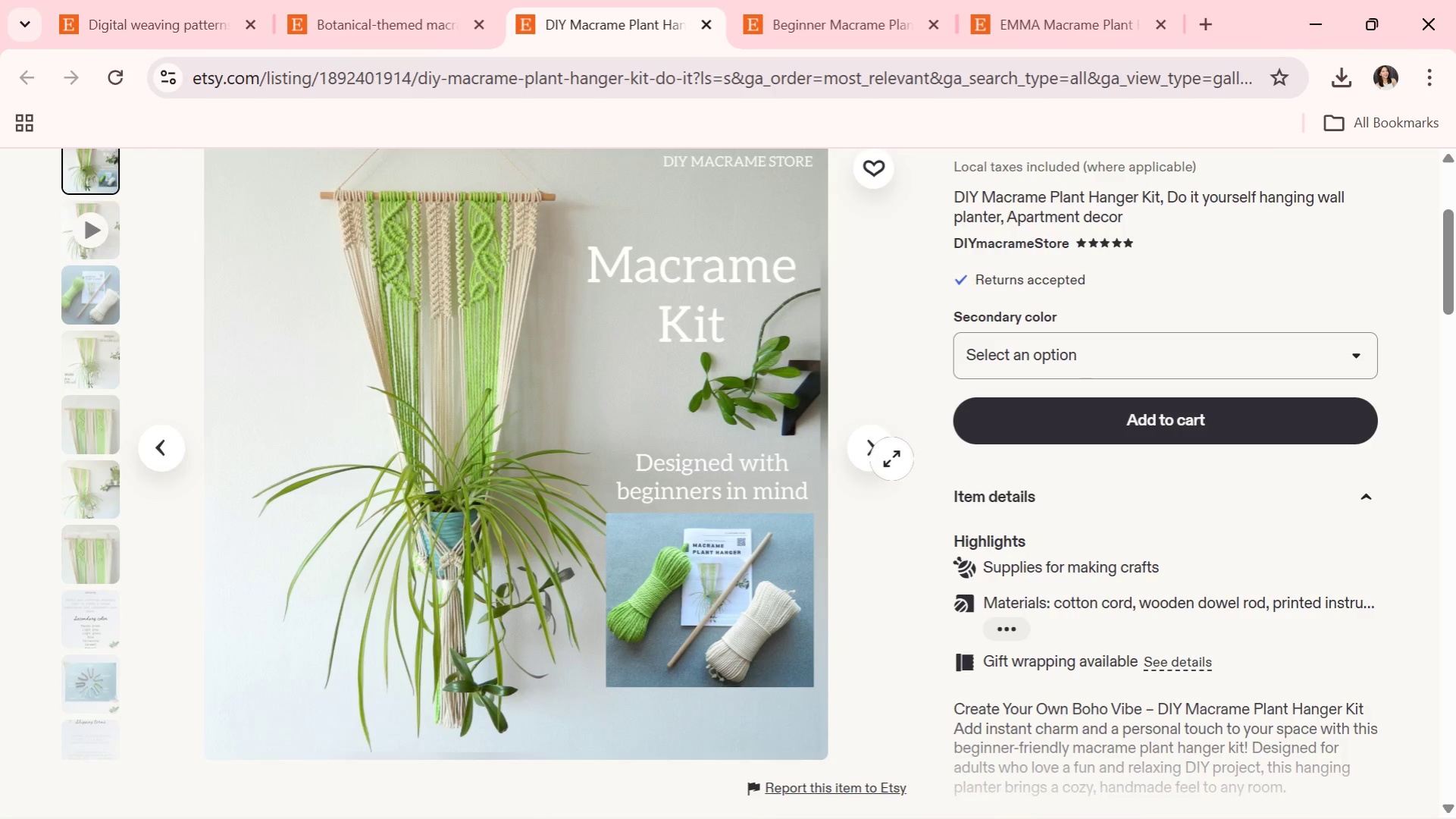 
left_click([888, 459])
 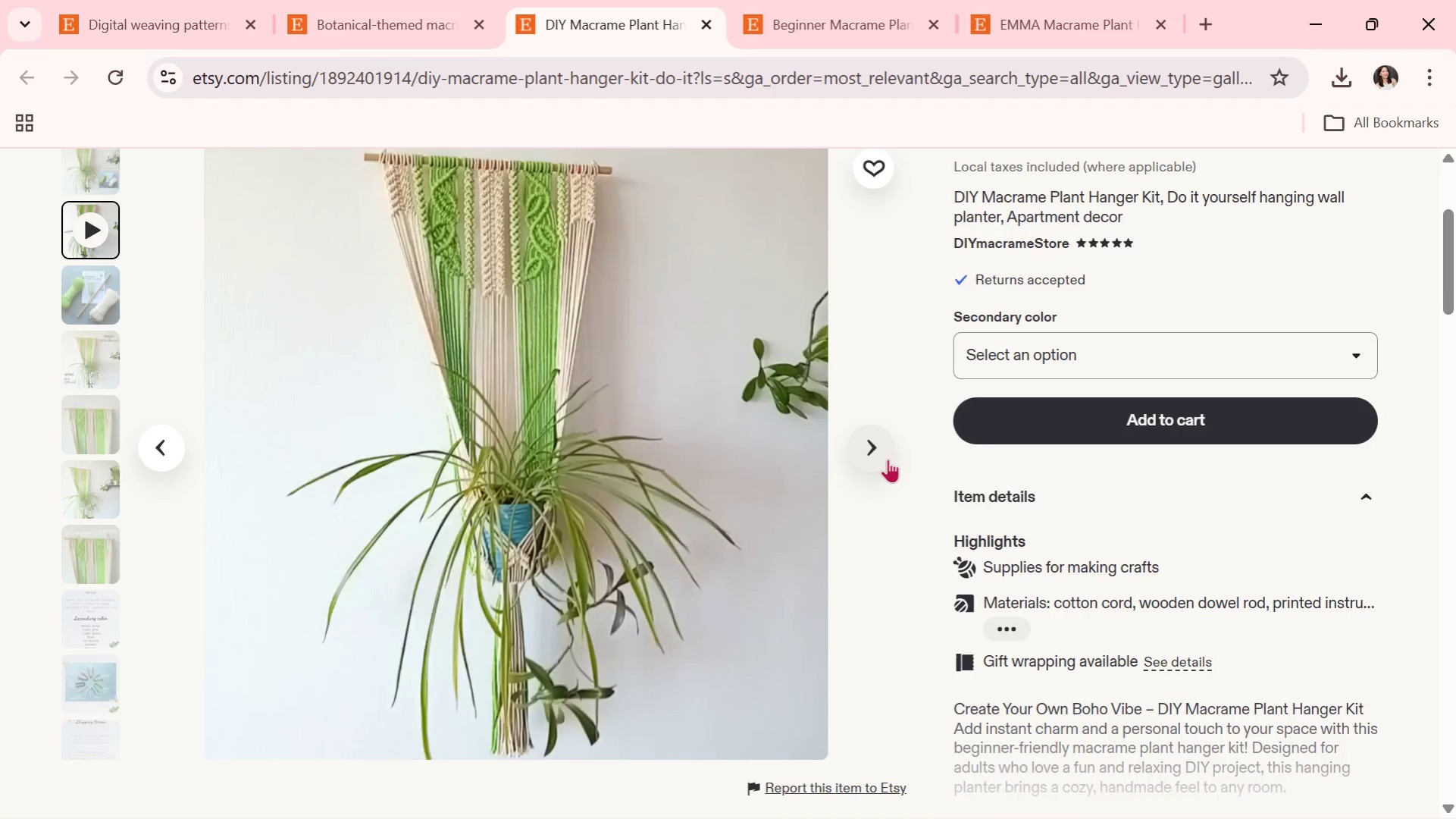 
wait(28.91)
 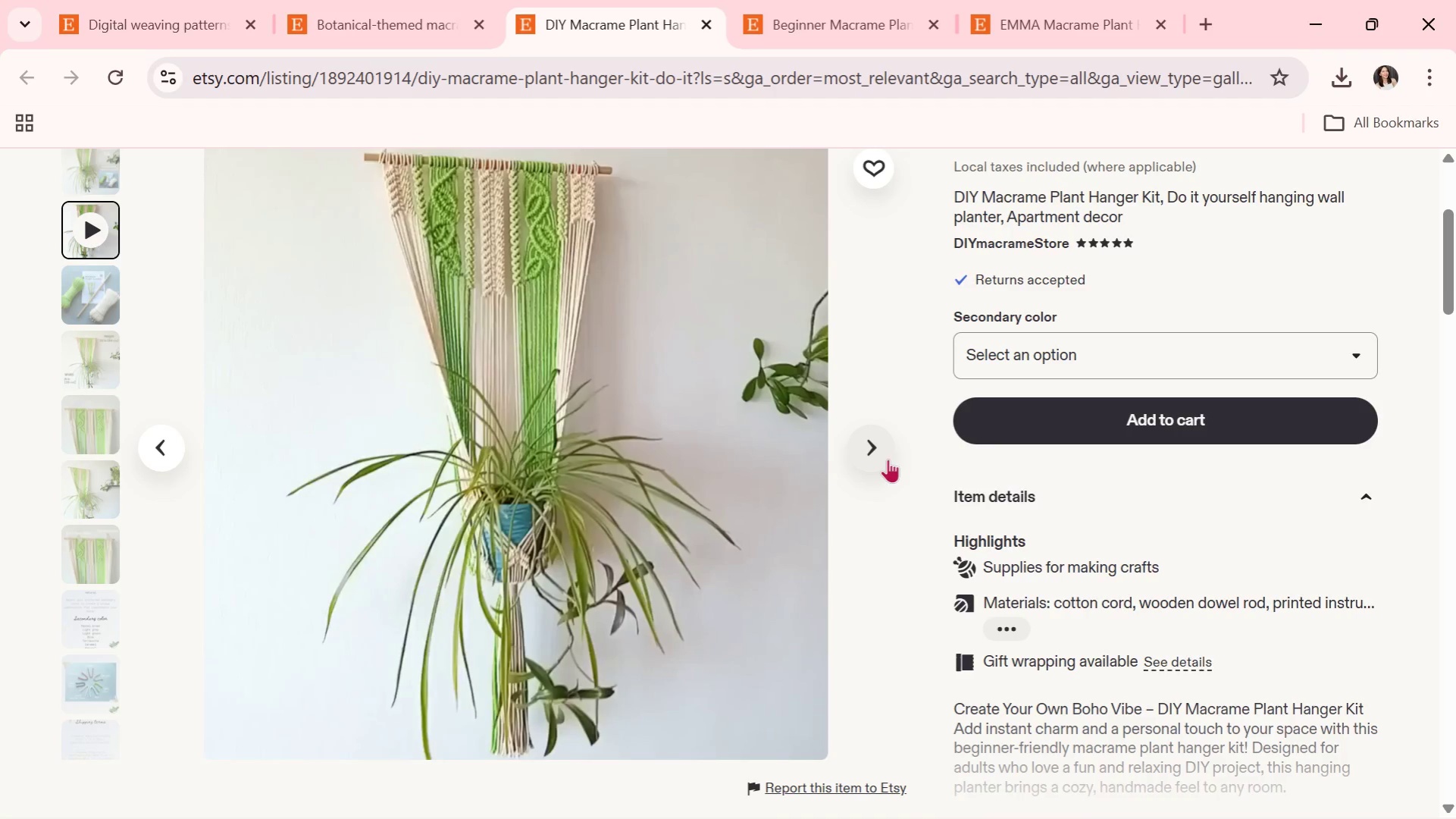 
left_click([888, 459])
 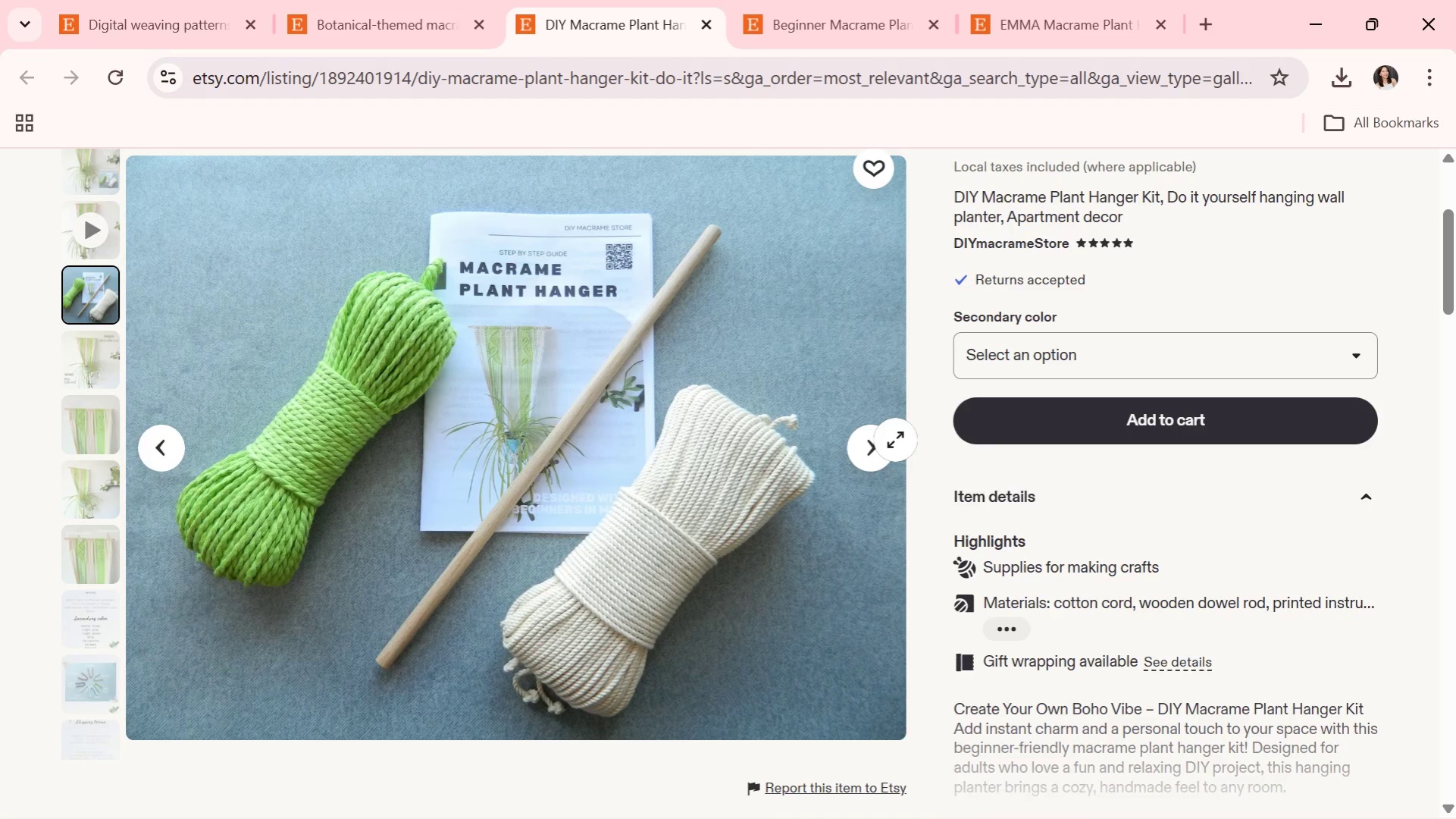 
left_click([895, 440])
 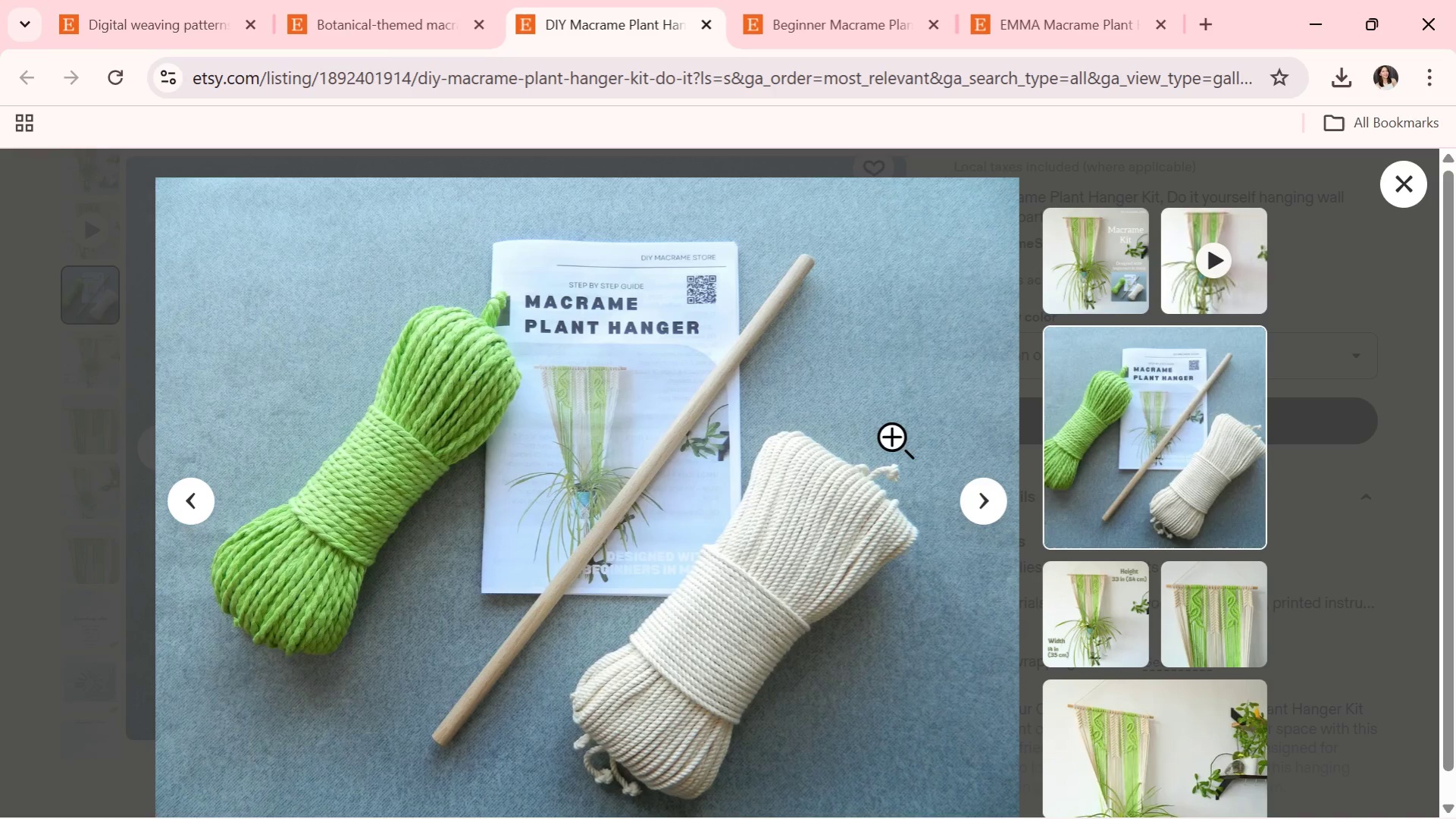 
wait(10.08)
 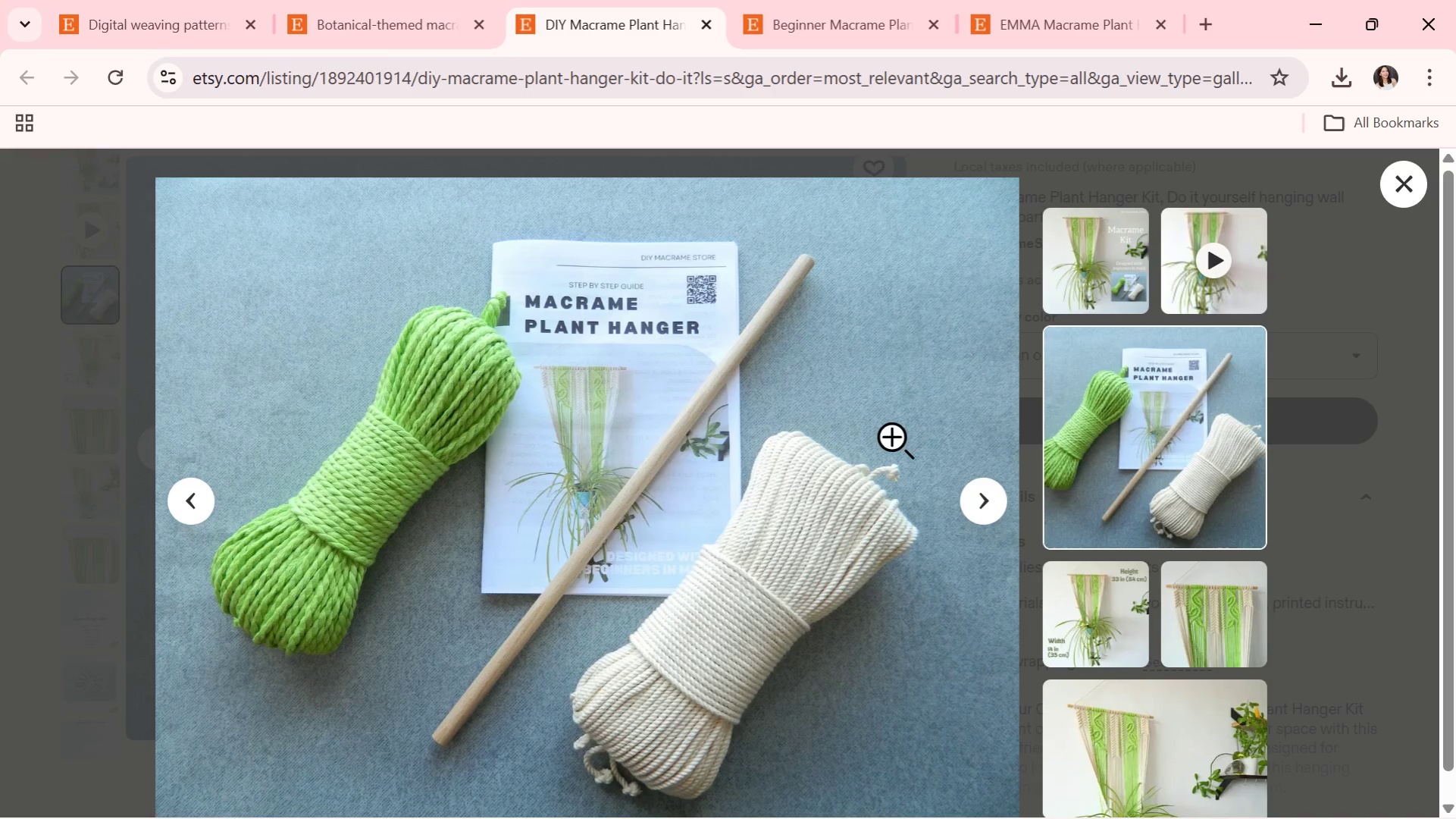 
left_click([998, 510])
 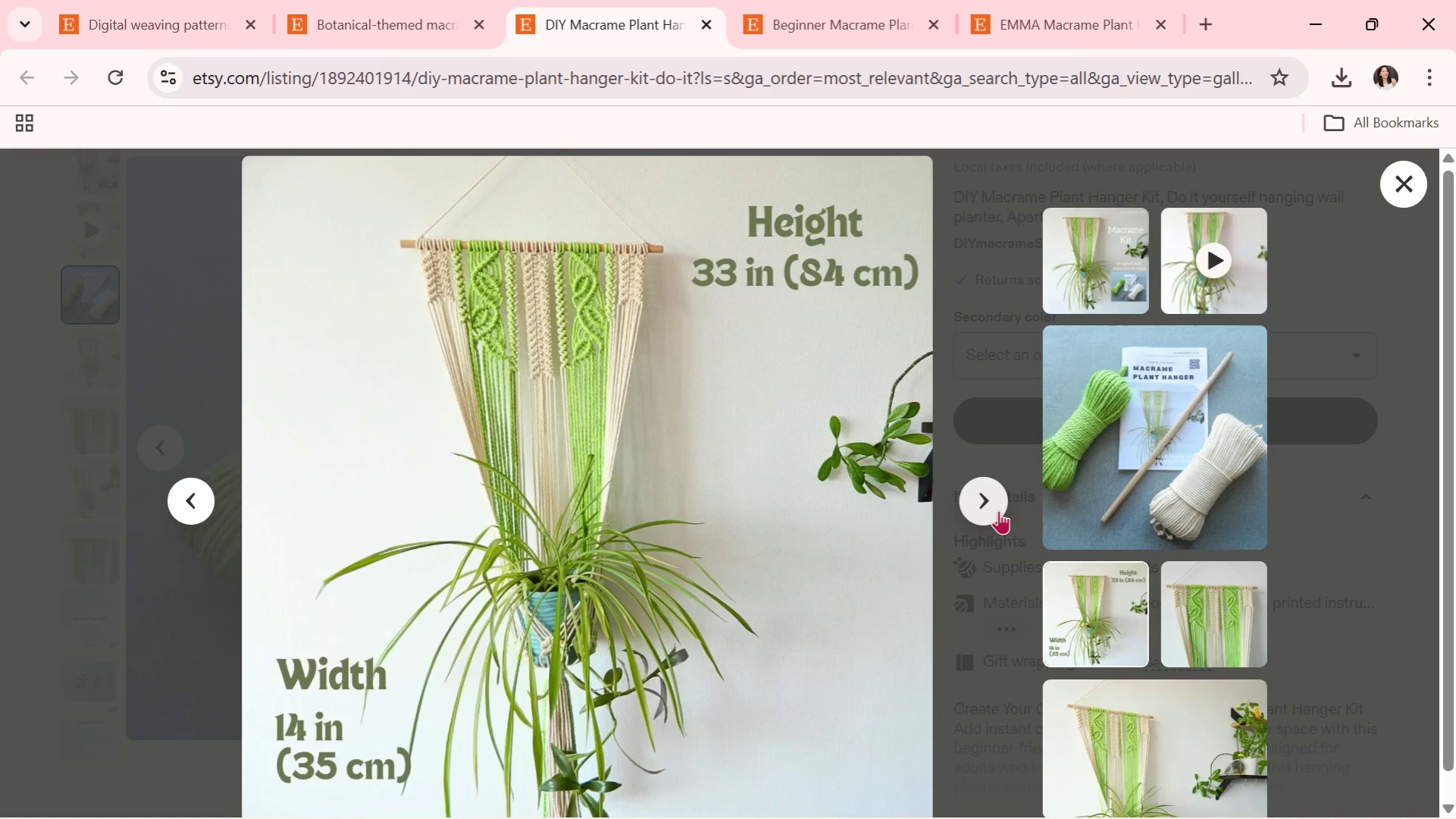 
wait(17.17)
 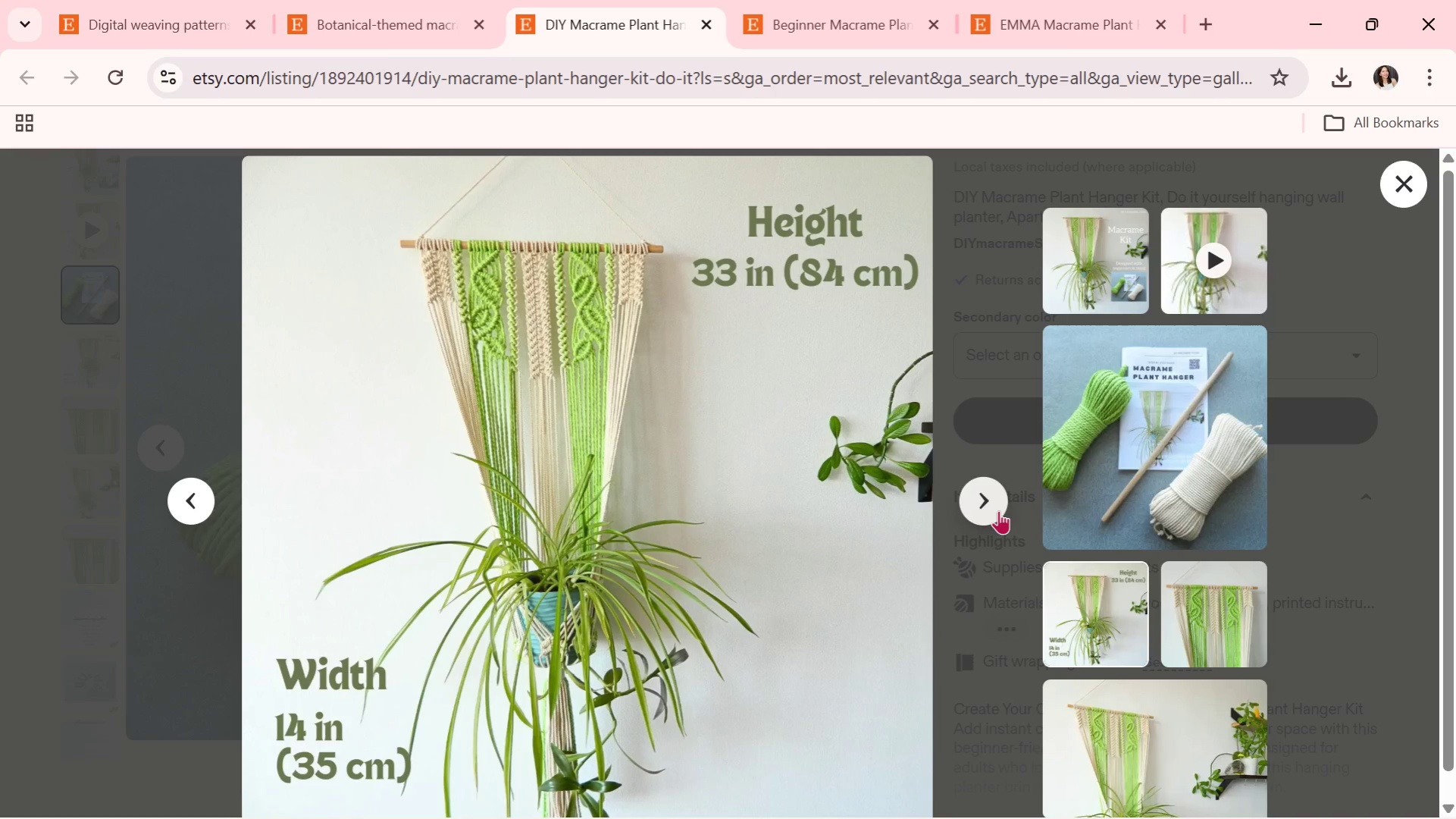 
left_click([0, 357])
 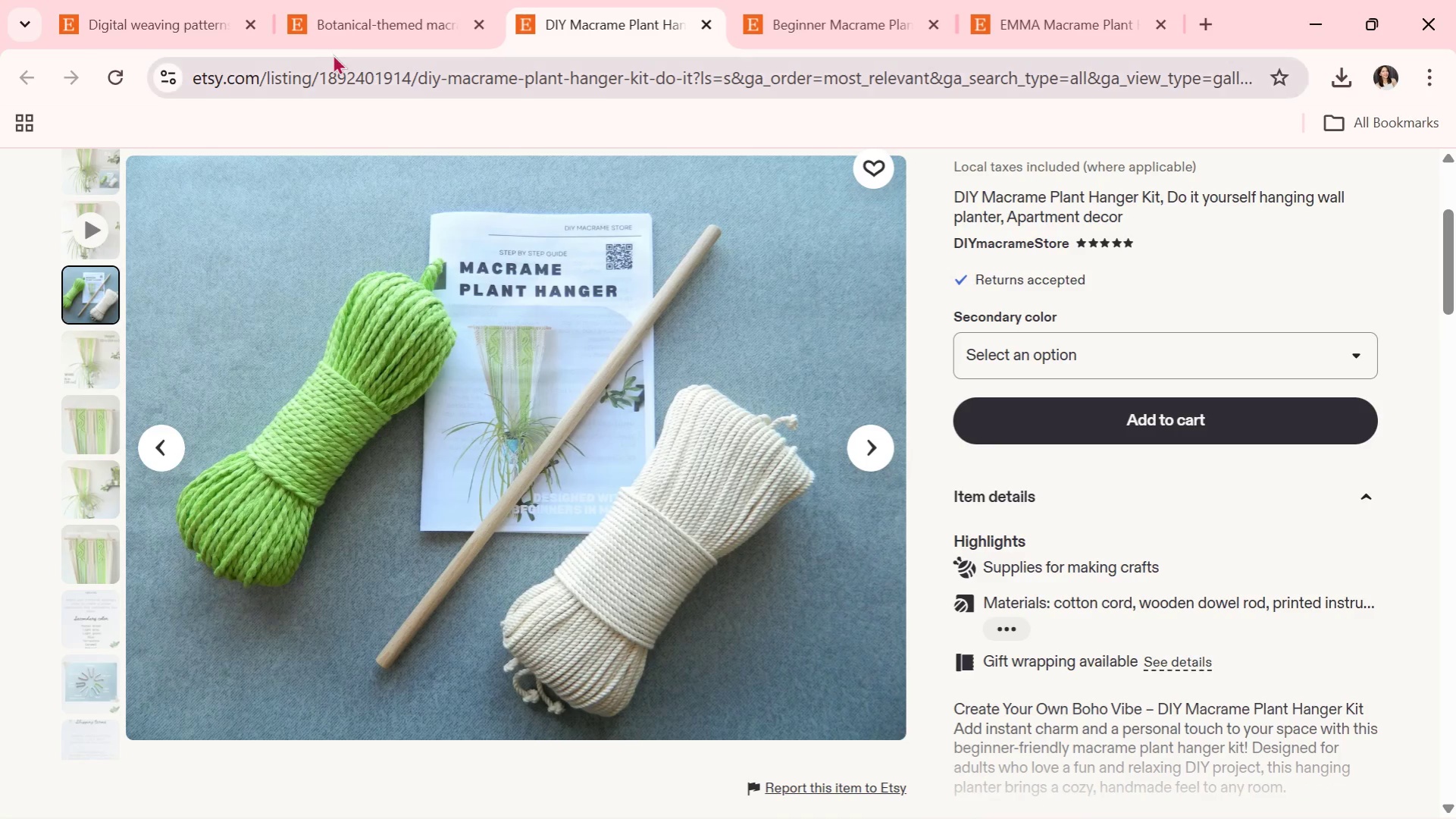 
left_click([333, 0])
 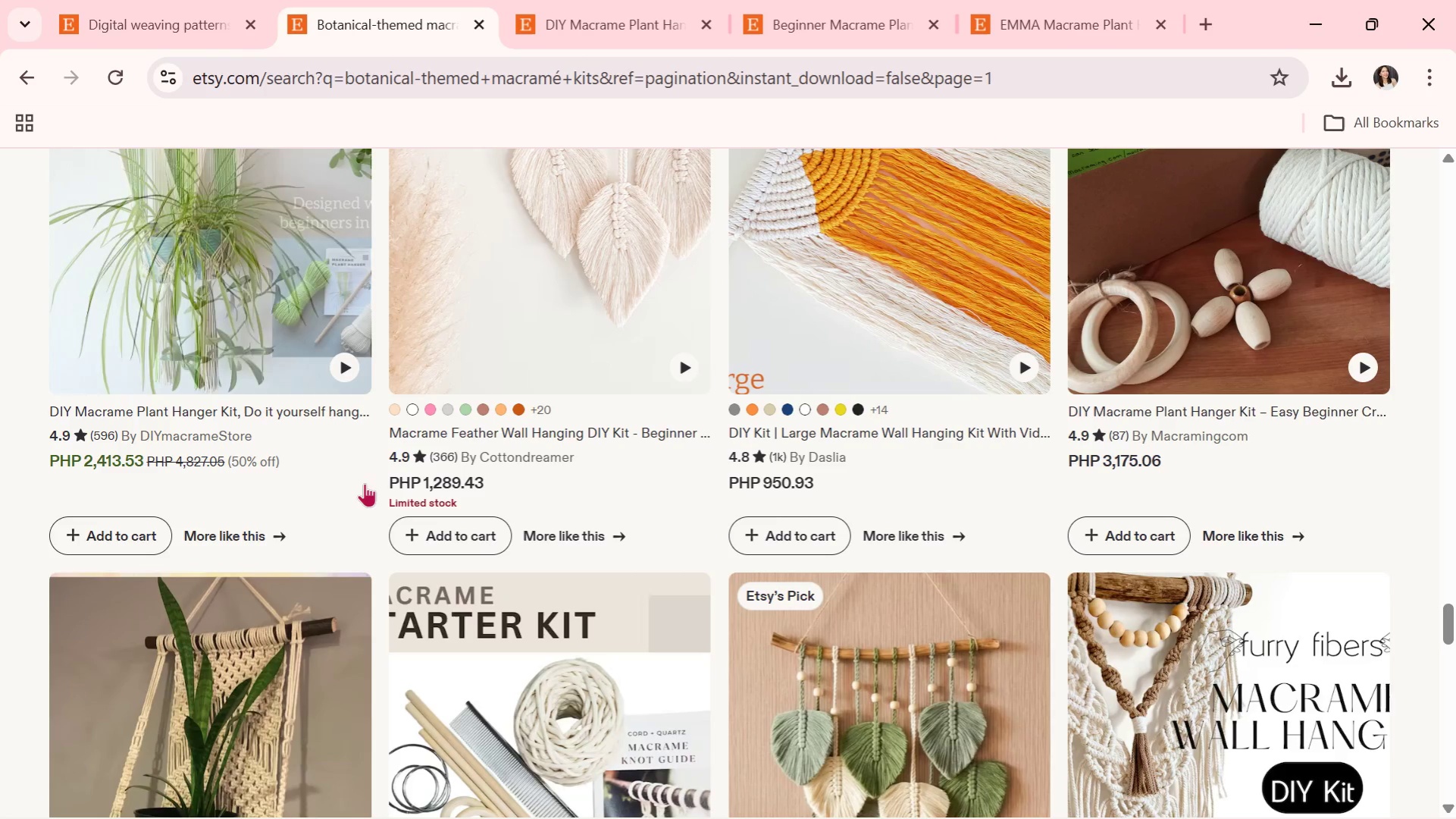 
scroll: coordinate [365, 483], scroll_direction: down, amount: 3.0
 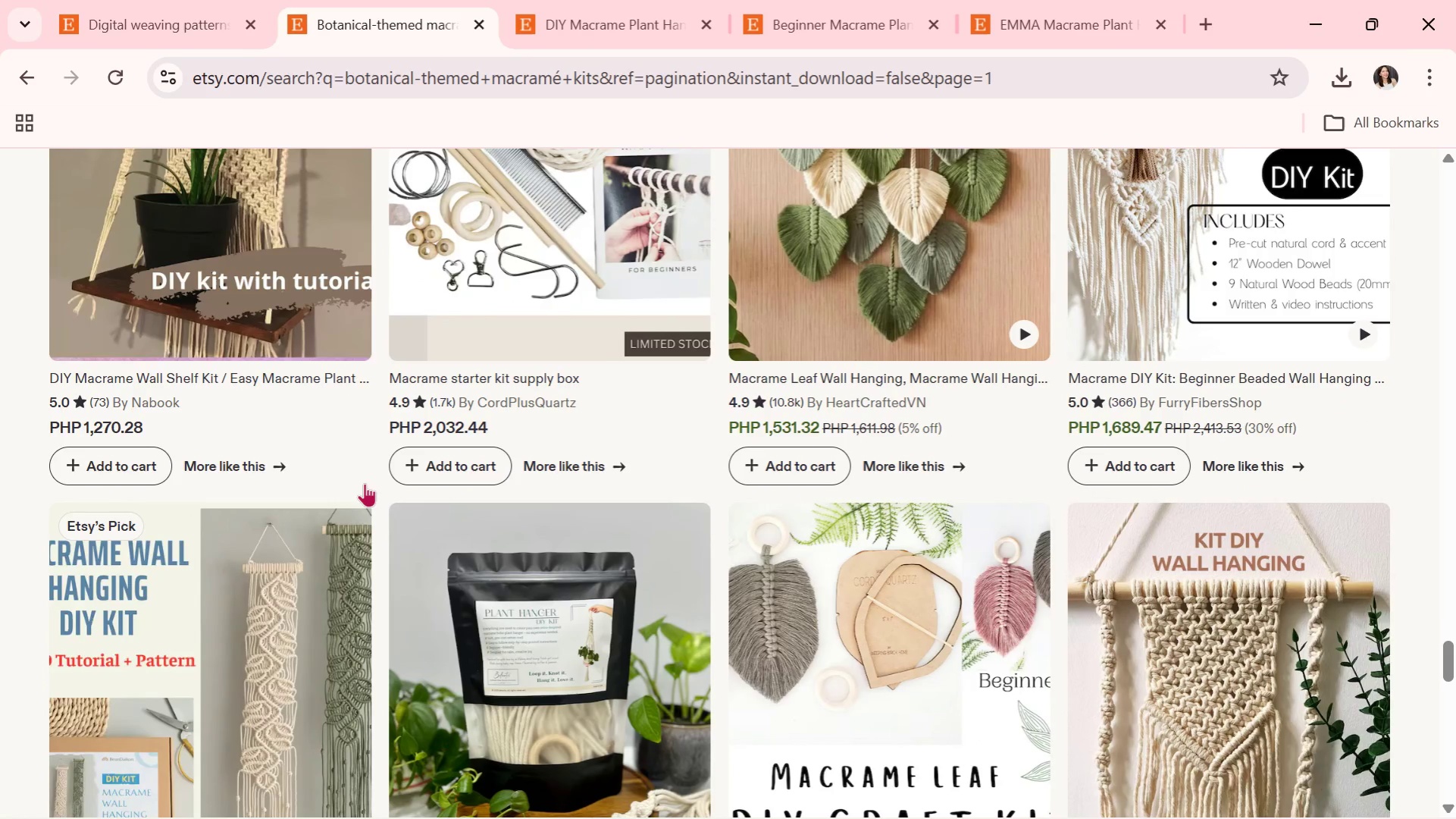 
scroll: coordinate [365, 483], scroll_direction: up, amount: 2.0
 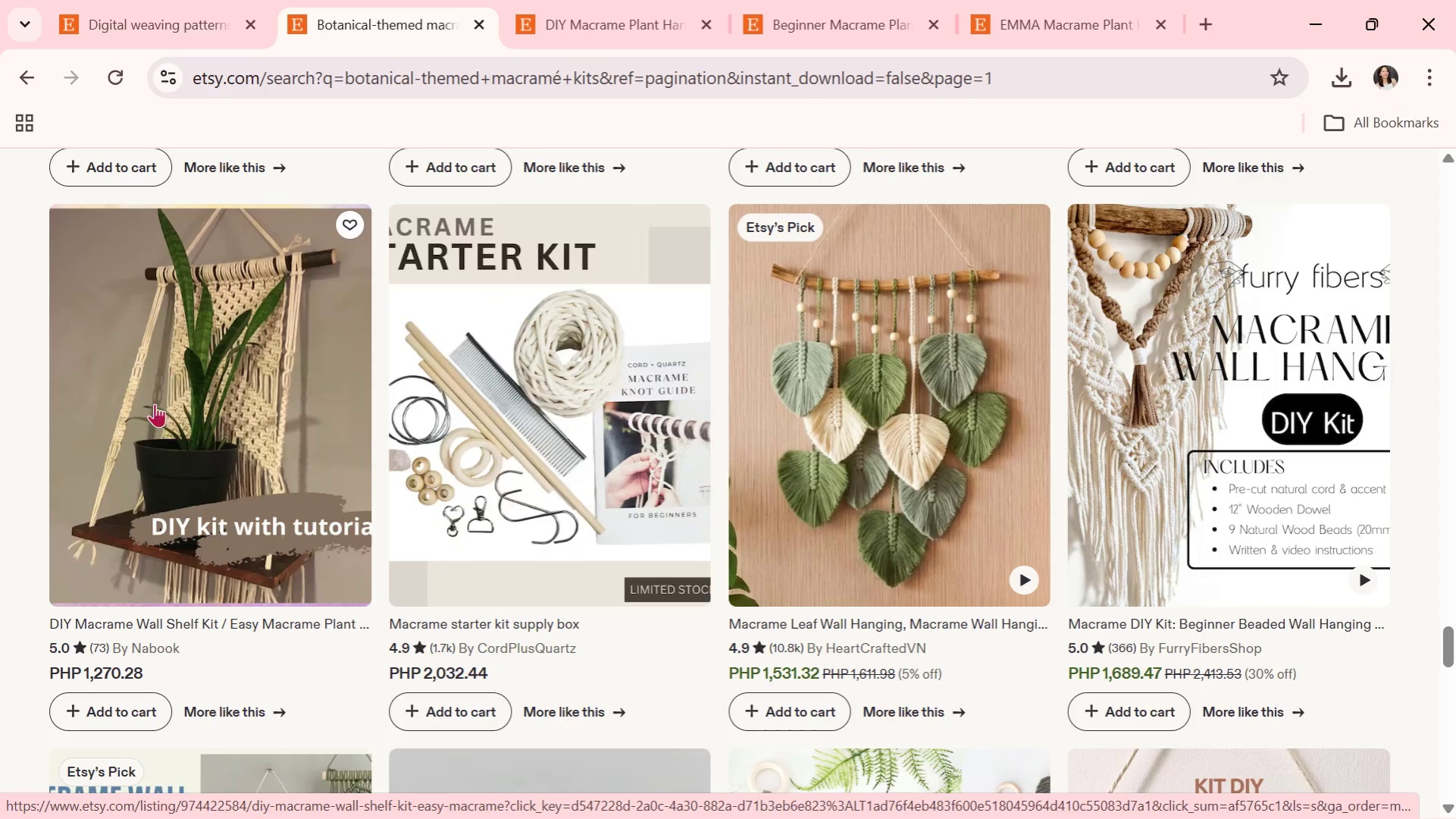 
wait(12.03)
 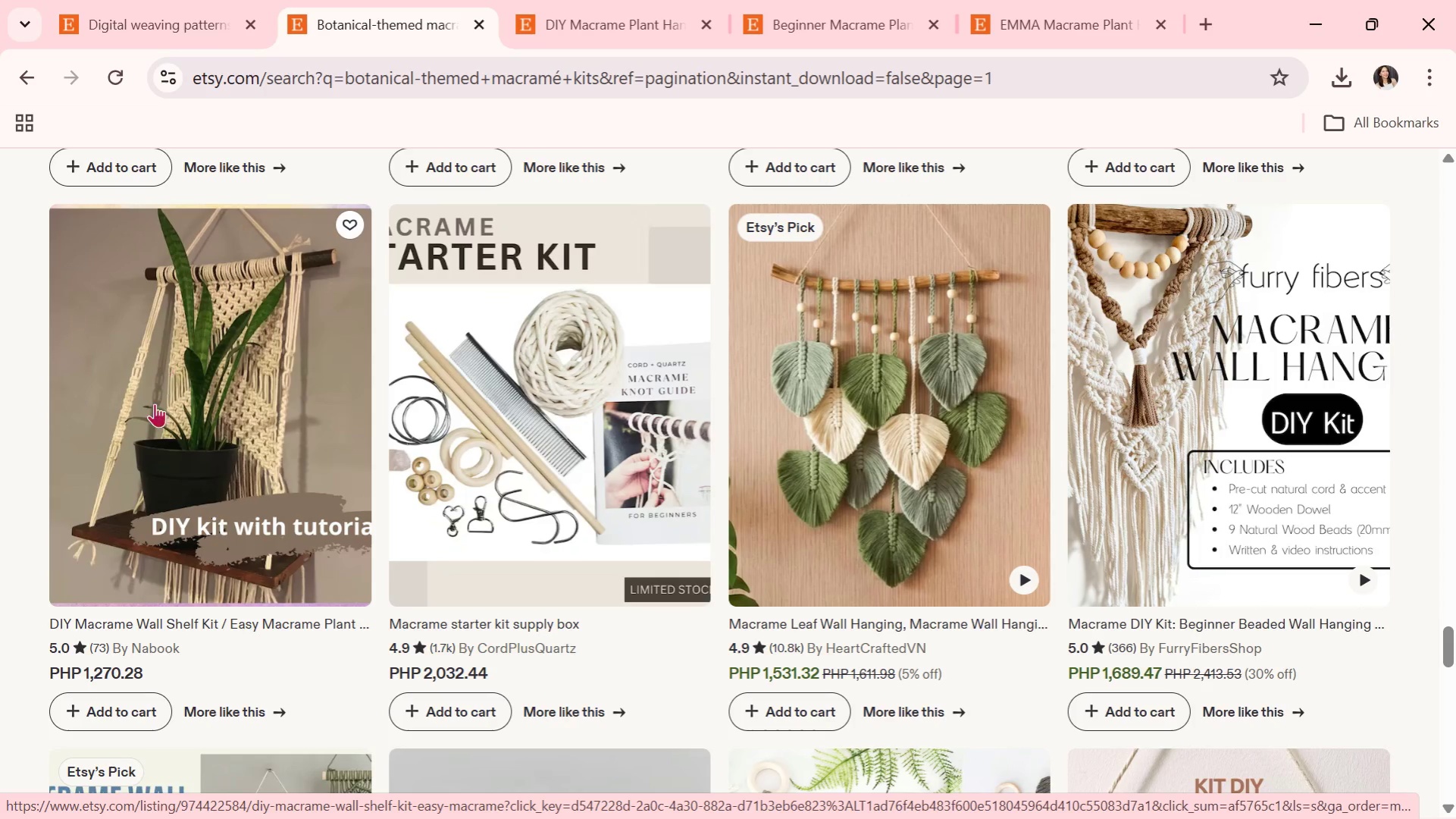 
left_click([238, 381])
 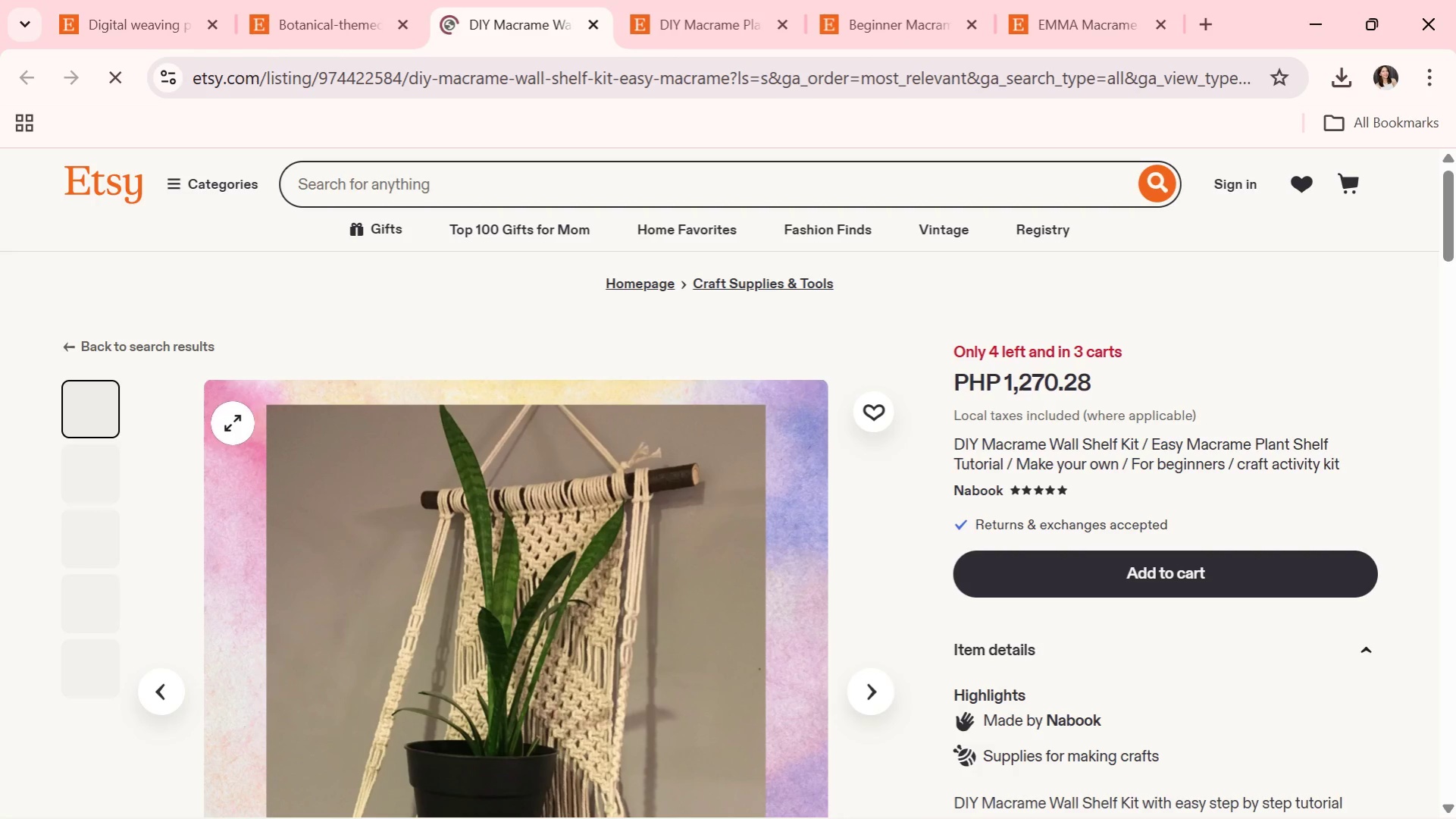 
scroll: coordinate [231, 428], scroll_direction: down, amount: 1.0
 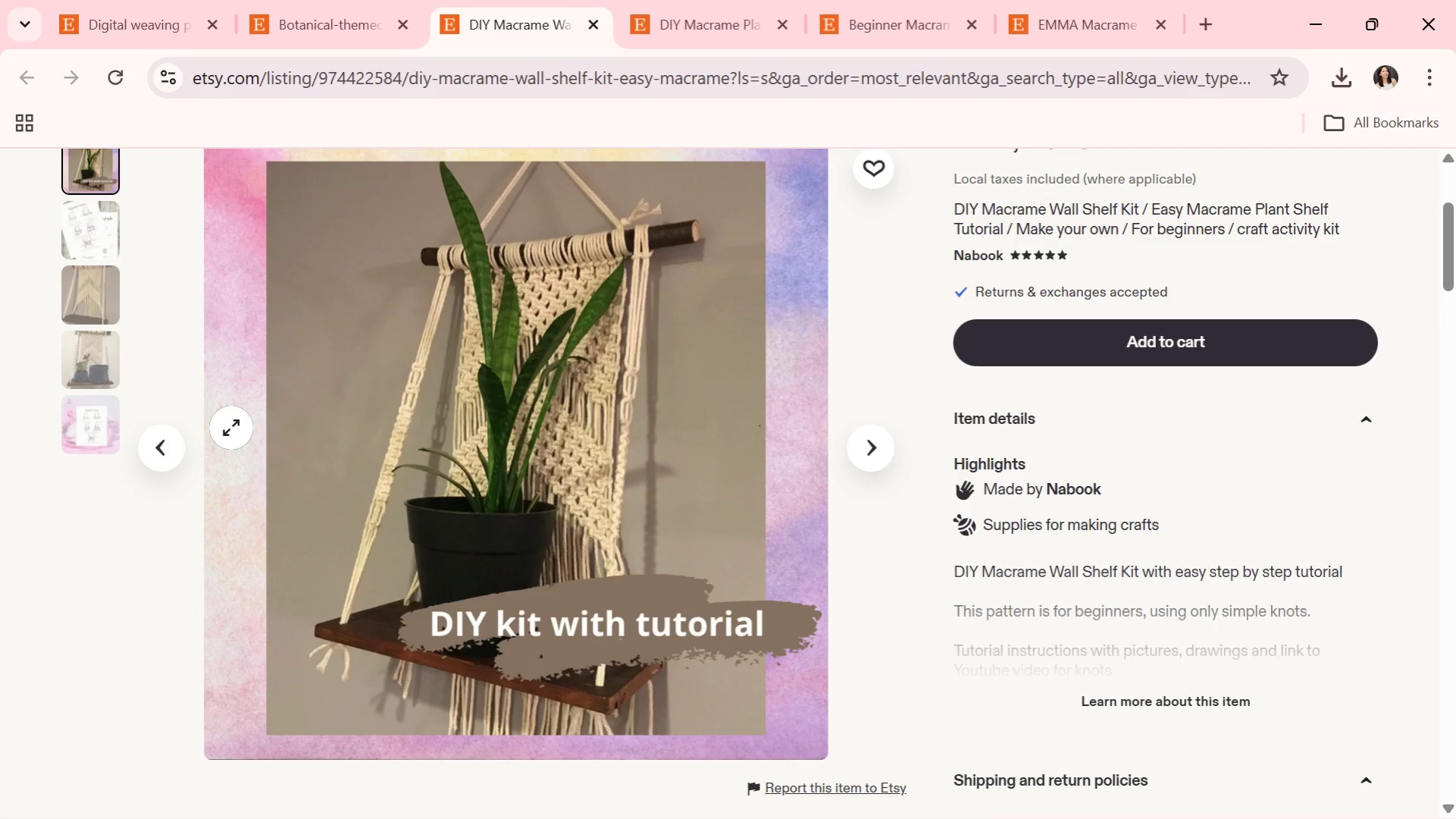 
scroll: coordinate [231, 428], scroll_direction: up, amount: 1.0
 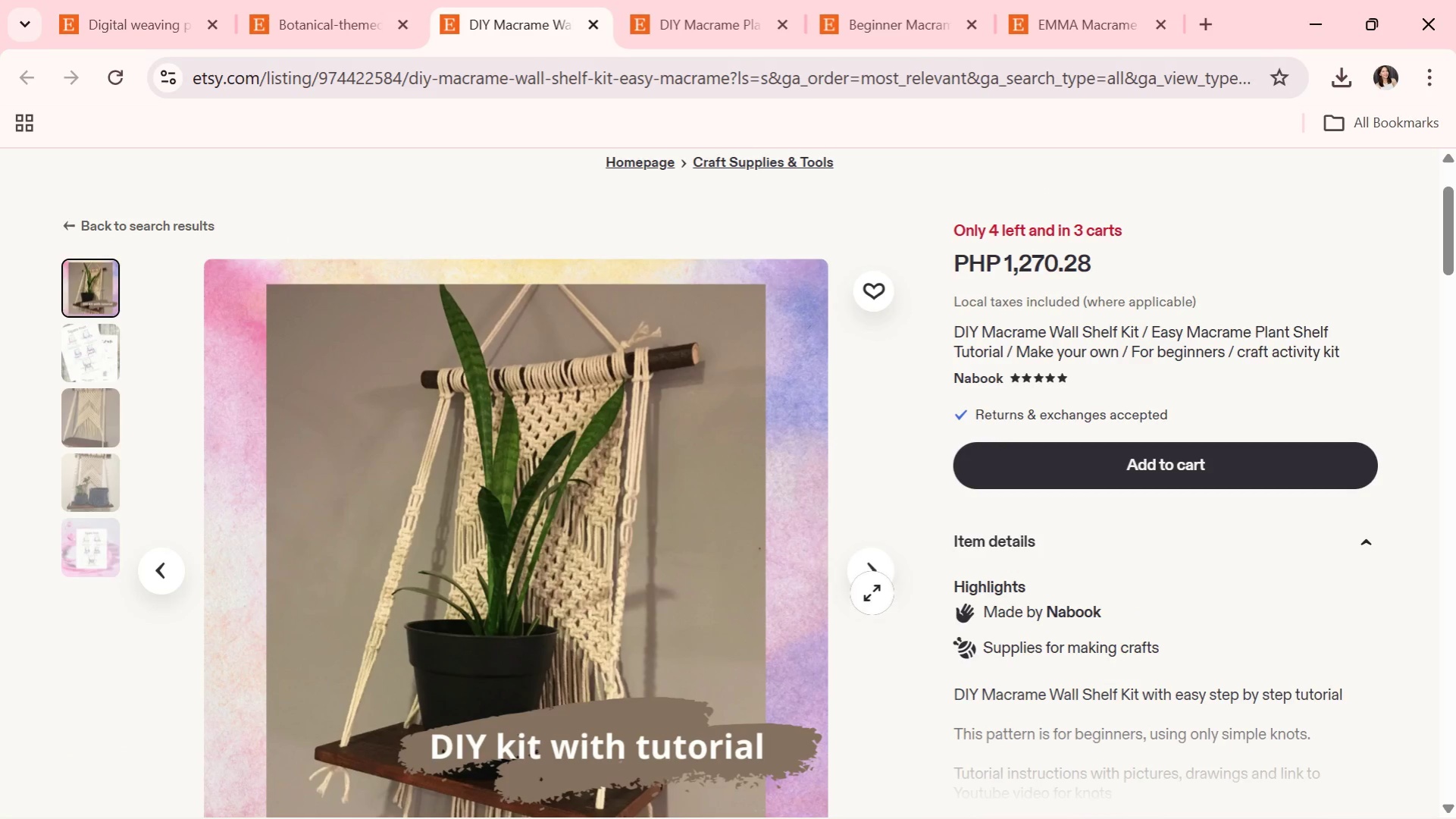 
left_click([875, 586])
 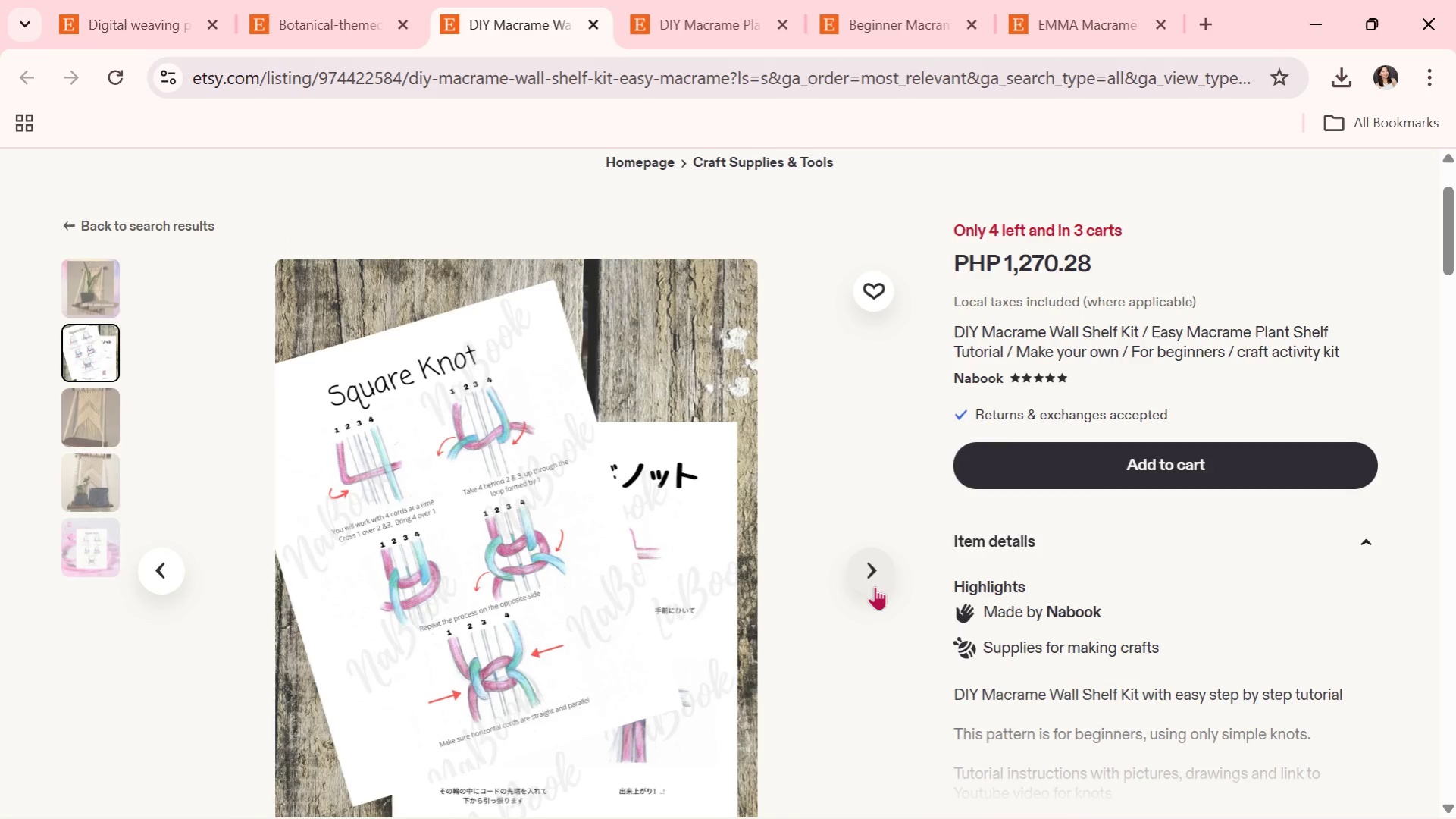 
wait(5.58)
 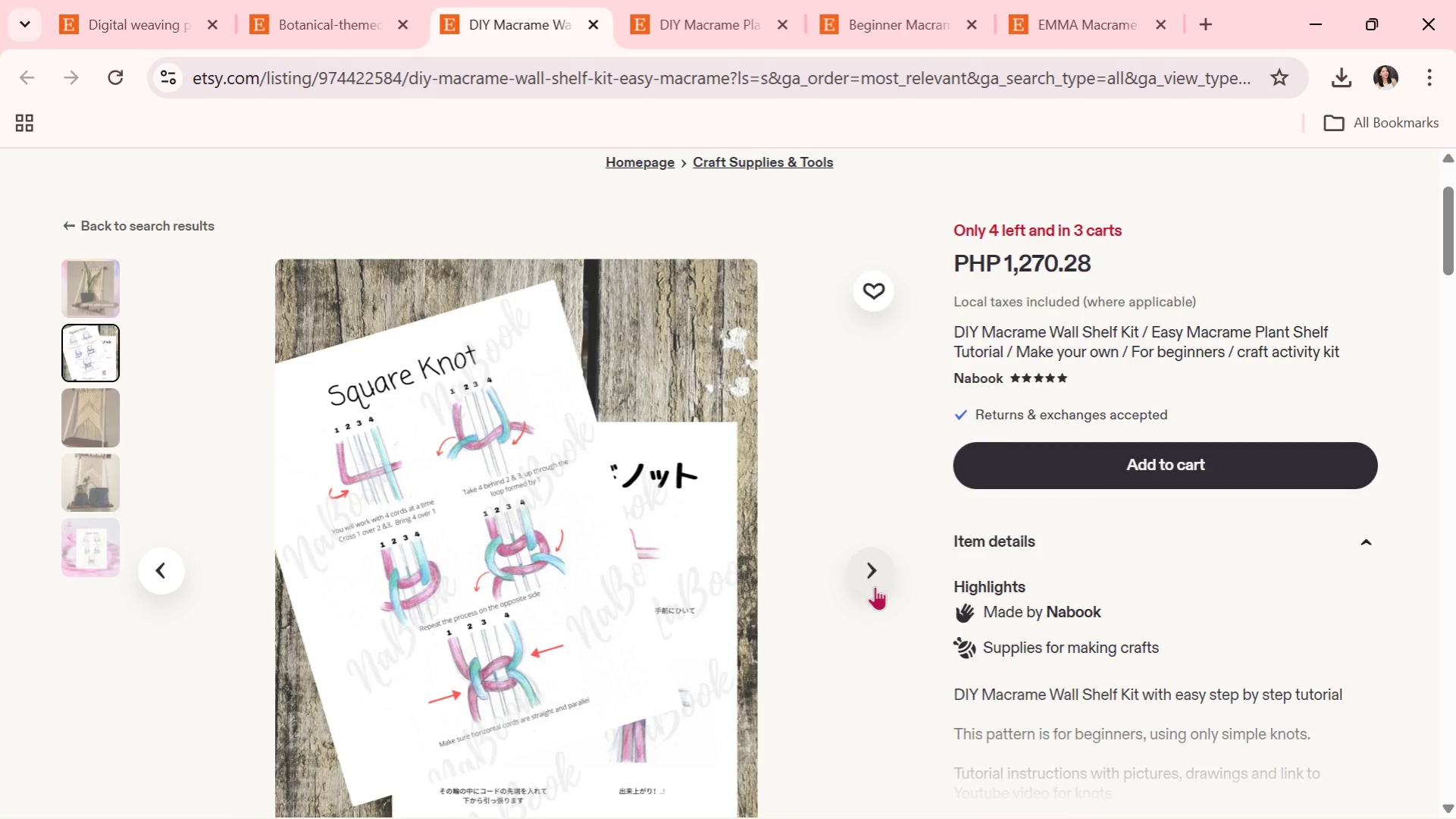 
left_click([875, 586])
 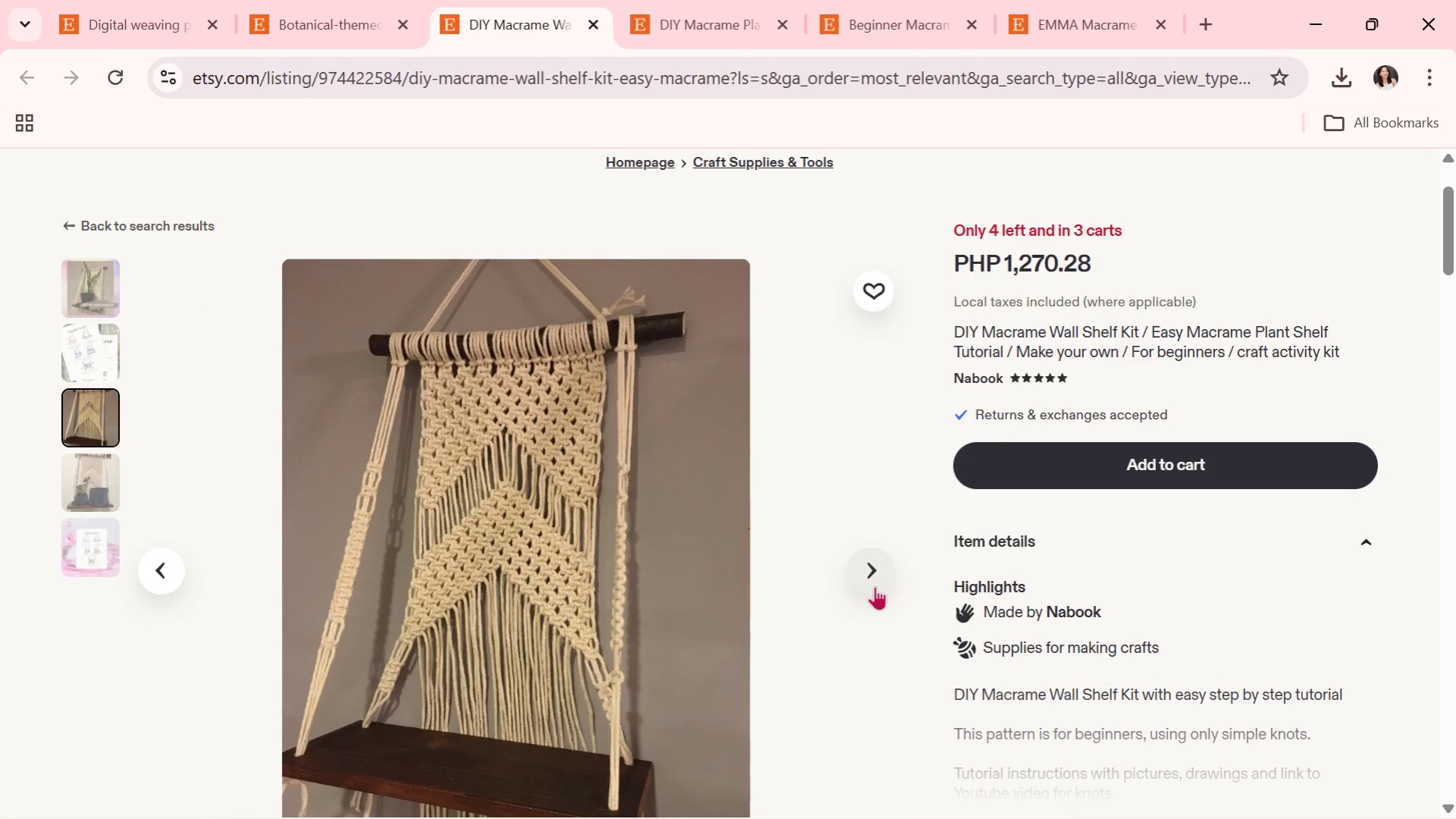 
wait(5.45)
 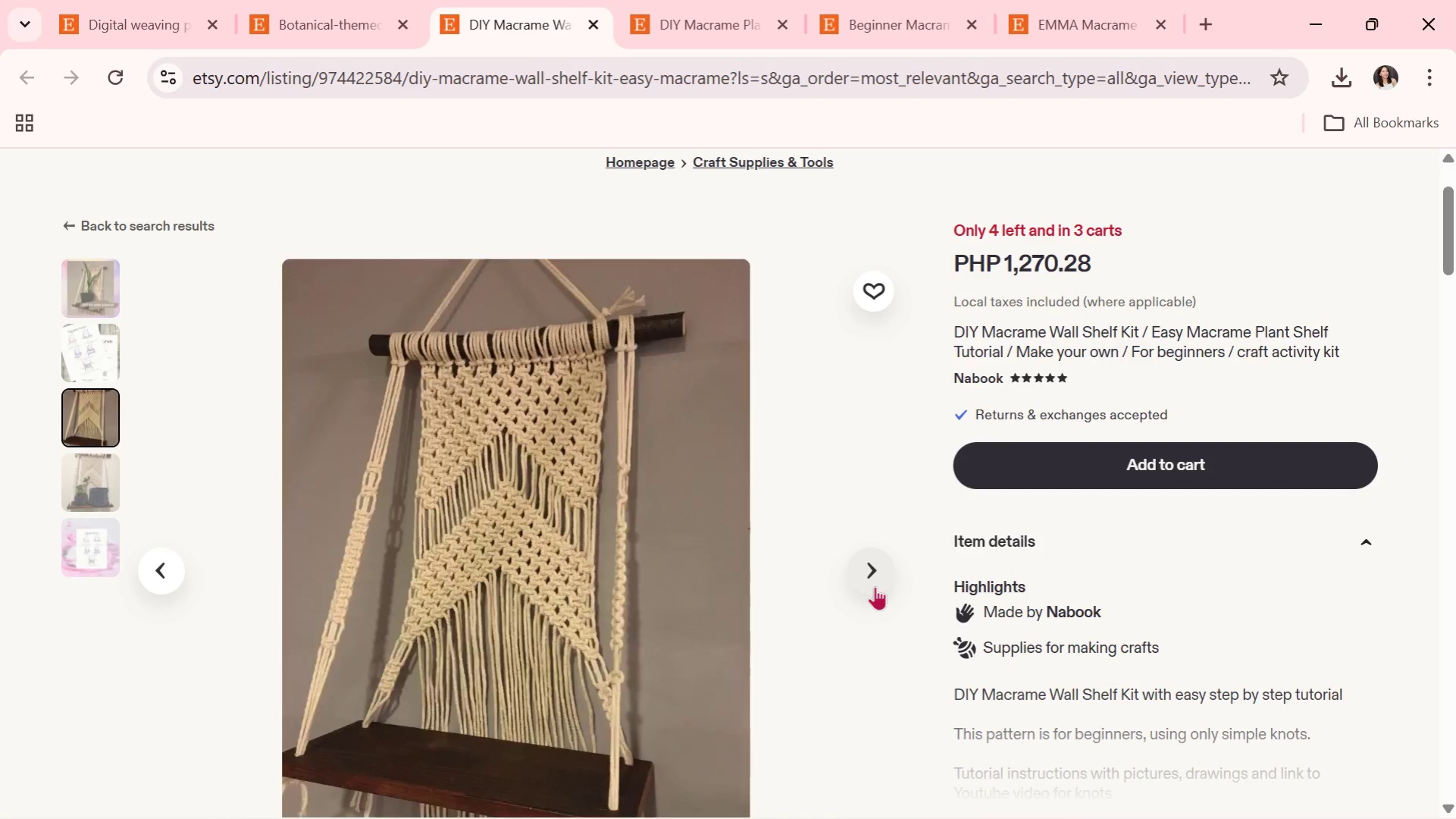 
left_click([286, 0])
 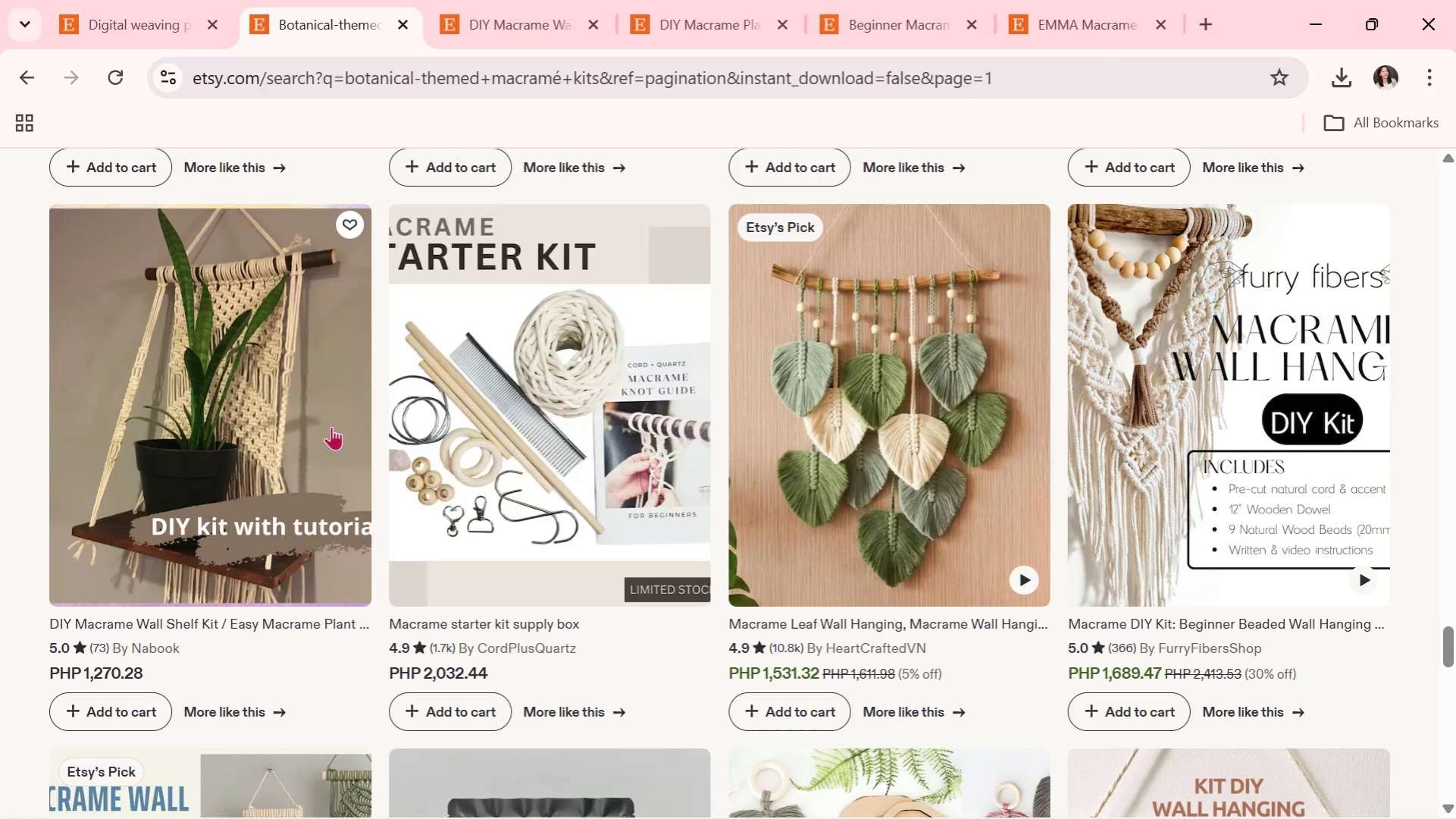 
scroll: coordinate [390, 469], scroll_direction: down, amount: 10.0
 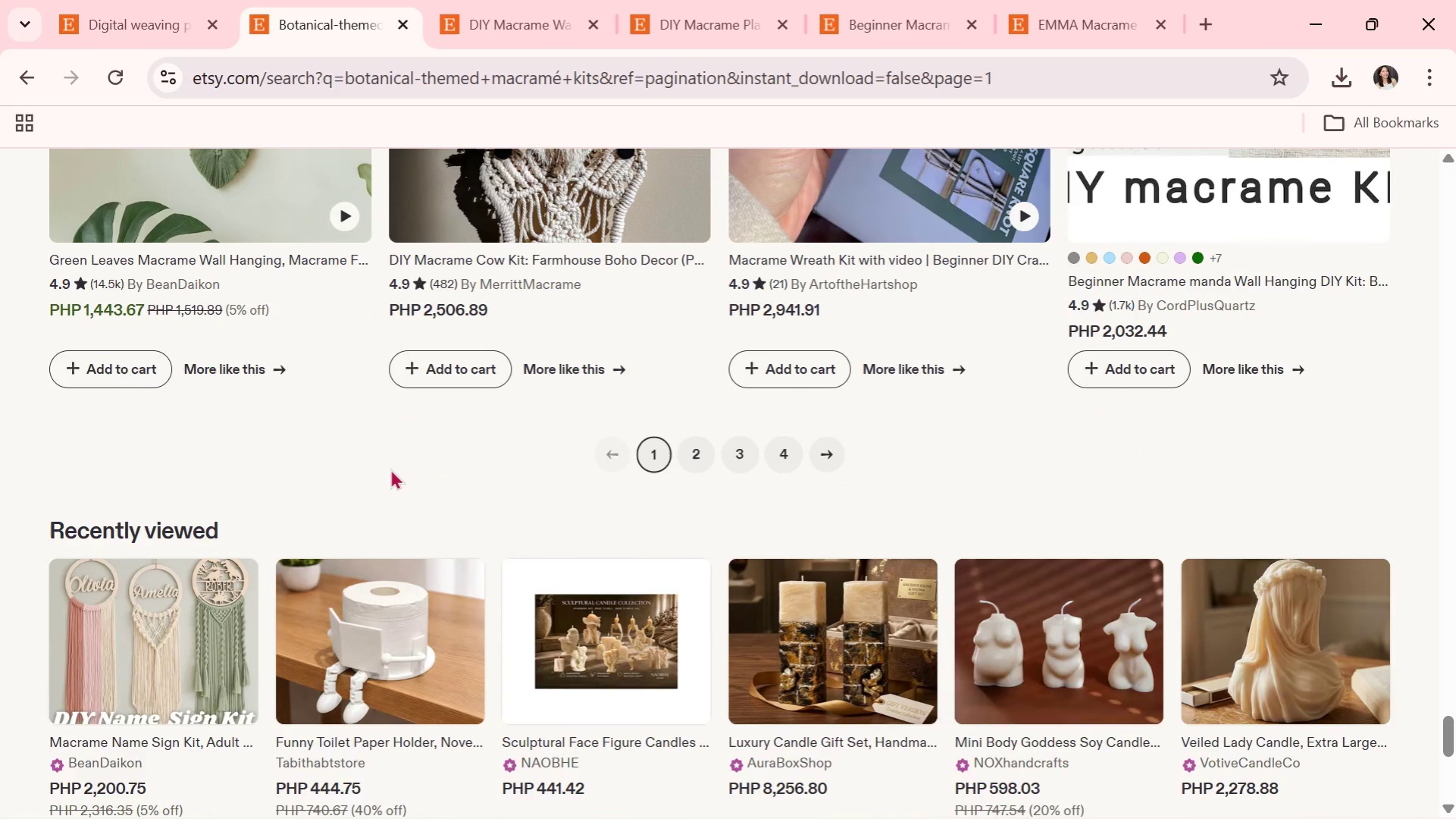 
scroll: coordinate [390, 469], scroll_direction: down, amount: 1.0
 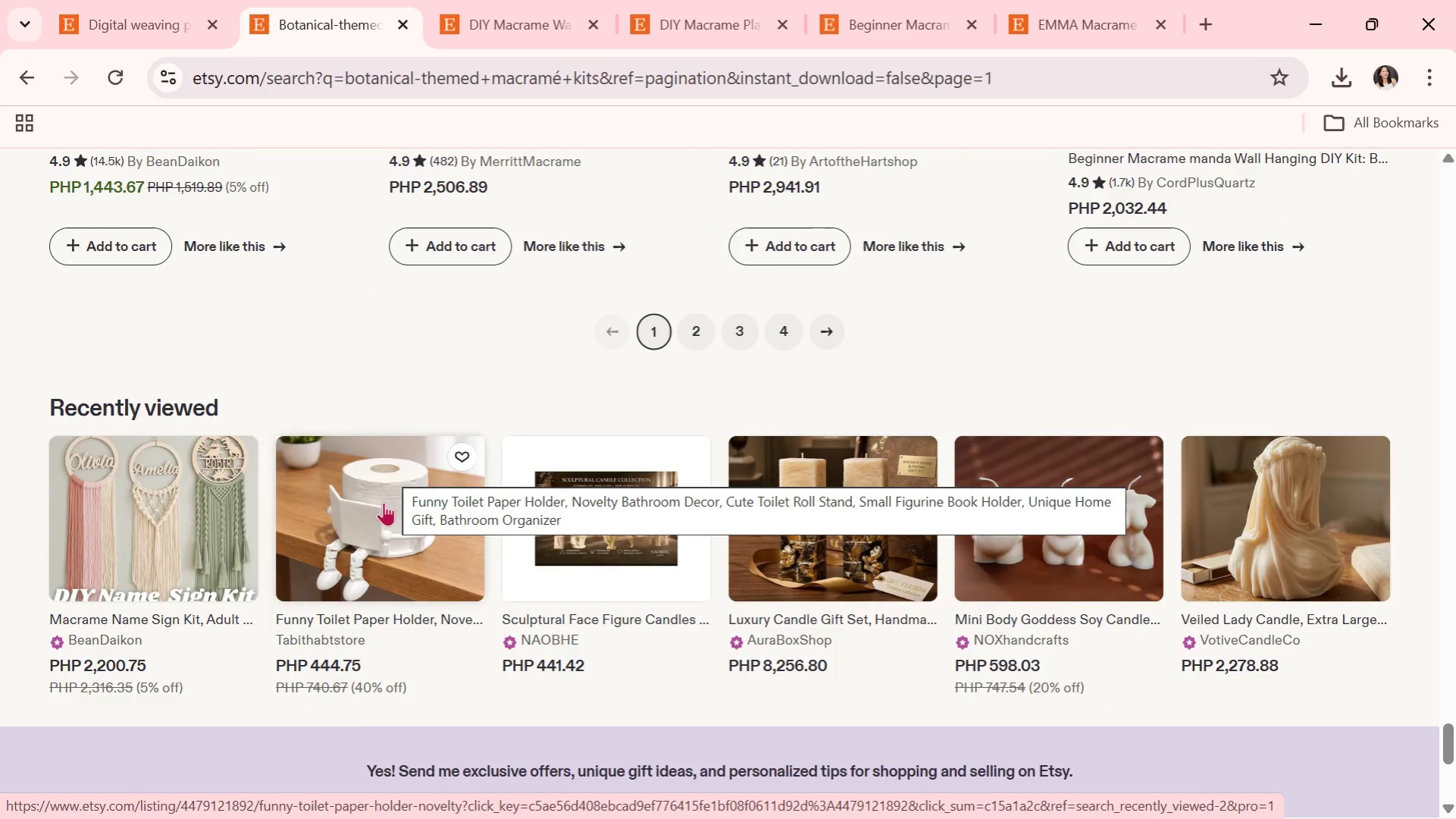 
left_click([701, 327])
 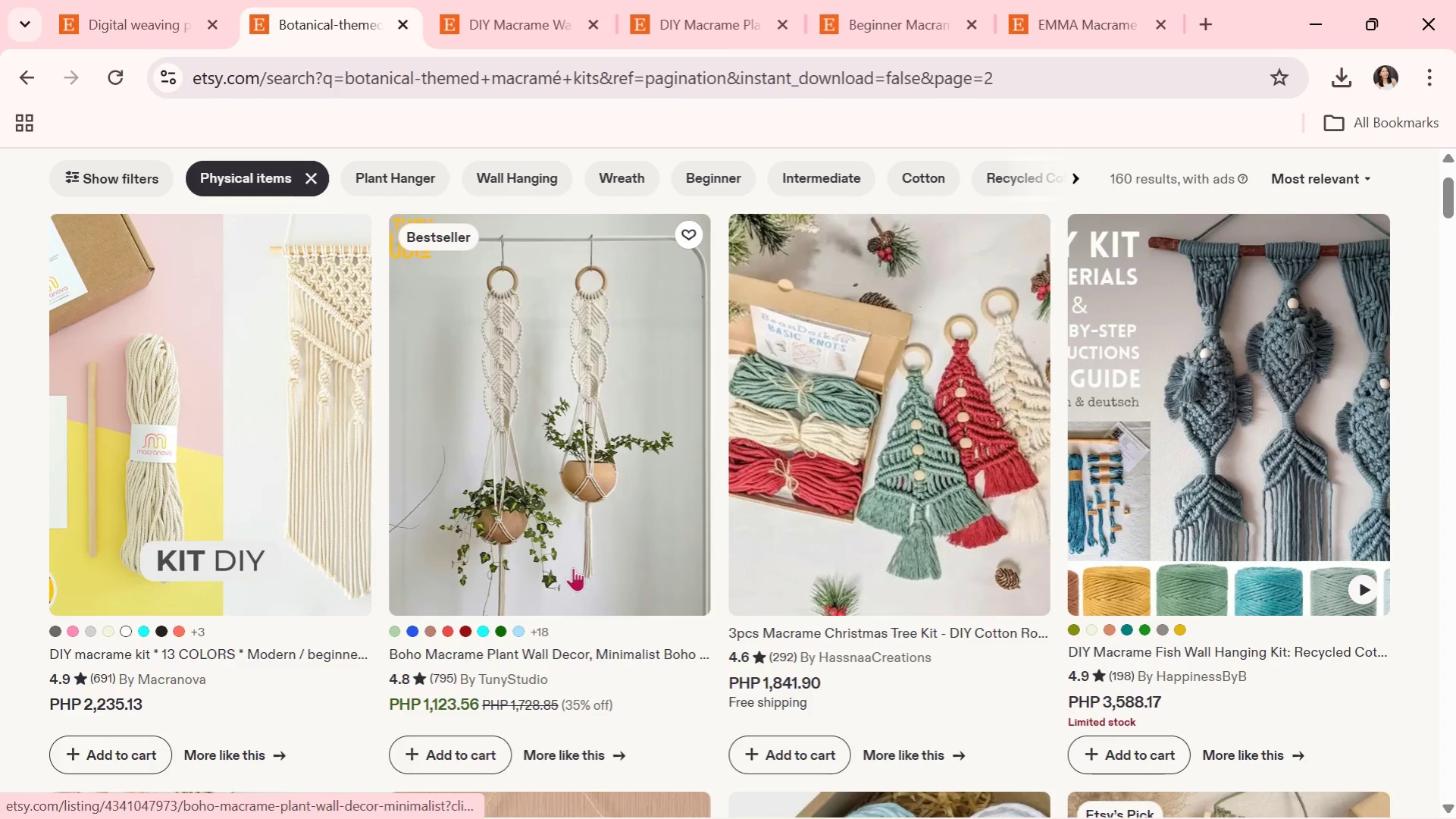 
left_click([593, 447])
 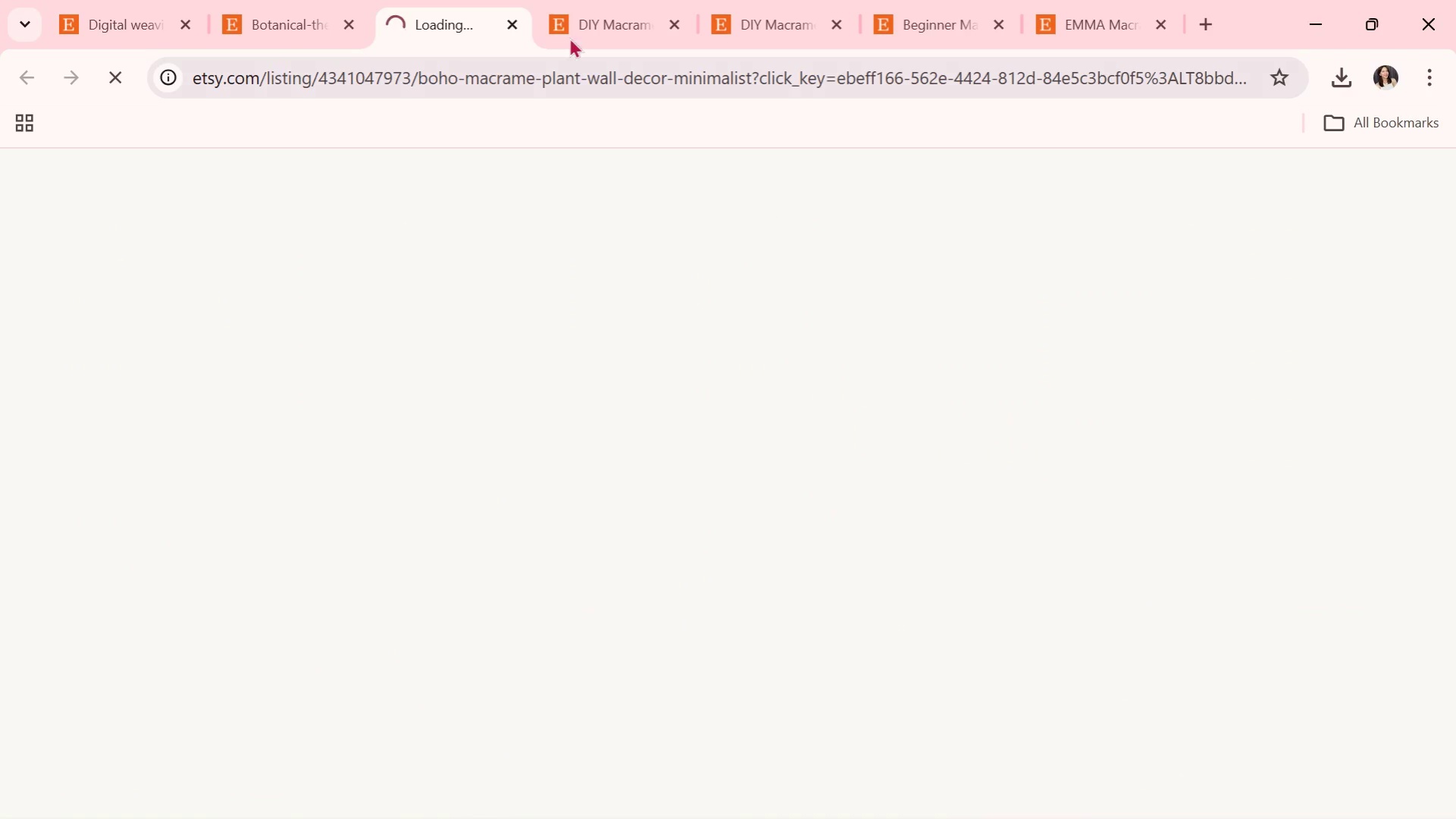 
left_click([559, 7])
 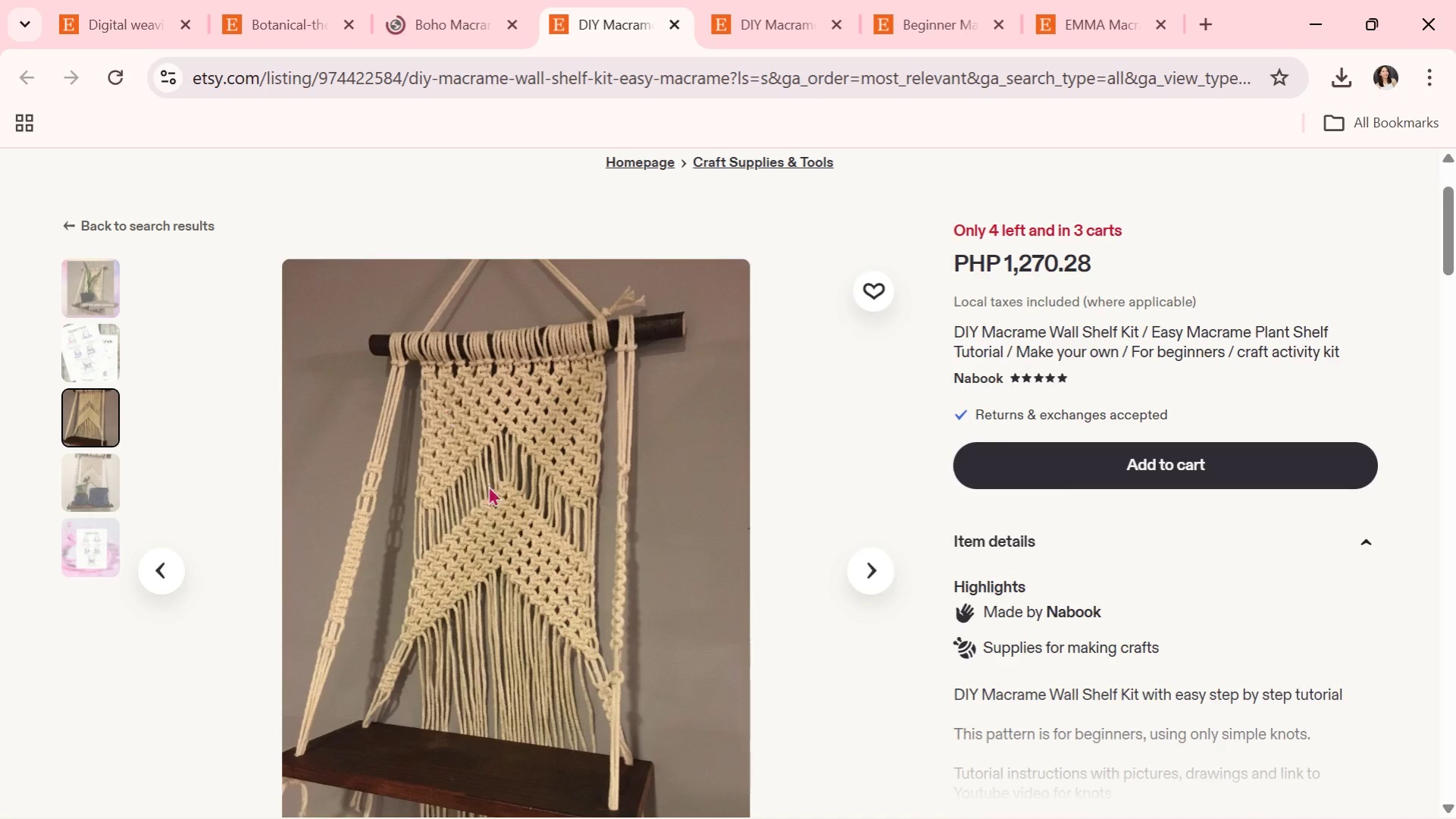 
scroll: coordinate [505, 518], scroll_direction: down, amount: 1.0
 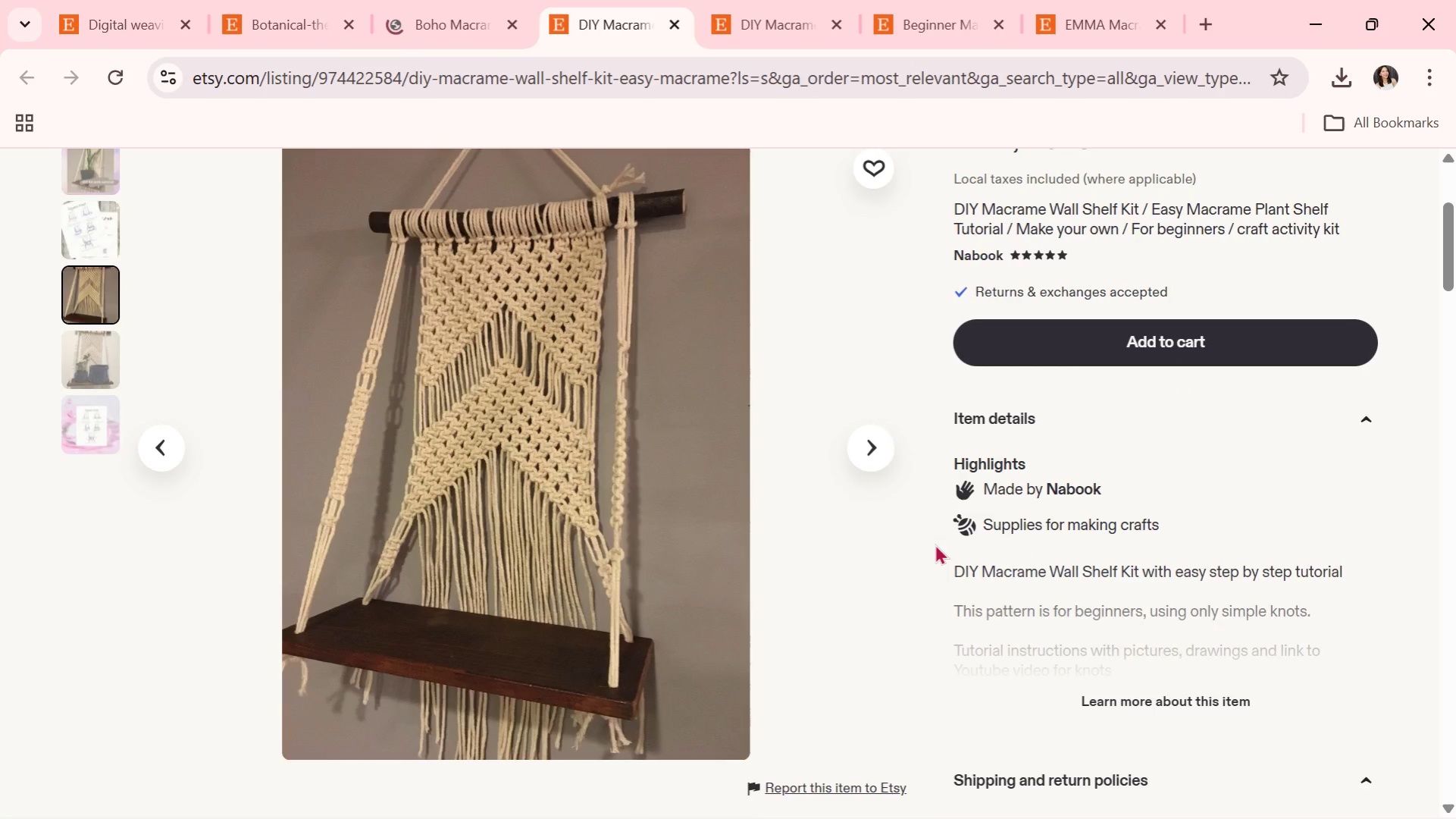 
scroll: coordinate [797, 628], scroll_direction: up, amount: 3.0
 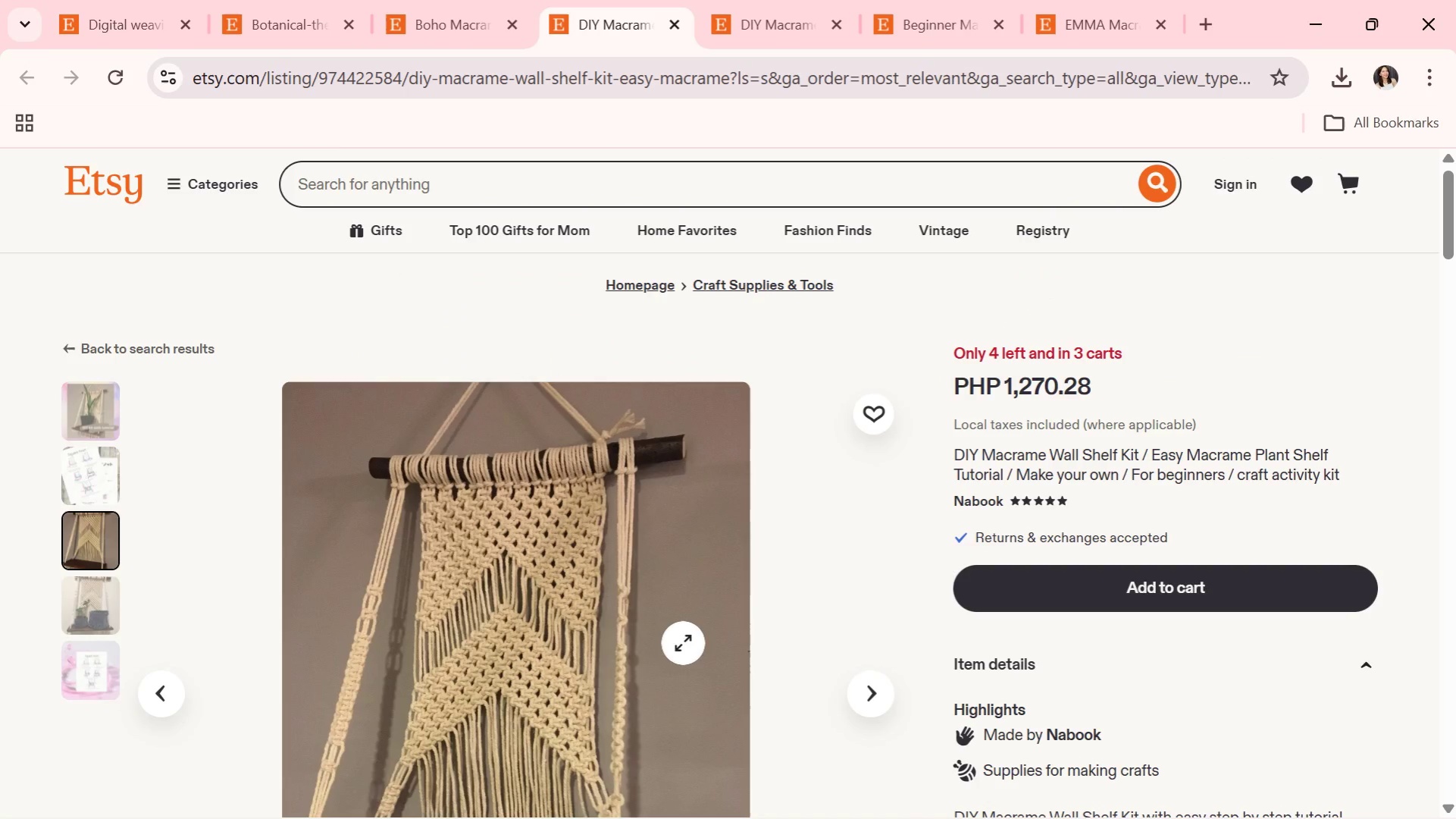 
scroll: coordinate [695, 647], scroll_direction: down, amount: 1.0
 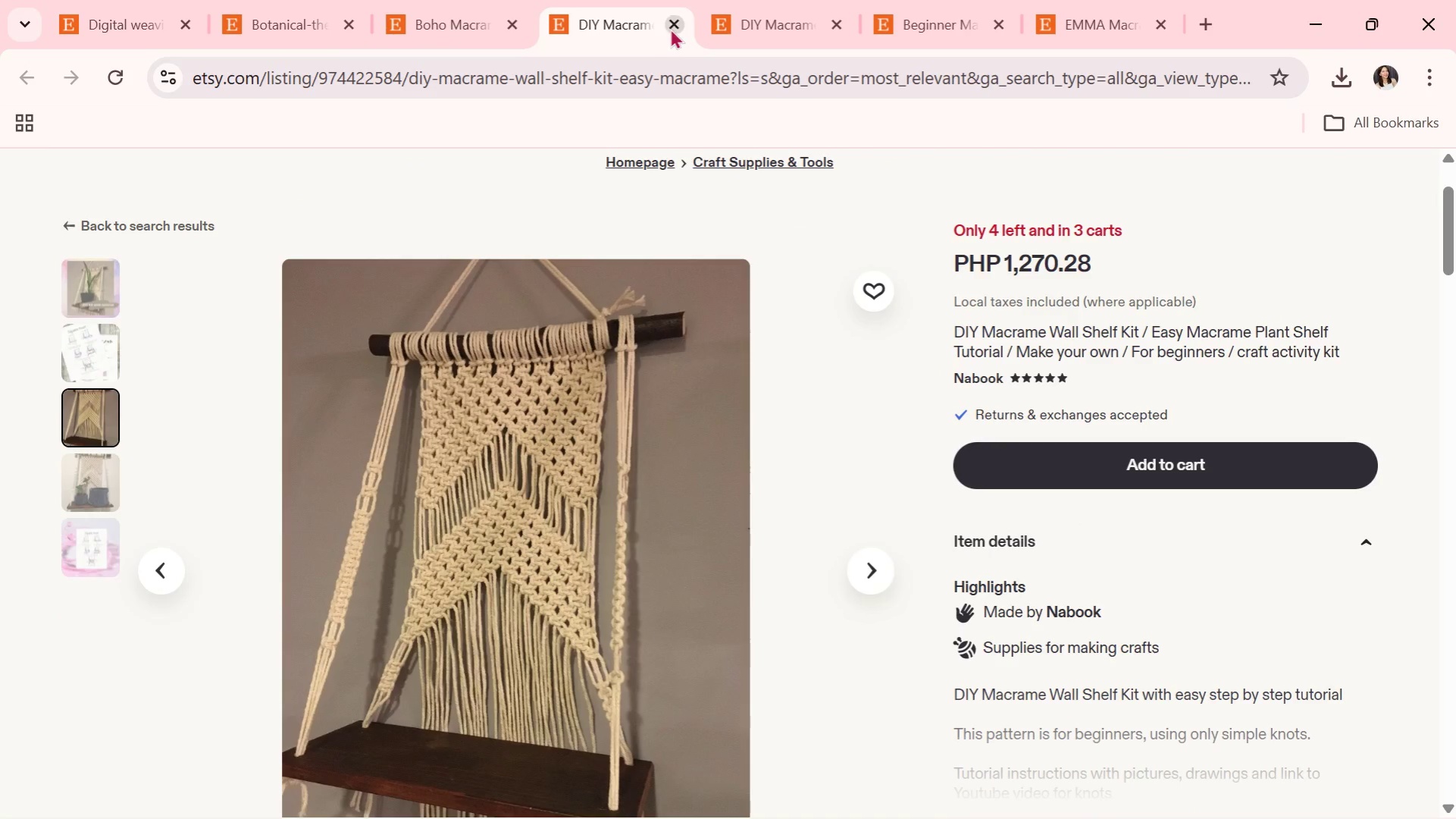 
left_click([675, 25])
 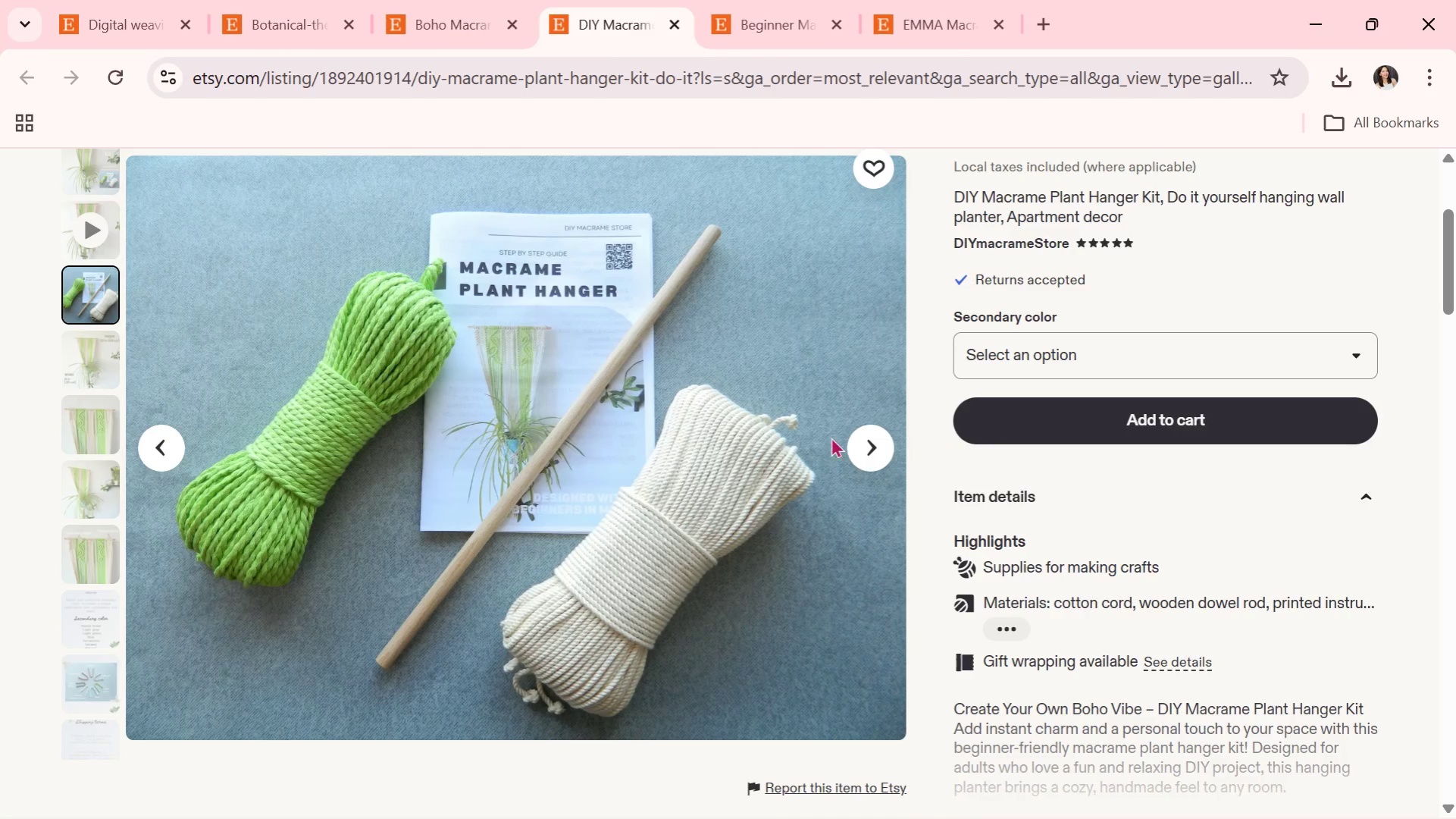 
left_click([873, 445])
 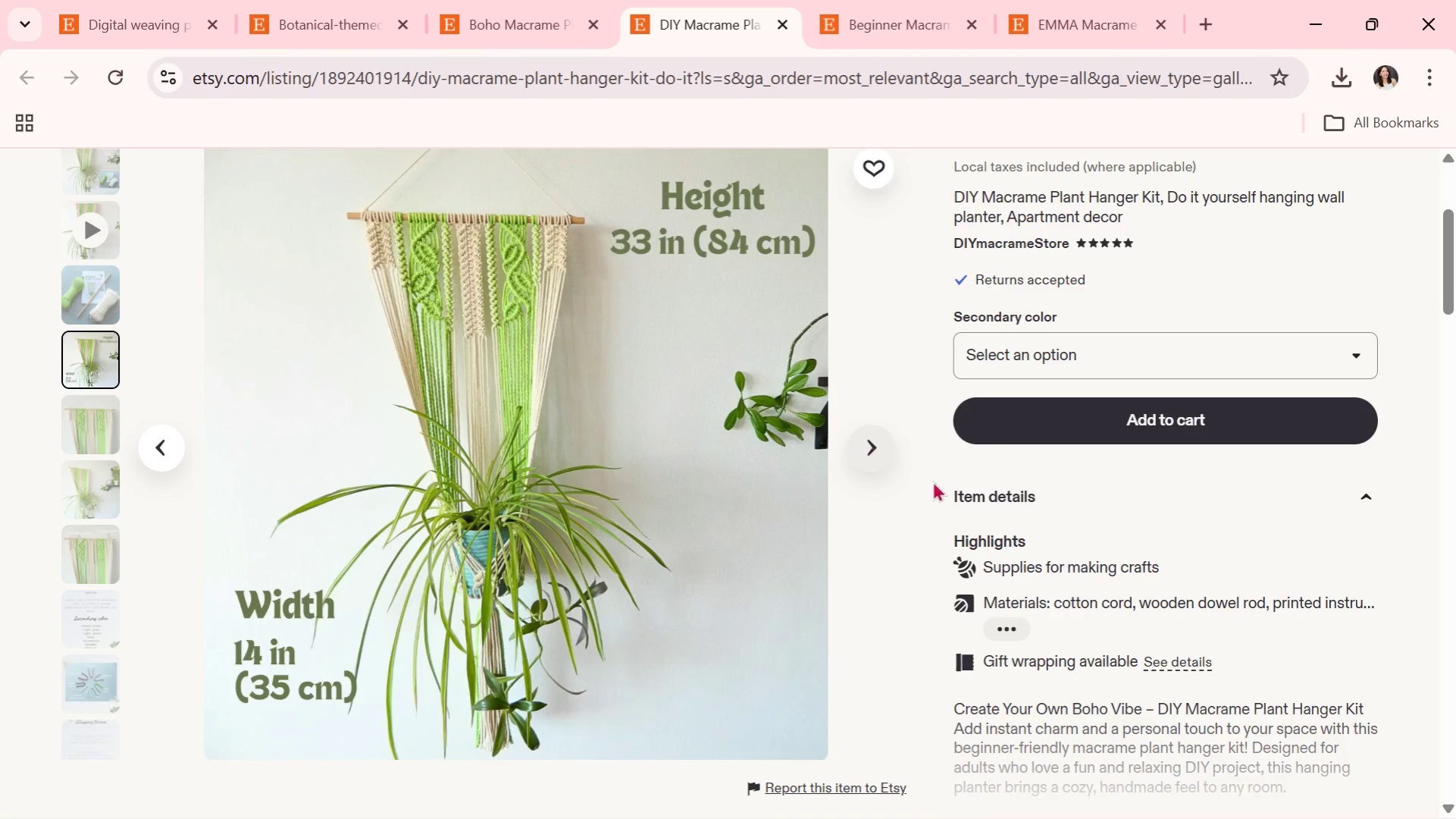 
scroll: coordinate [631, 626], scroll_direction: down, amount: 5.0
 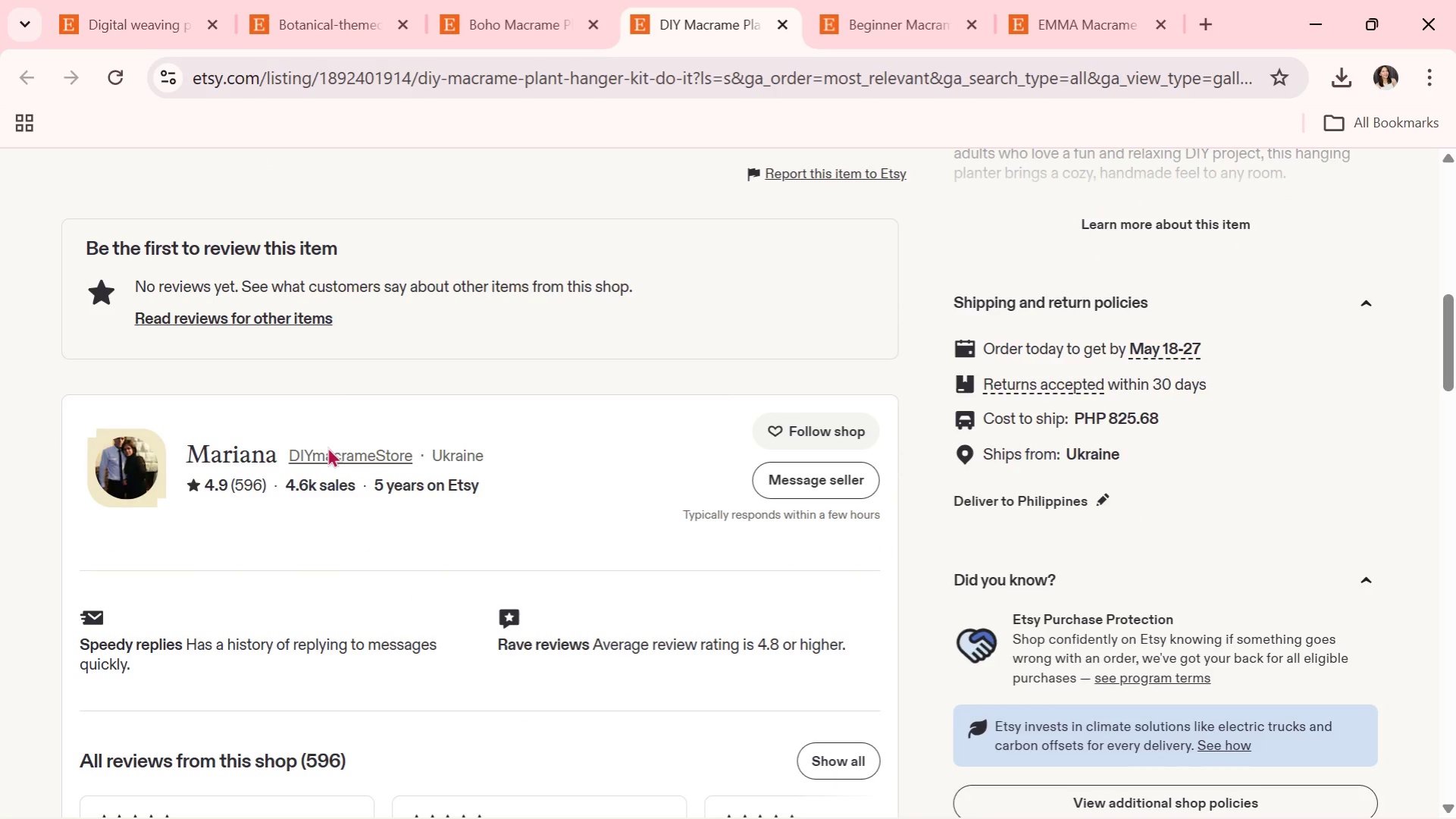 
left_click([329, 457])
 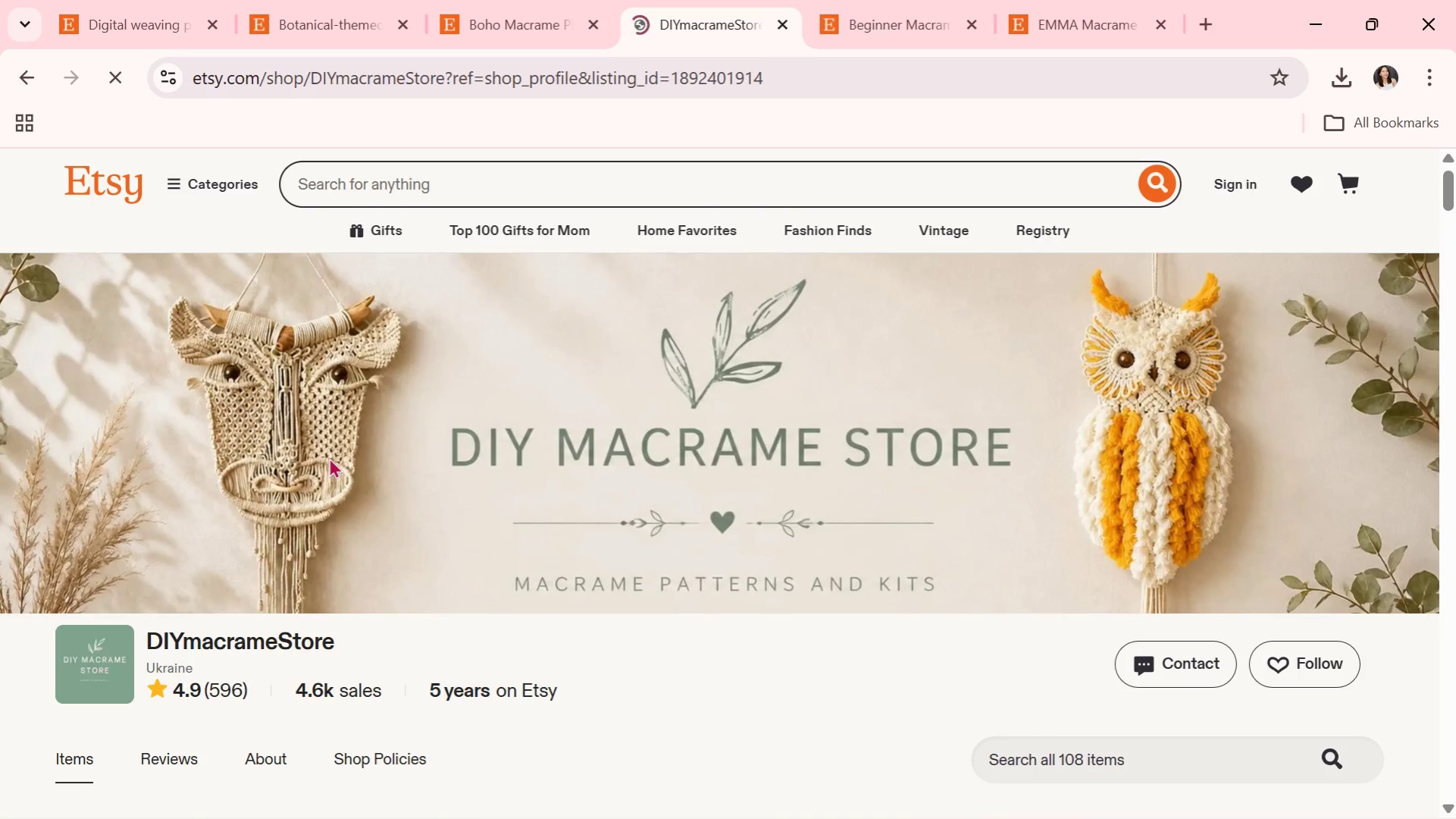 
scroll: coordinate [329, 457], scroll_direction: down, amount: 7.0
 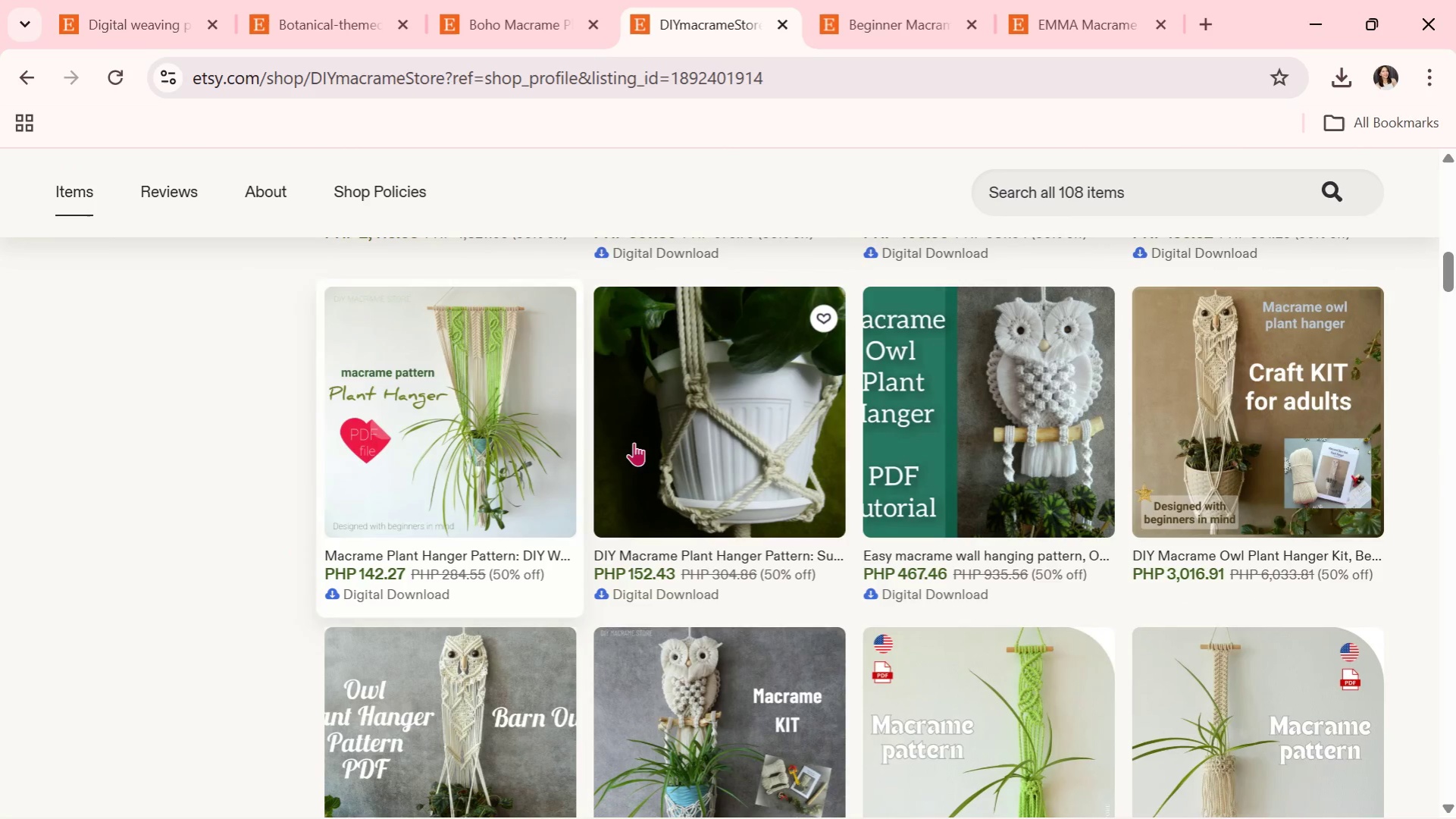 
left_click([750, 450])
 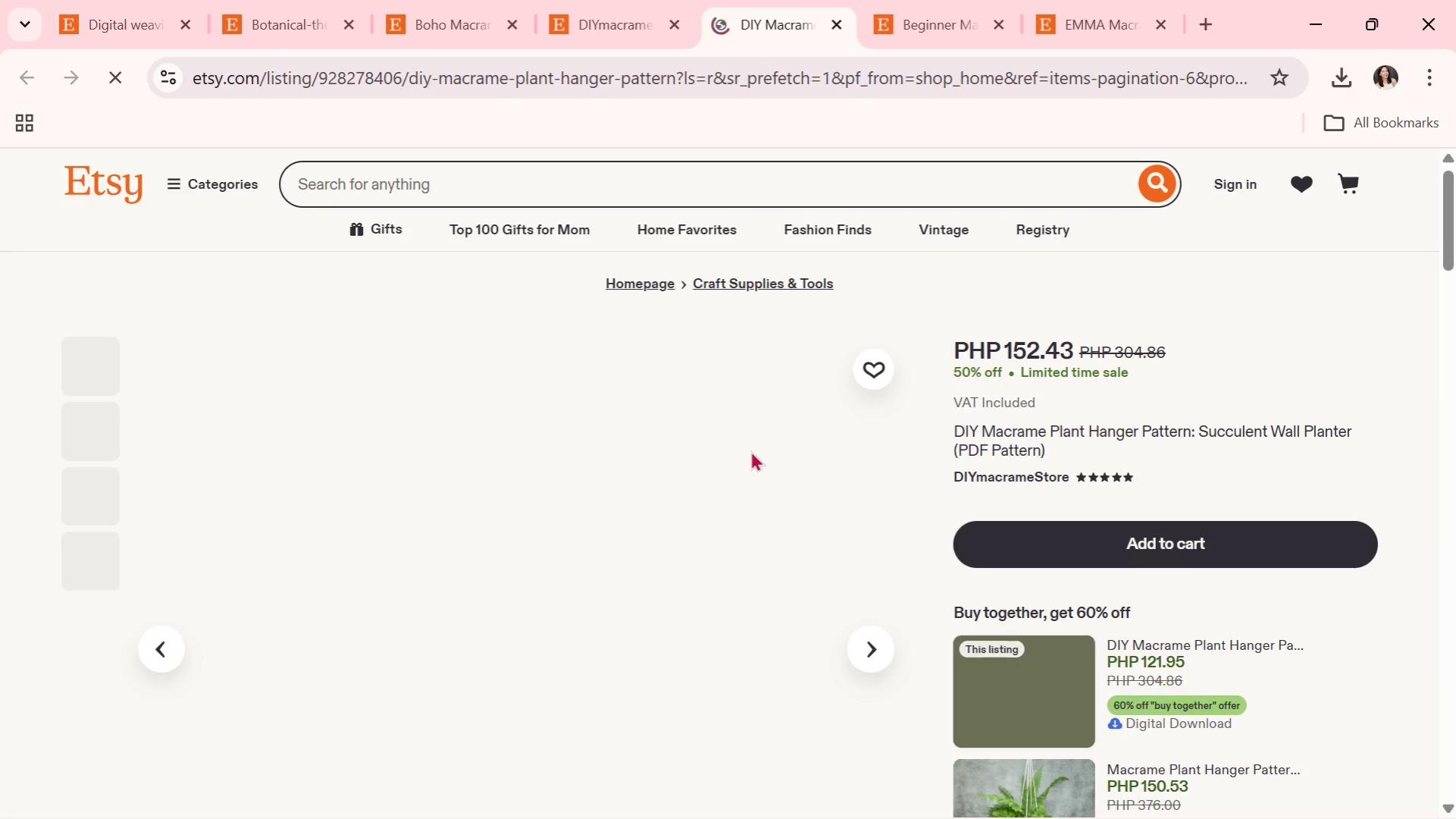 
scroll: coordinate [750, 450], scroll_direction: down, amount: 1.0
 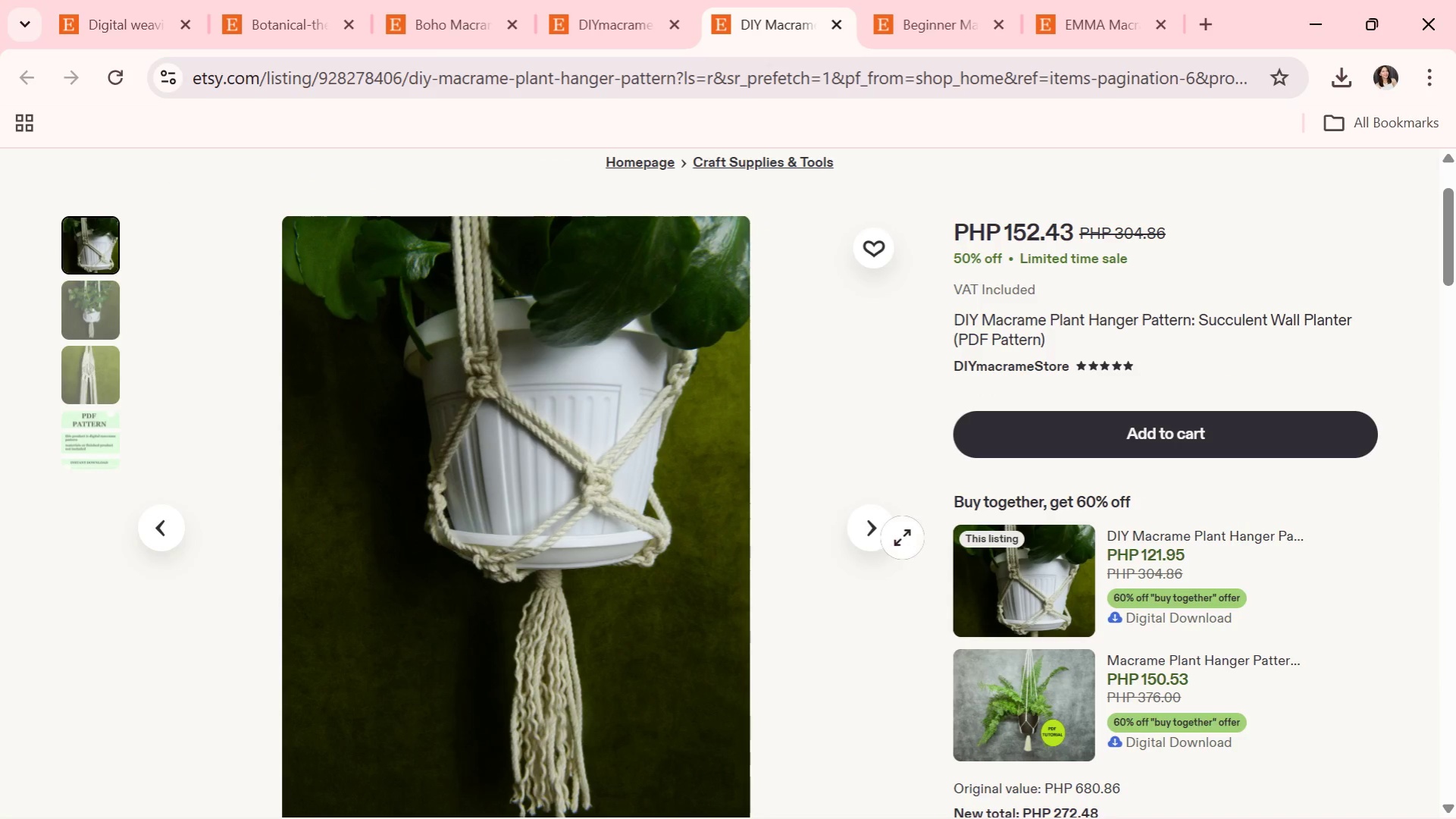 
left_click([881, 532])
 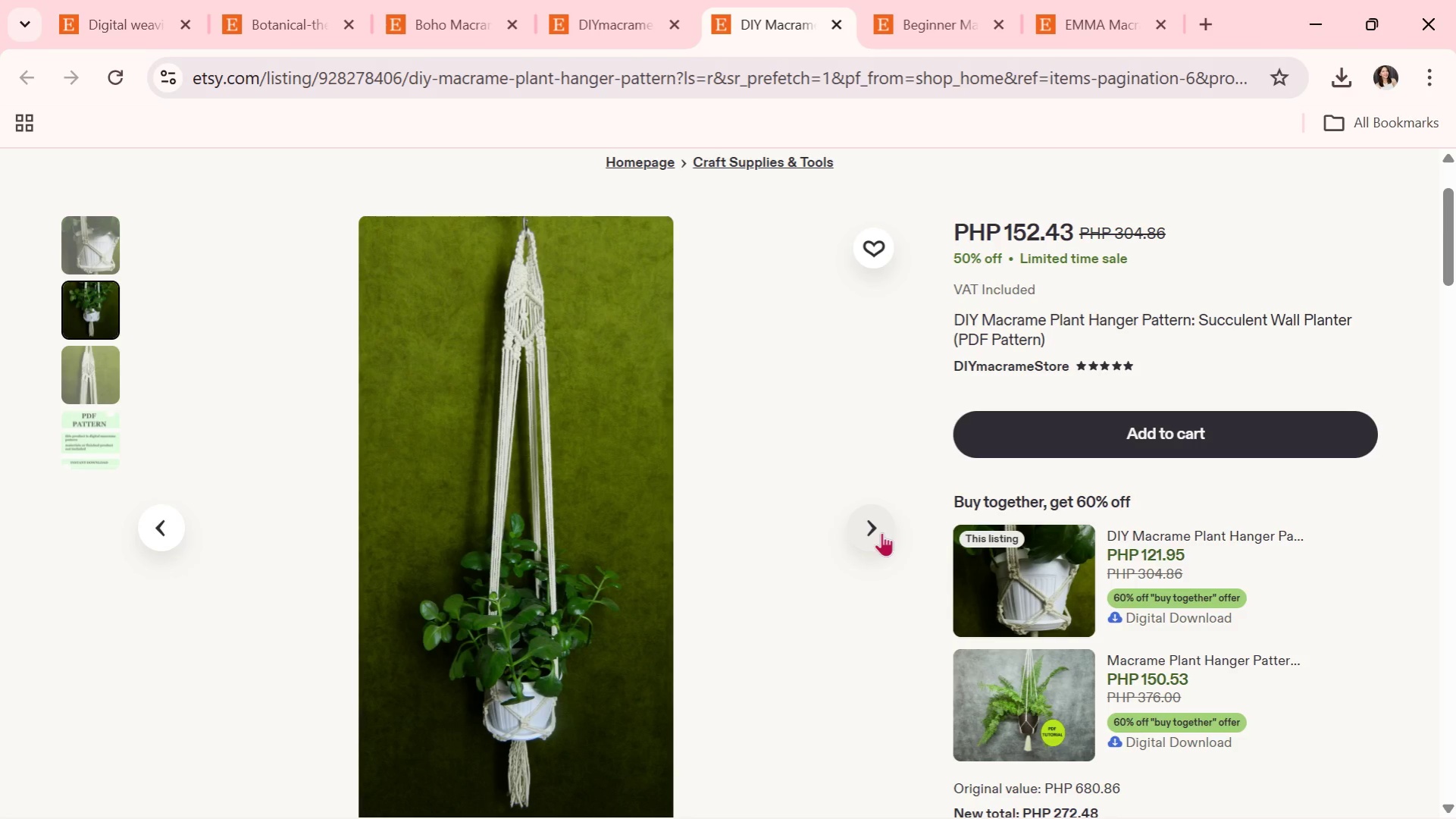 
left_click([881, 532])
 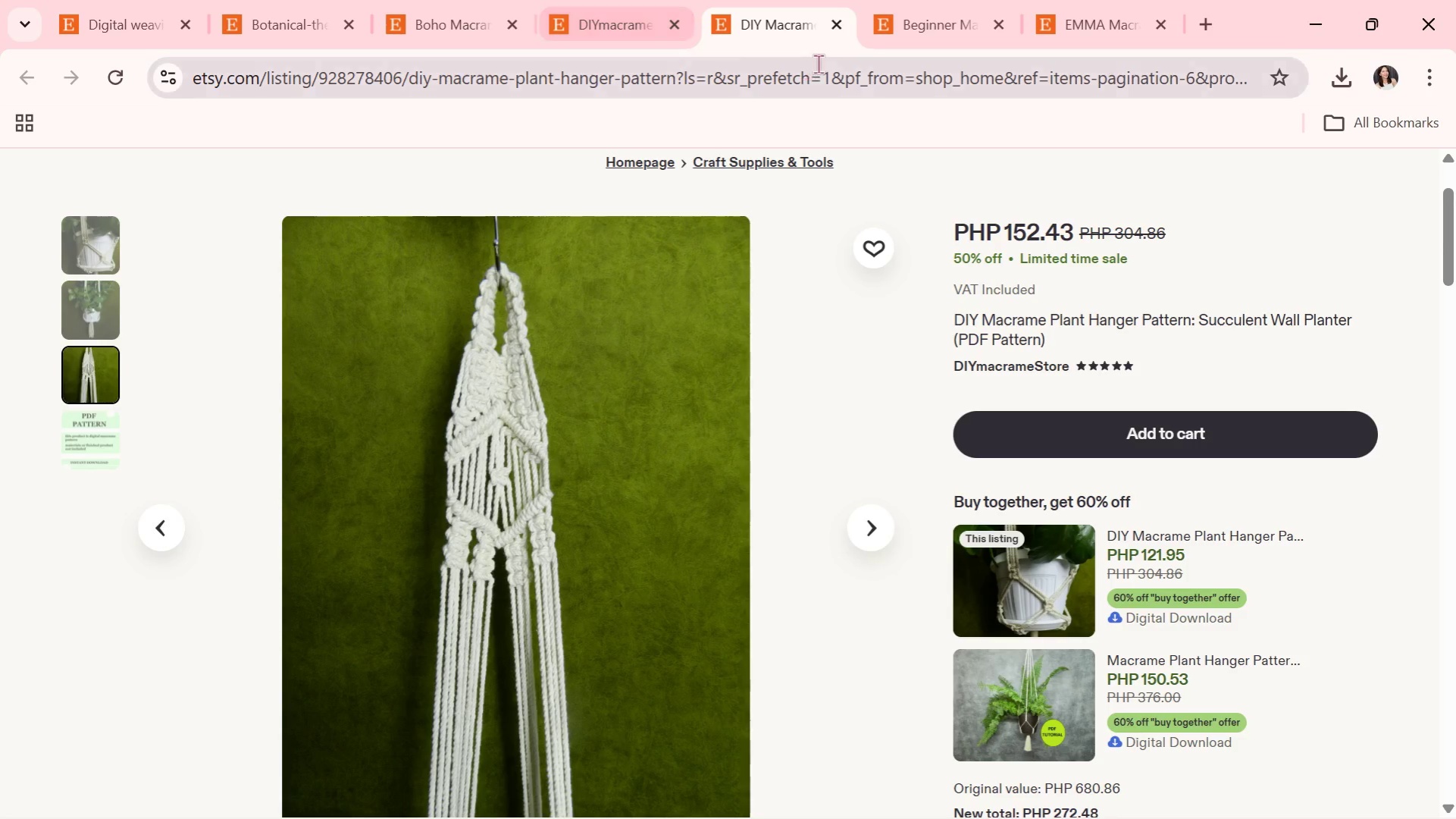 
left_click([838, 20])
 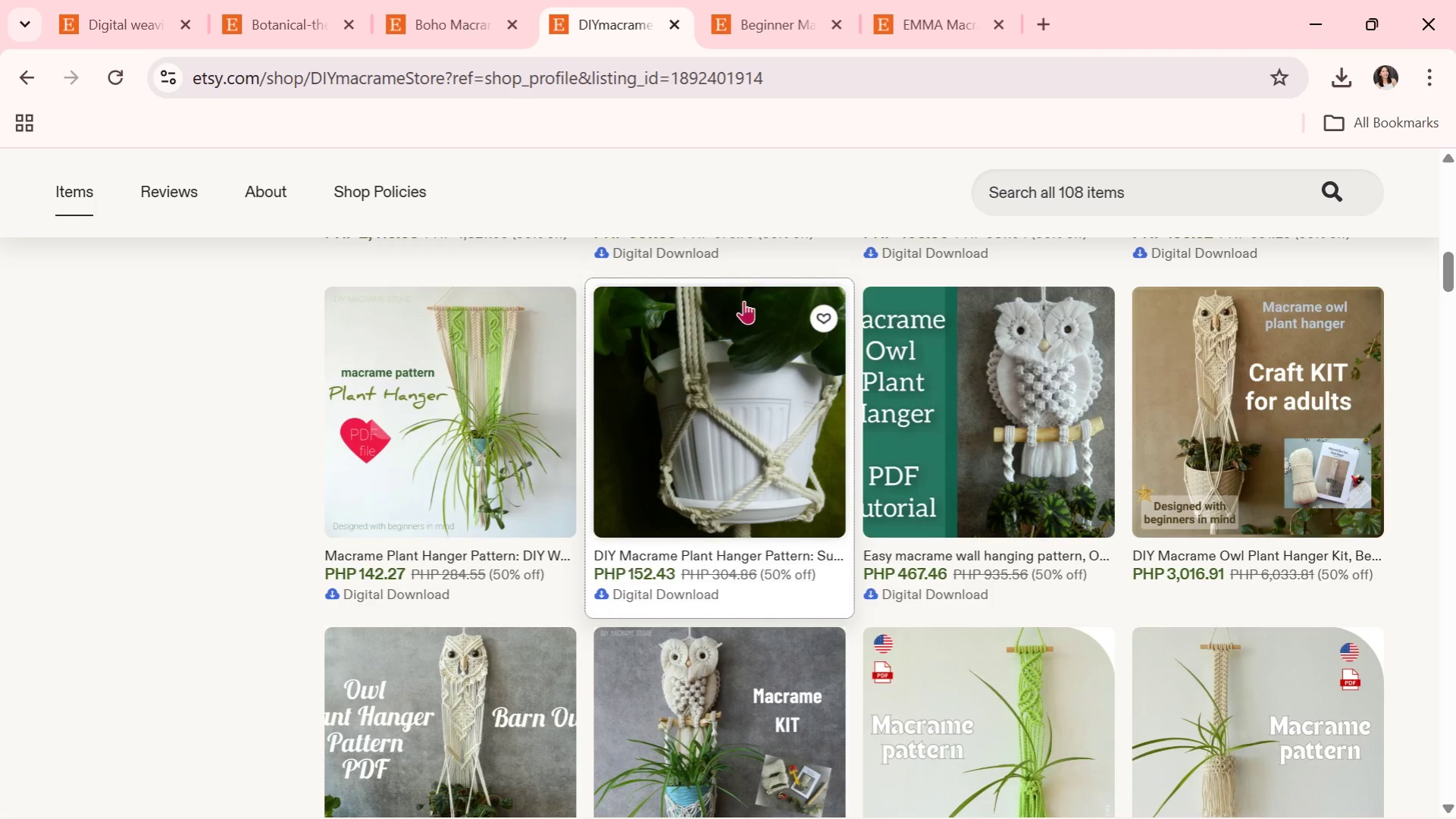 
scroll: coordinate [744, 302], scroll_direction: down, amount: 4.0
 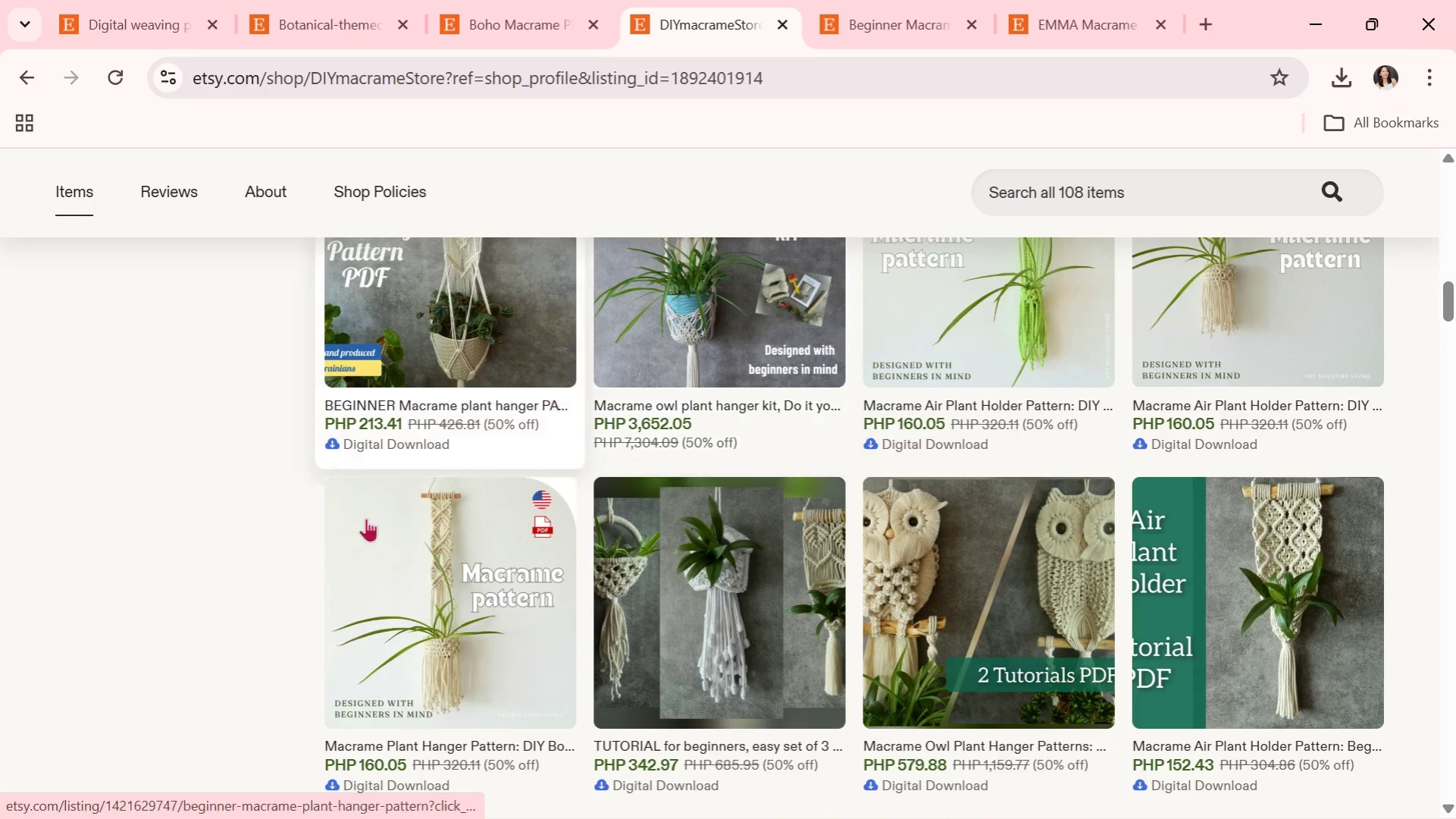 
left_click([437, 581])
 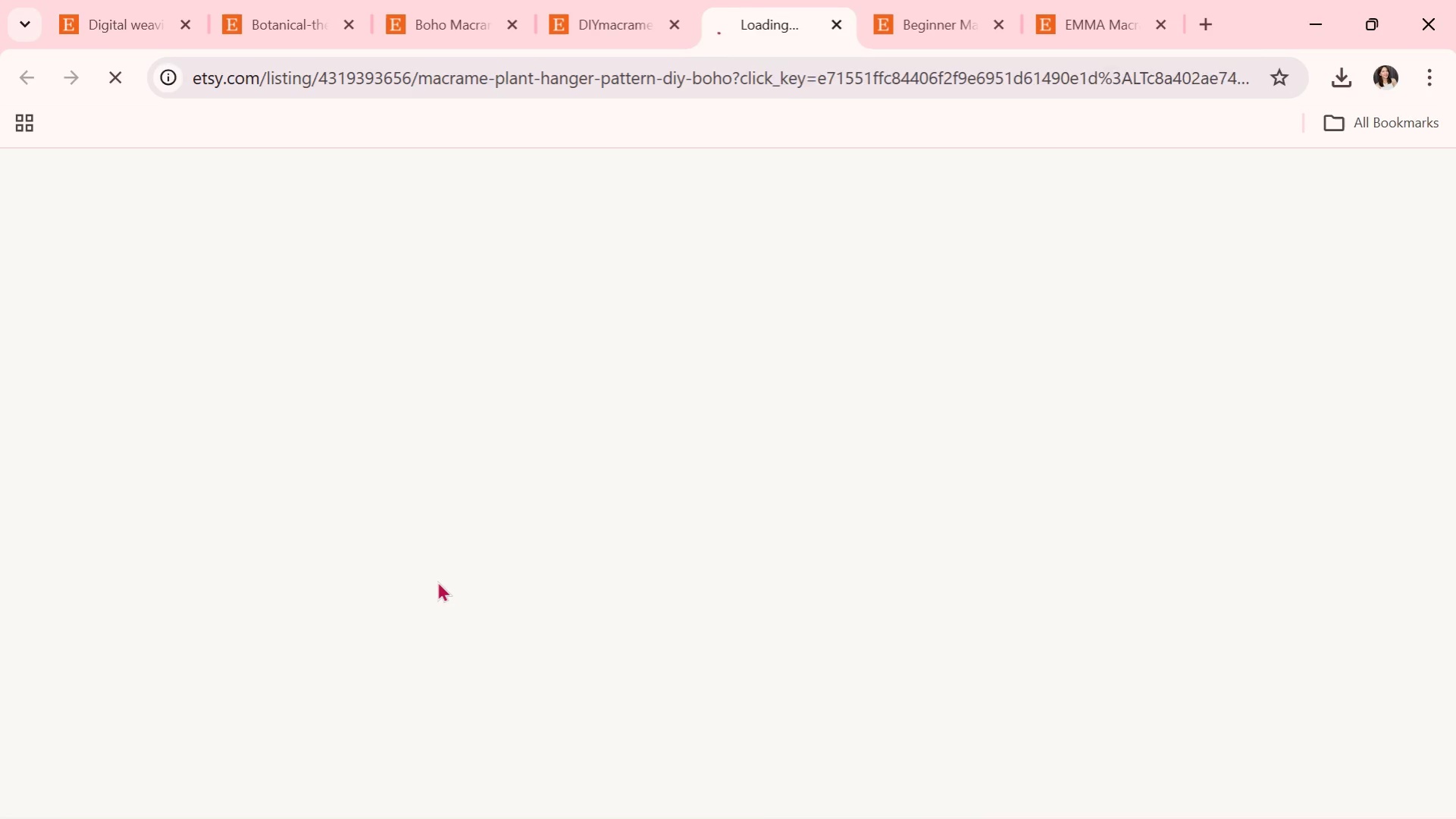 
scroll: coordinate [437, 581], scroll_direction: down, amount: 2.0
 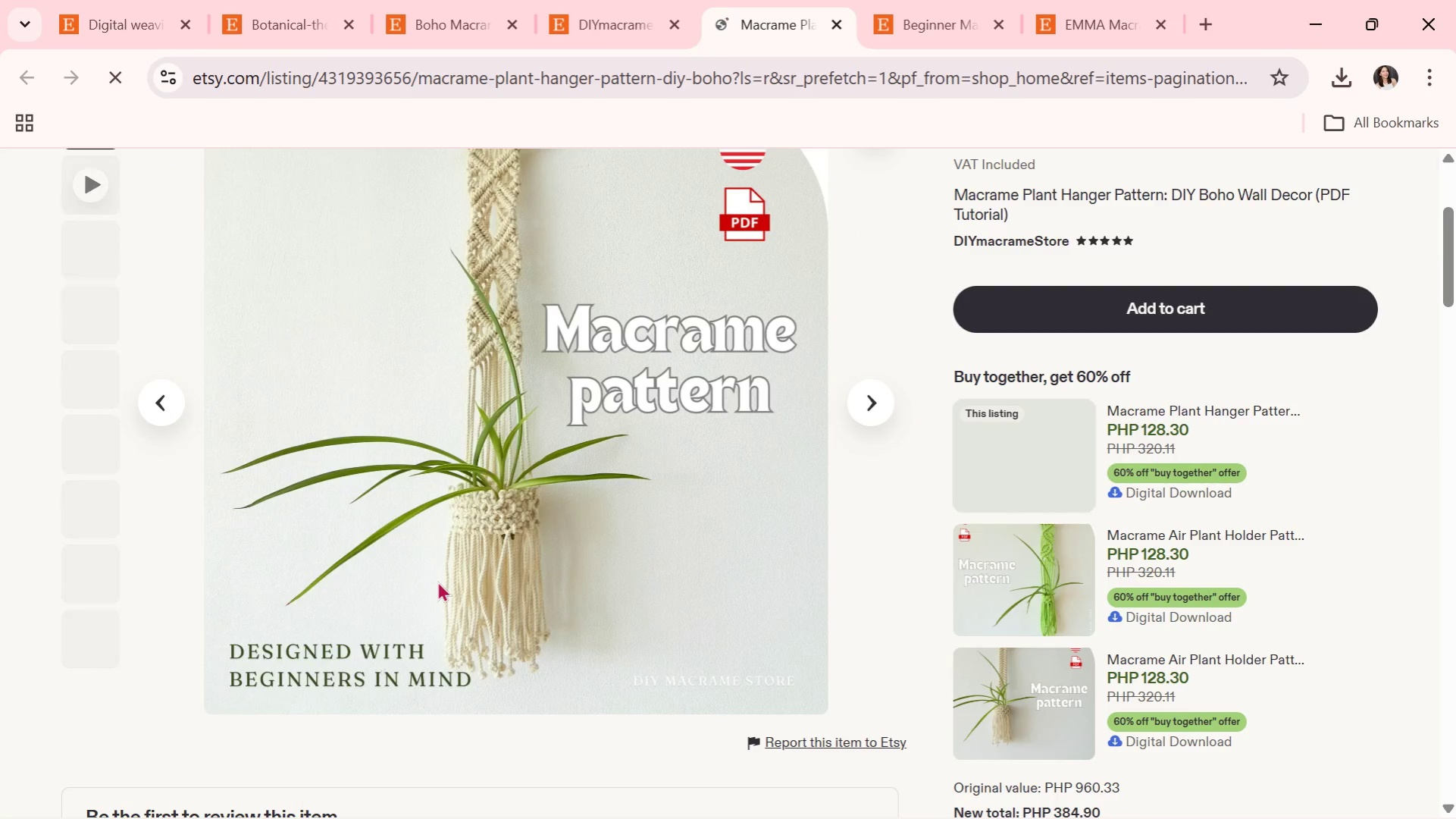 
scroll: coordinate [437, 581], scroll_direction: up, amount: 1.0
 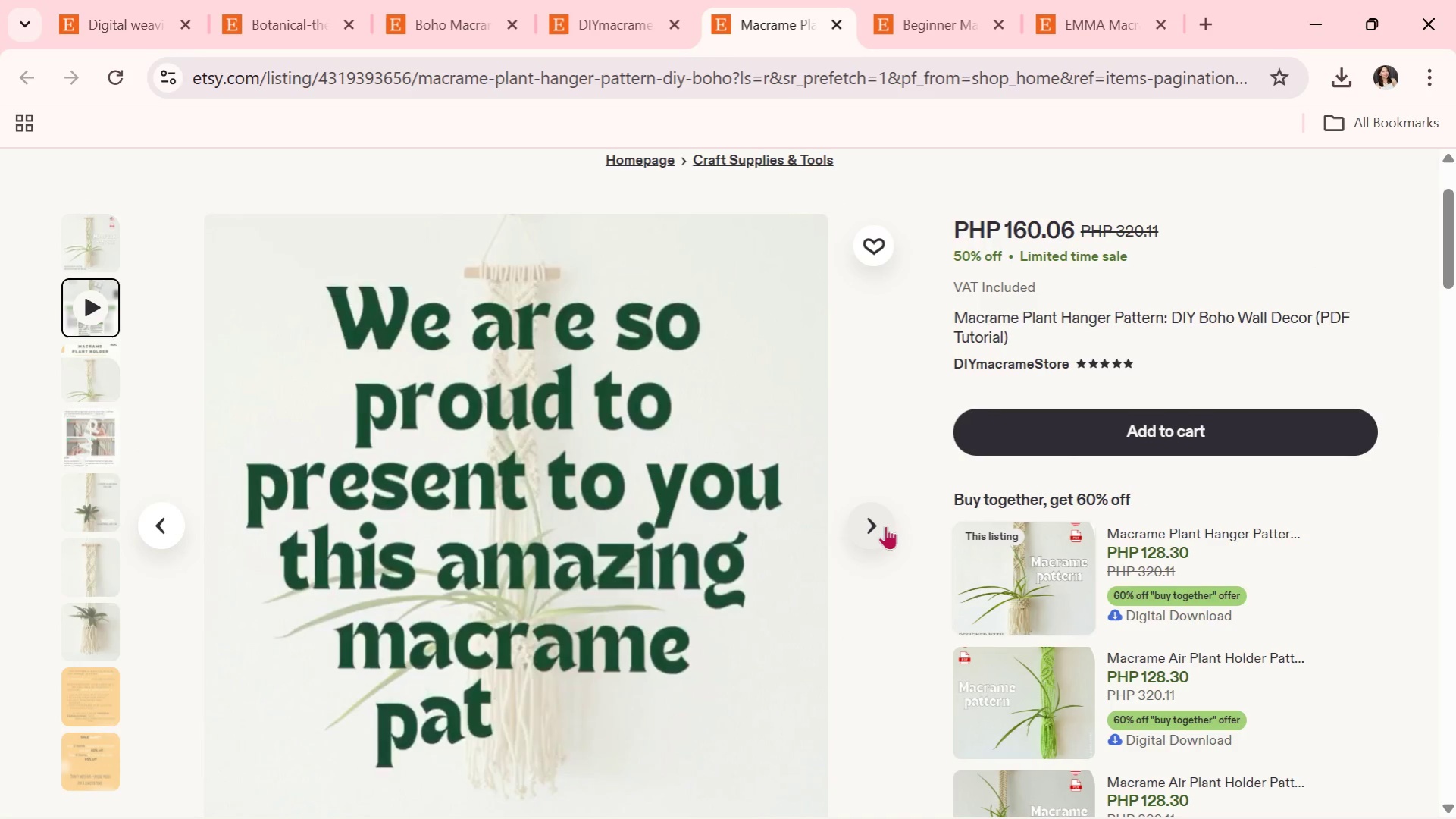 
left_click([885, 526])
 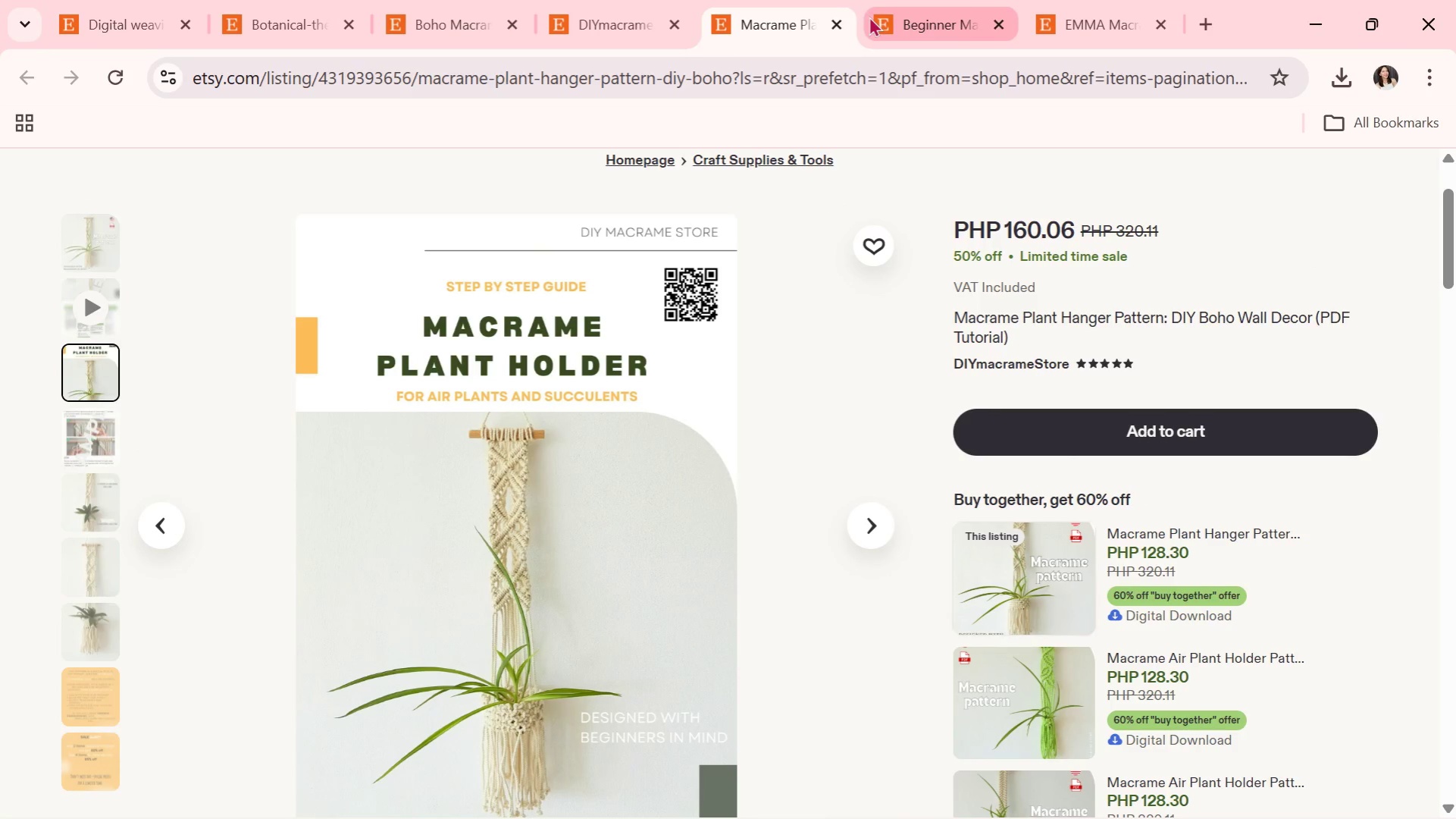 
scroll: coordinate [778, 260], scroll_direction: down, amount: 1.0
 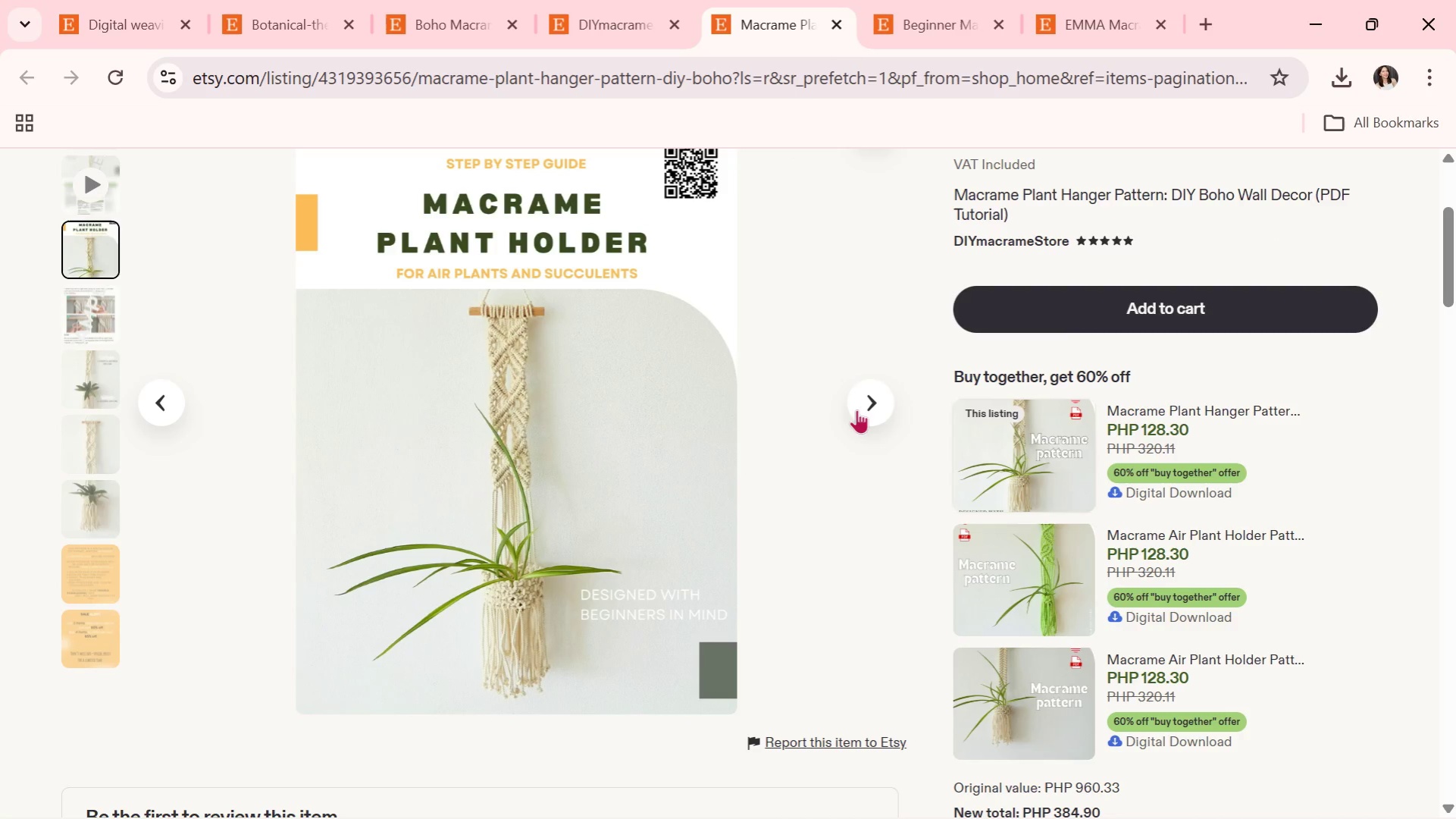 
left_click([871, 398])
 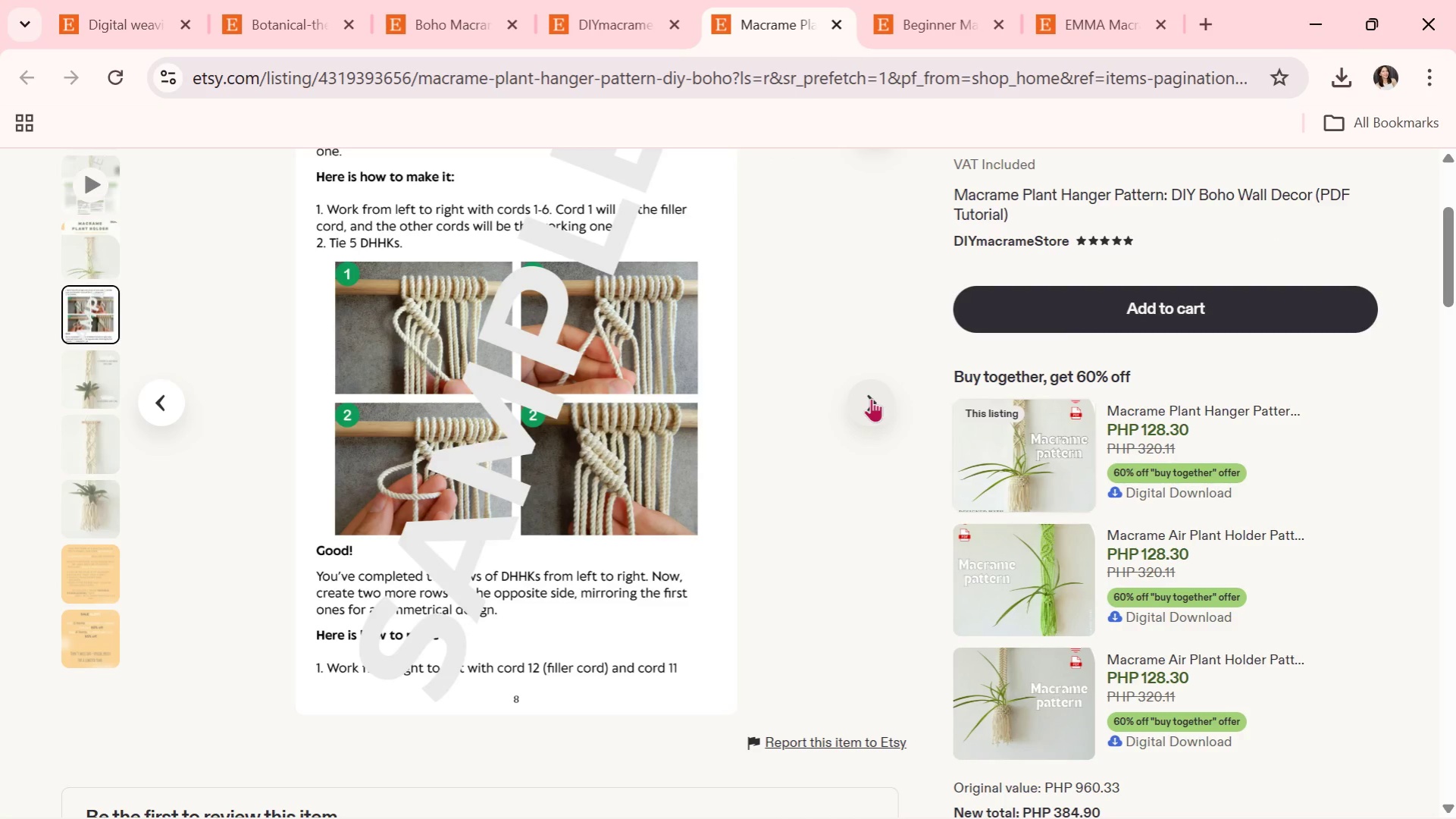 
left_click([871, 398])
 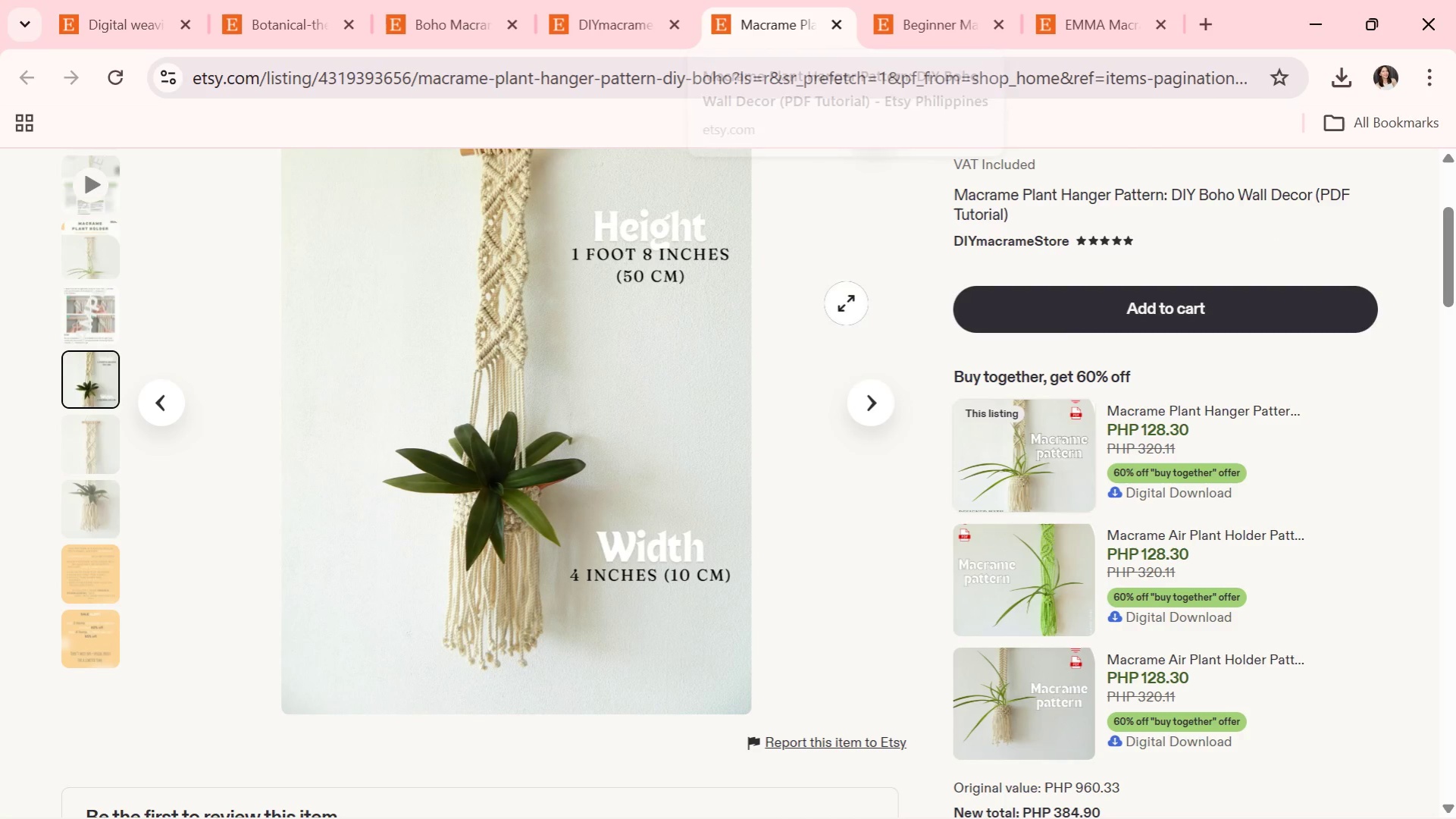 
left_click([872, 413])
 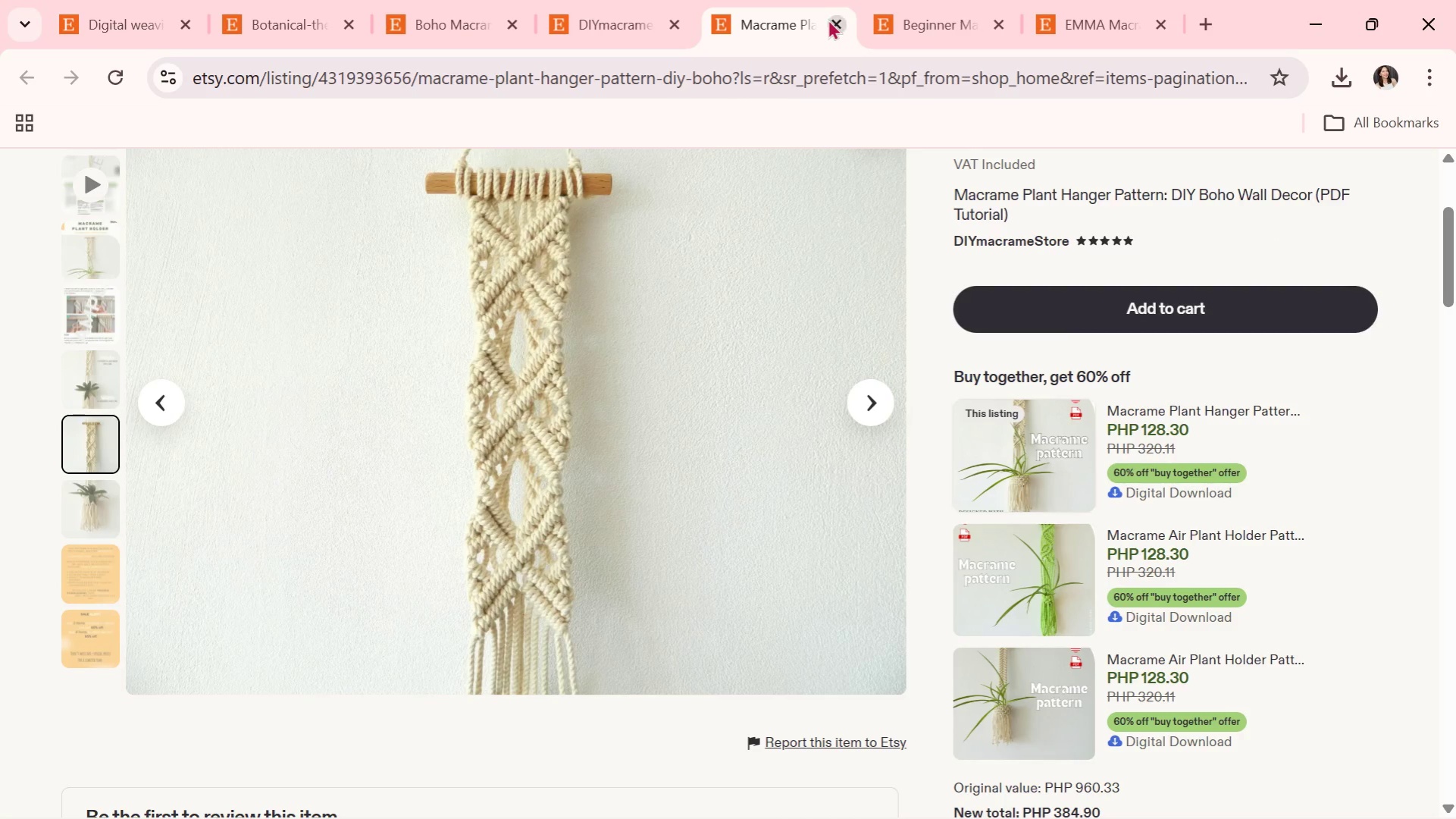 
left_click([828, 19])
 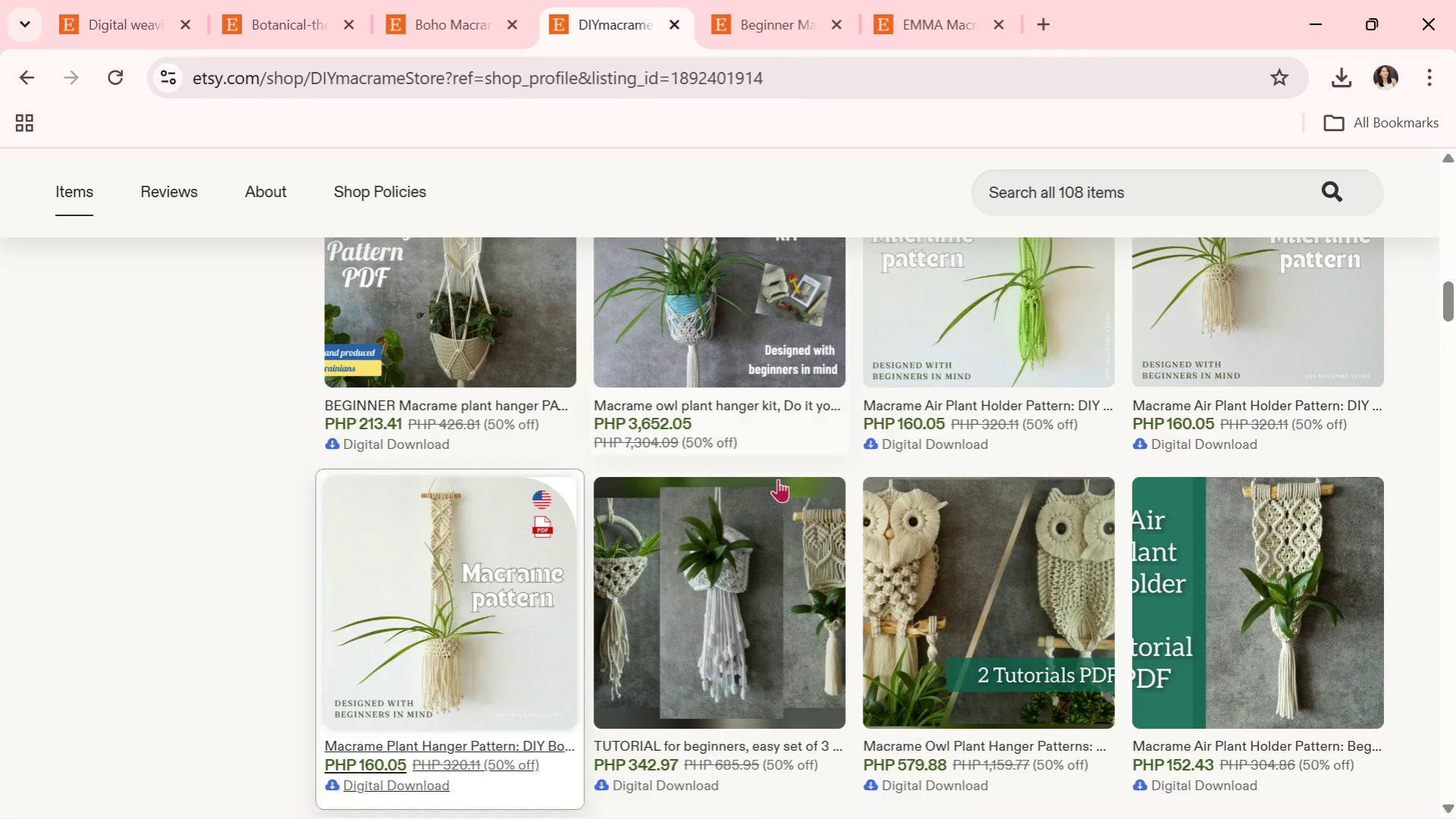 
scroll: coordinate [776, 604], scroll_direction: down, amount: 3.0
 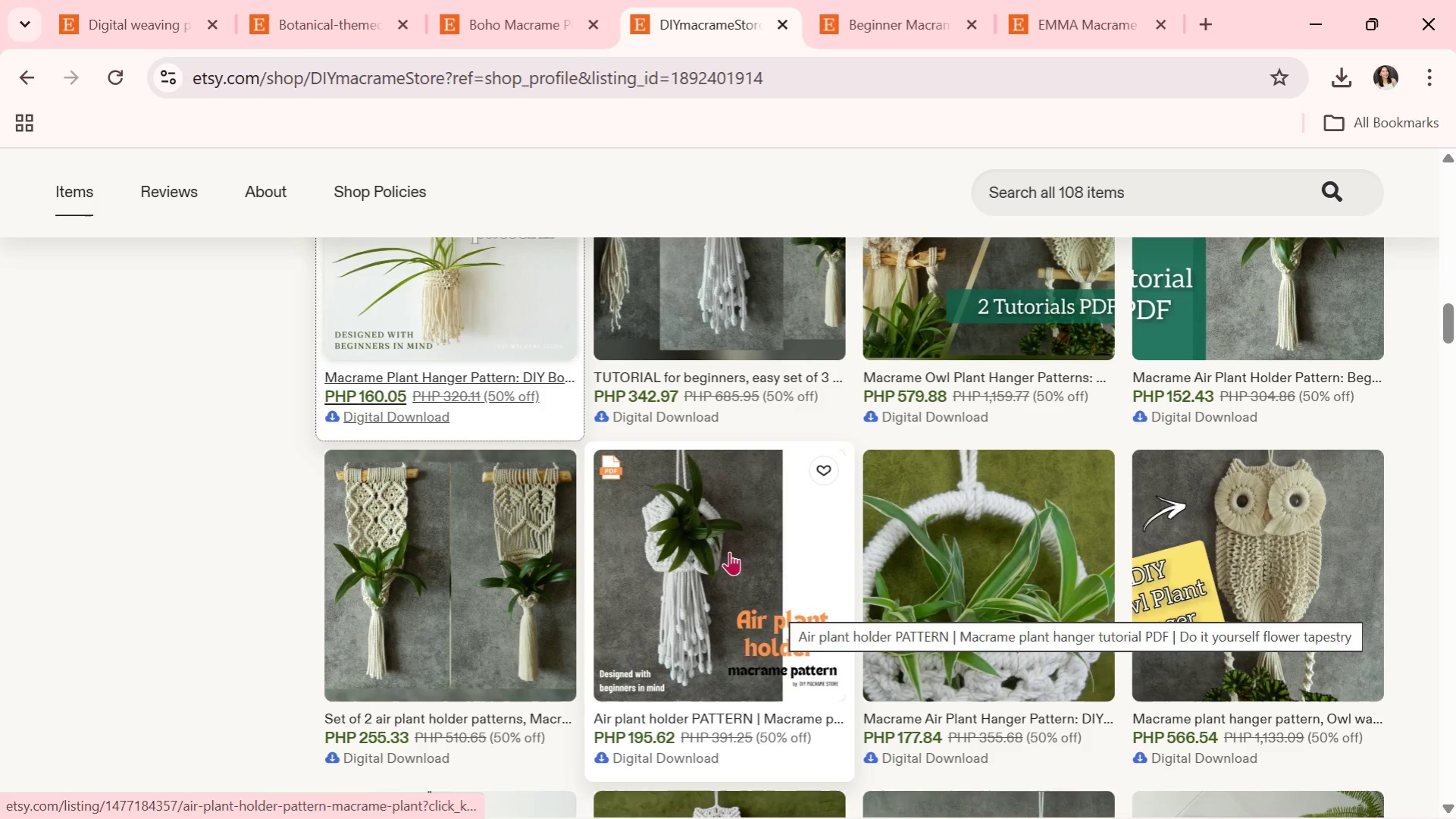 
left_click([717, 549])
 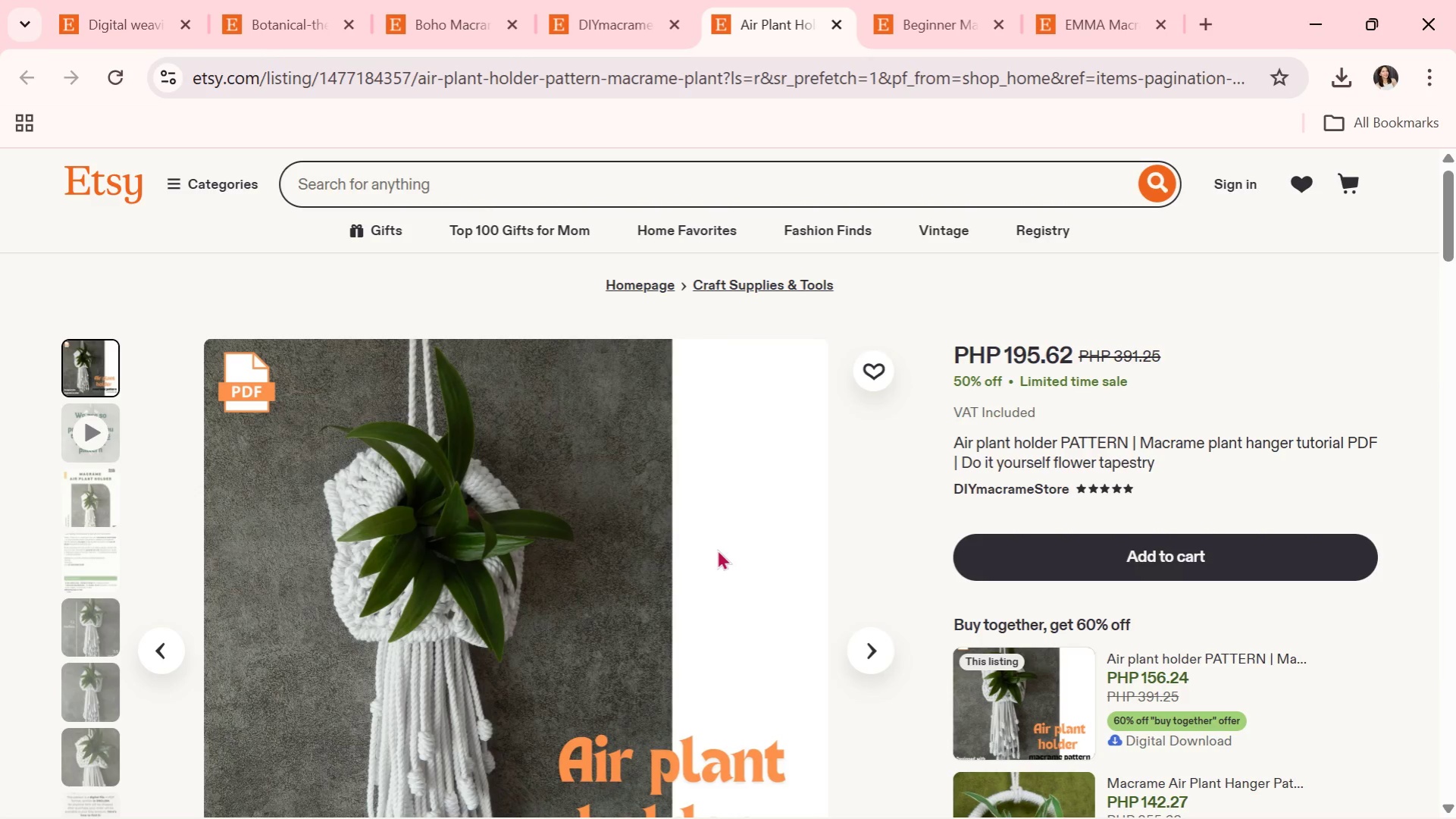 
wait(38.08)
 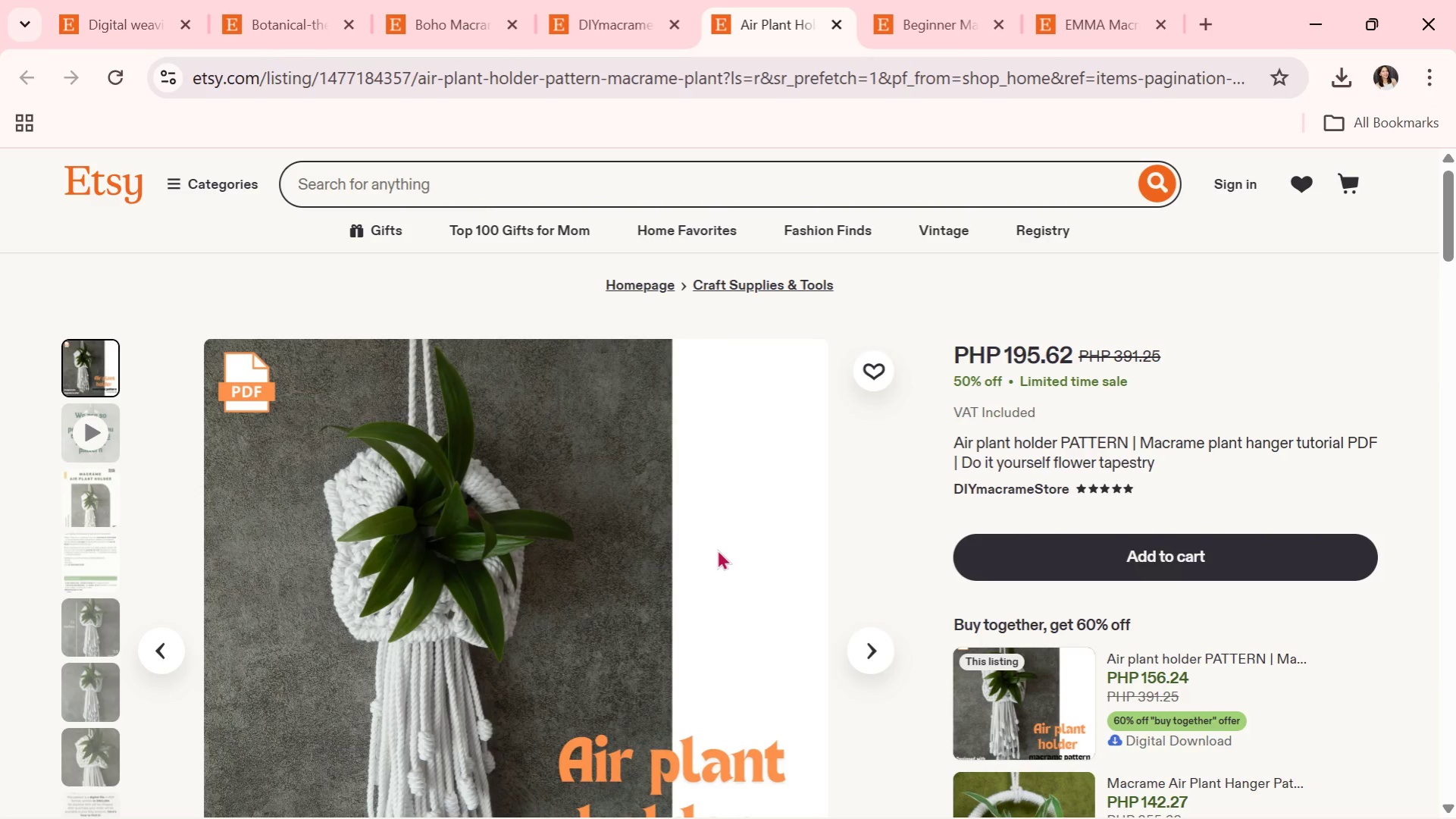 
scroll: coordinate [847, 507], scroll_direction: down, amount: 2.0
 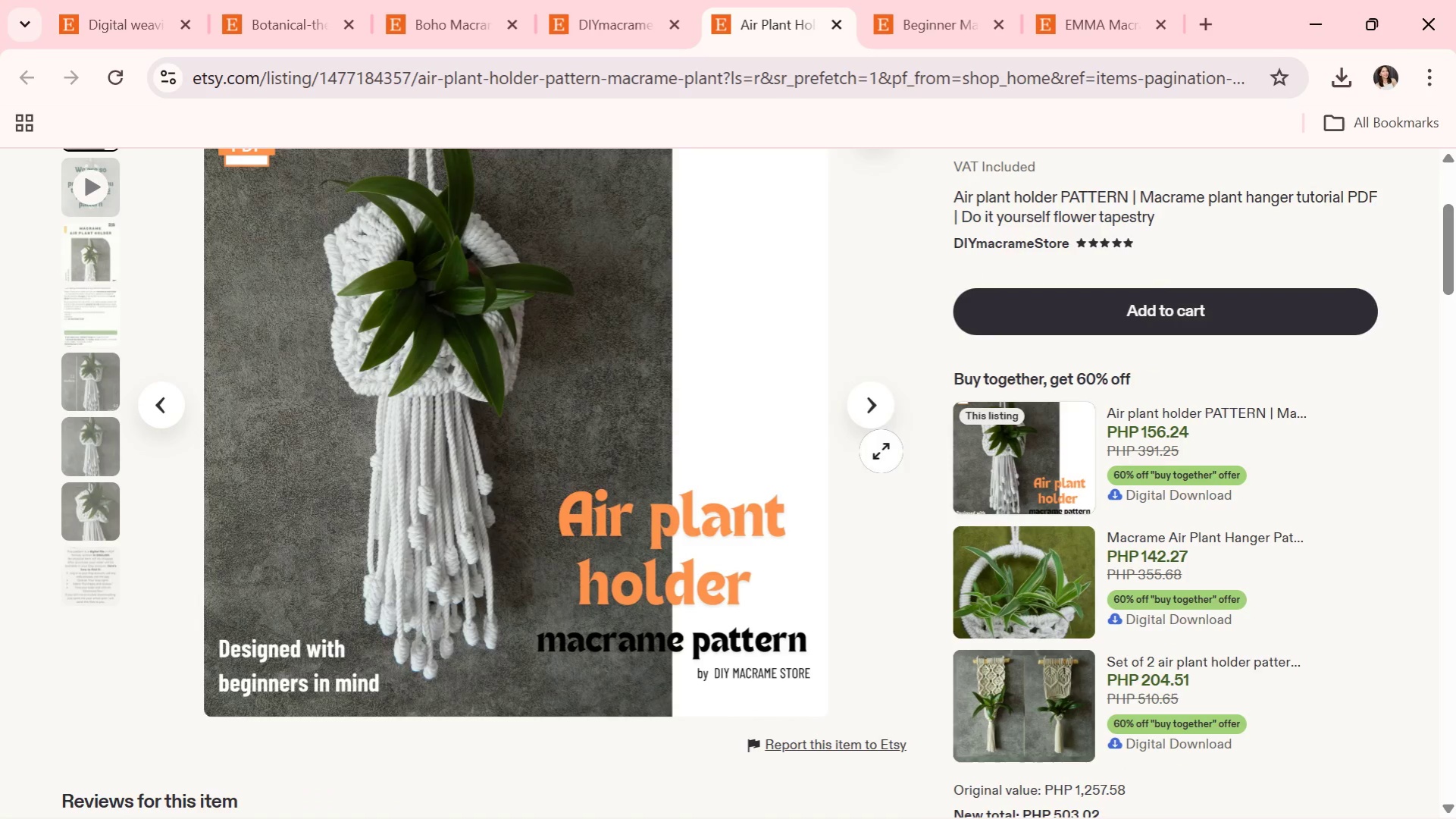 
left_click([885, 423])
 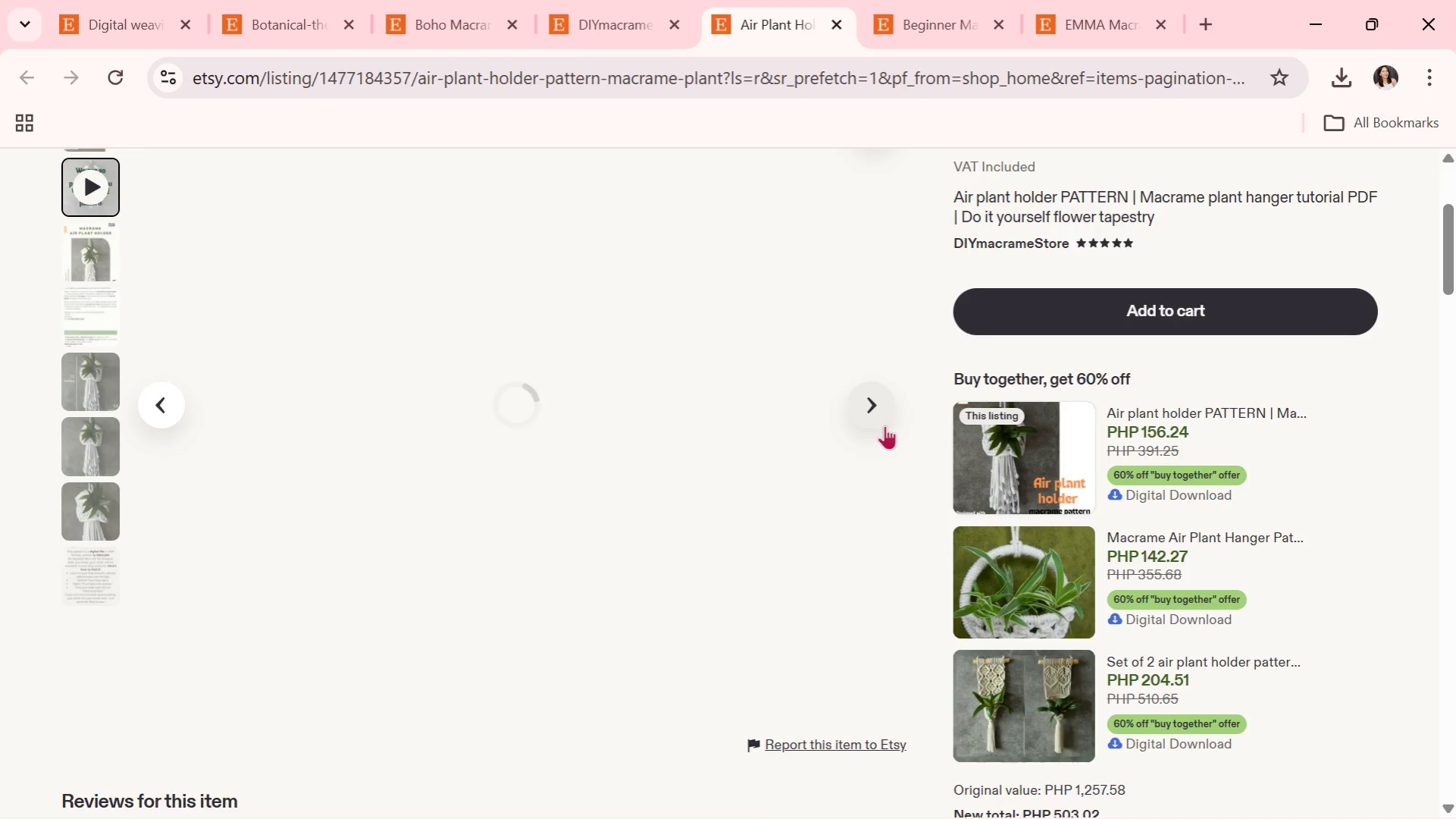 
scroll: coordinate [880, 437], scroll_direction: up, amount: 1.0
 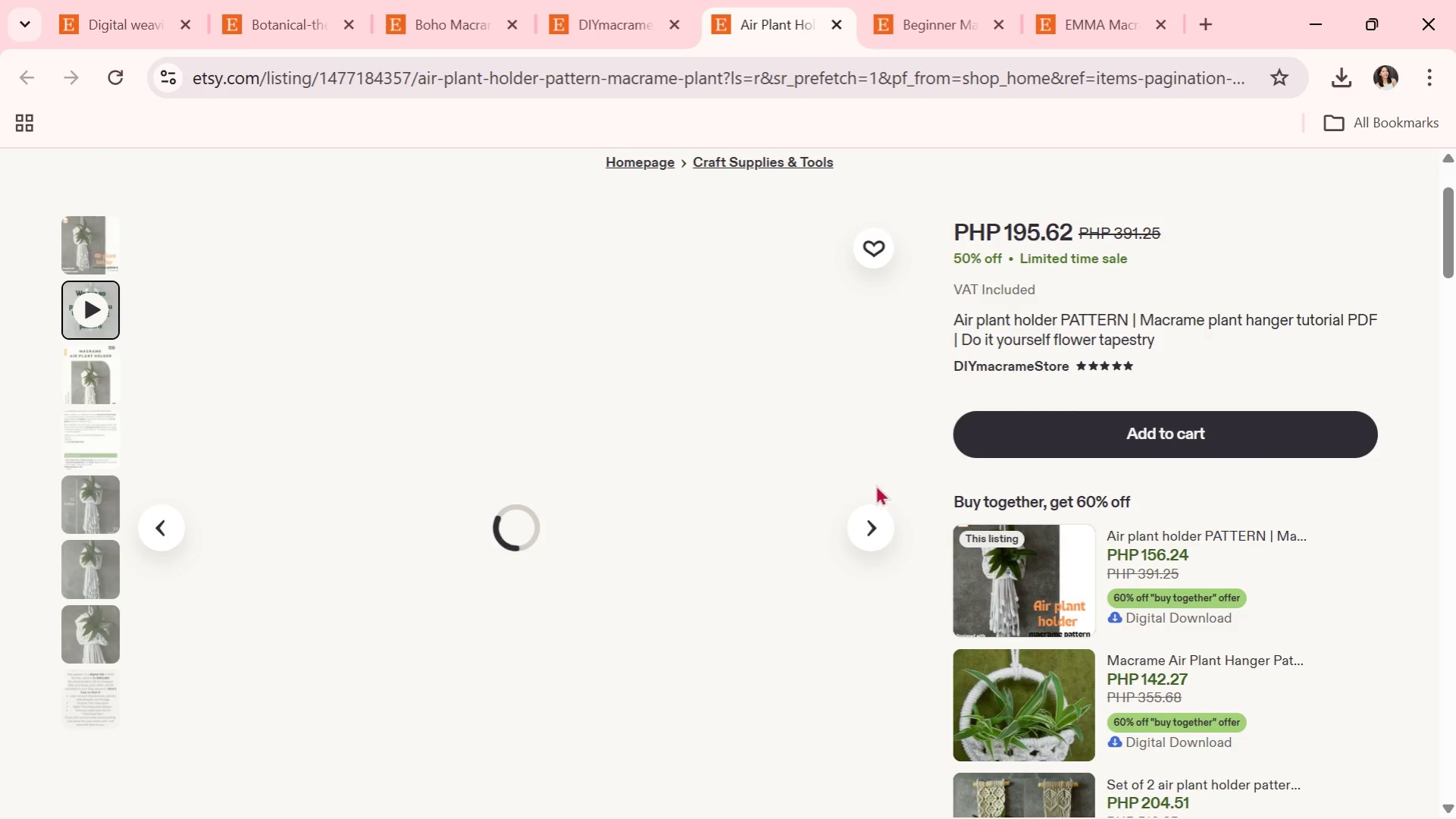 
mouse_move([849, 520])
 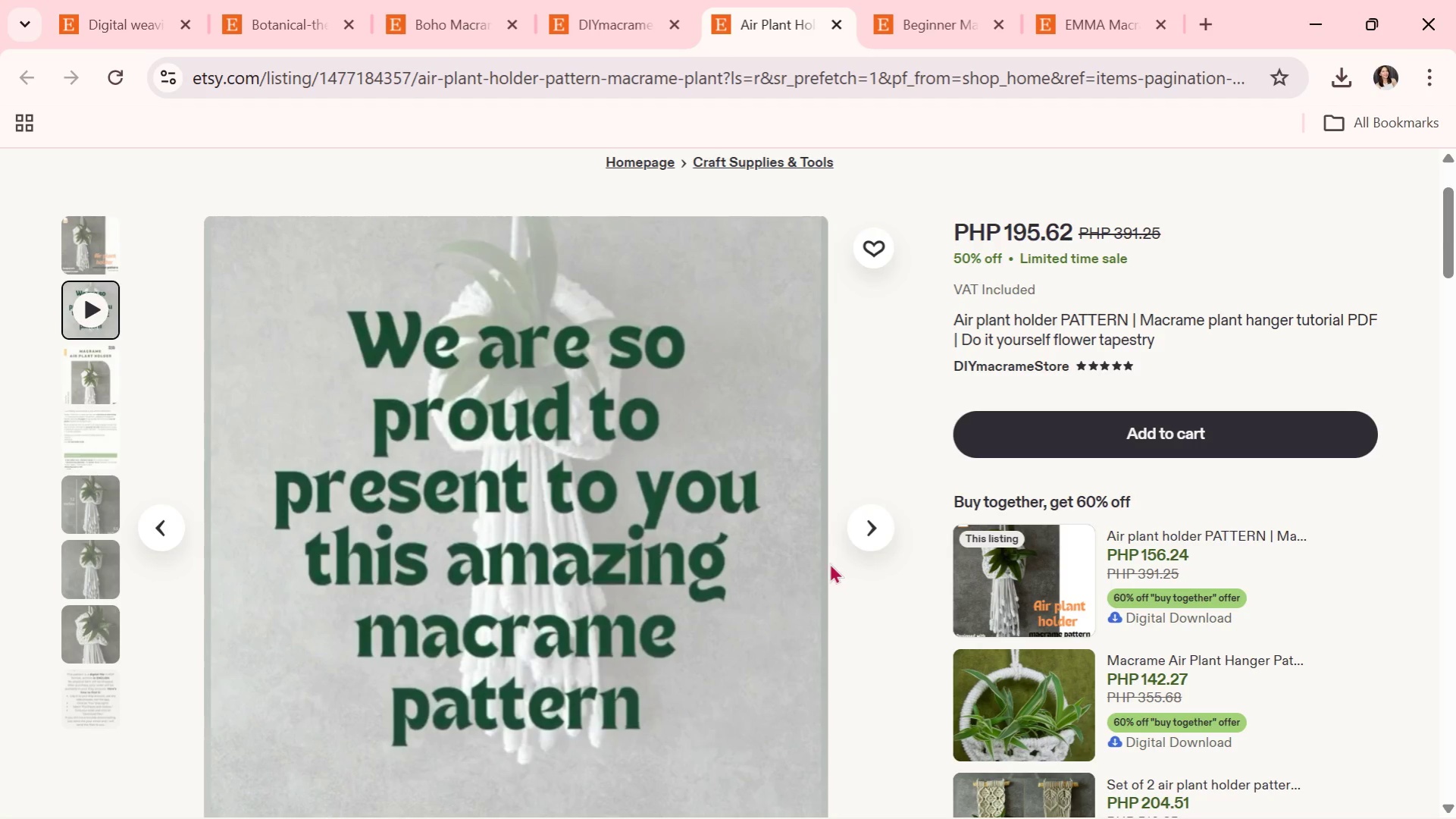 
left_click([876, 532])
 